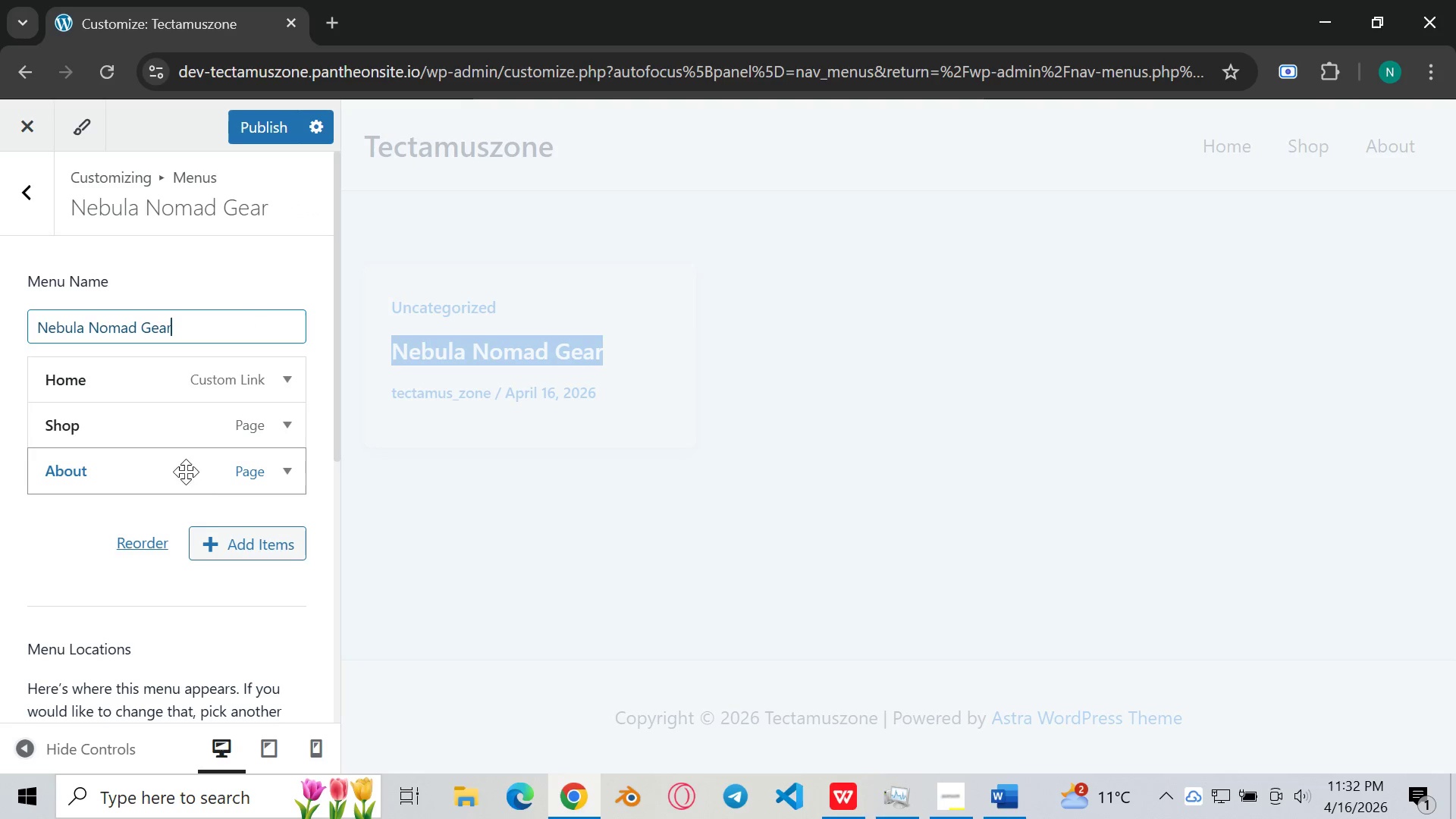 
left_click([230, 548])
 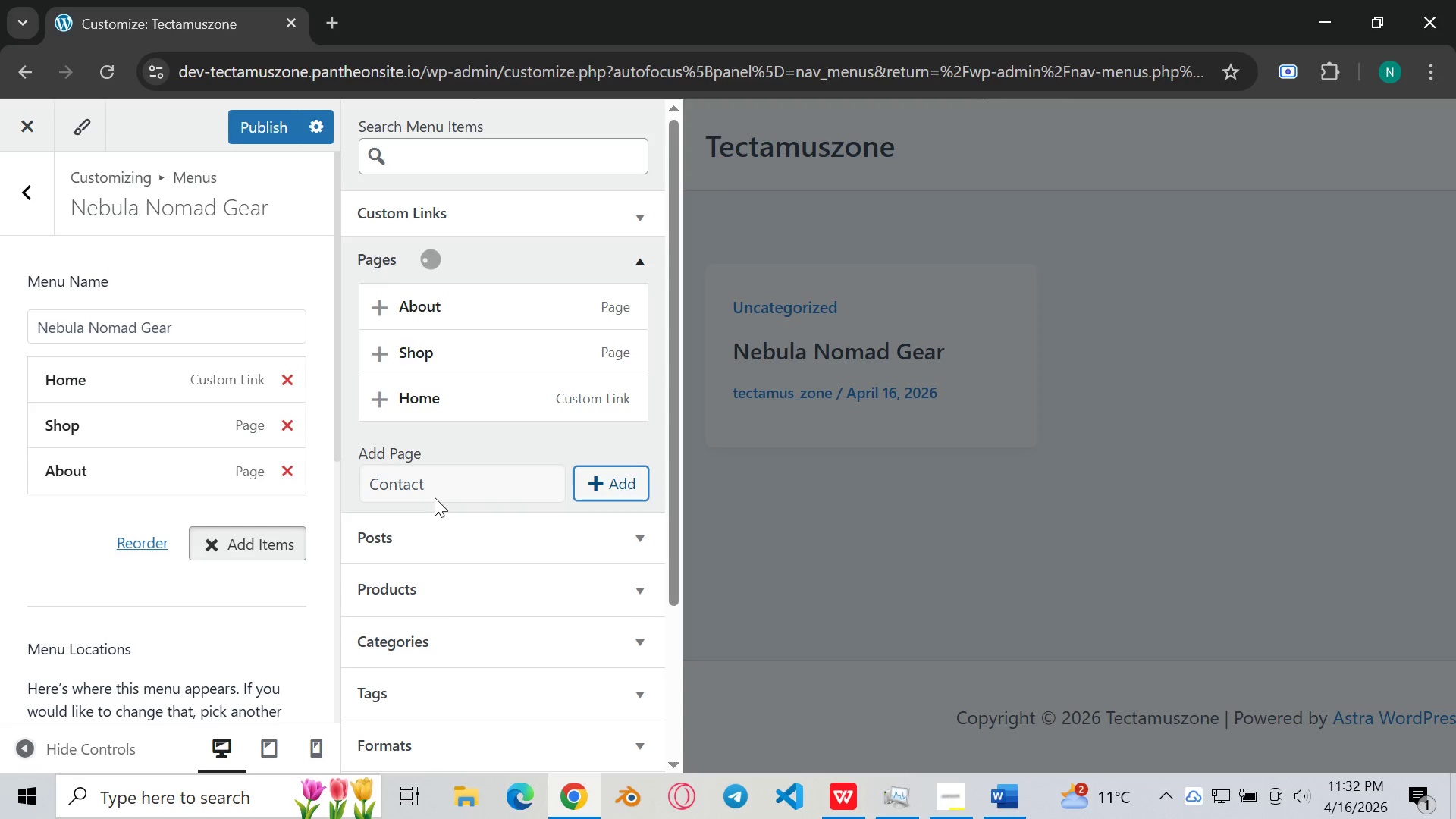 
wait(5.88)
 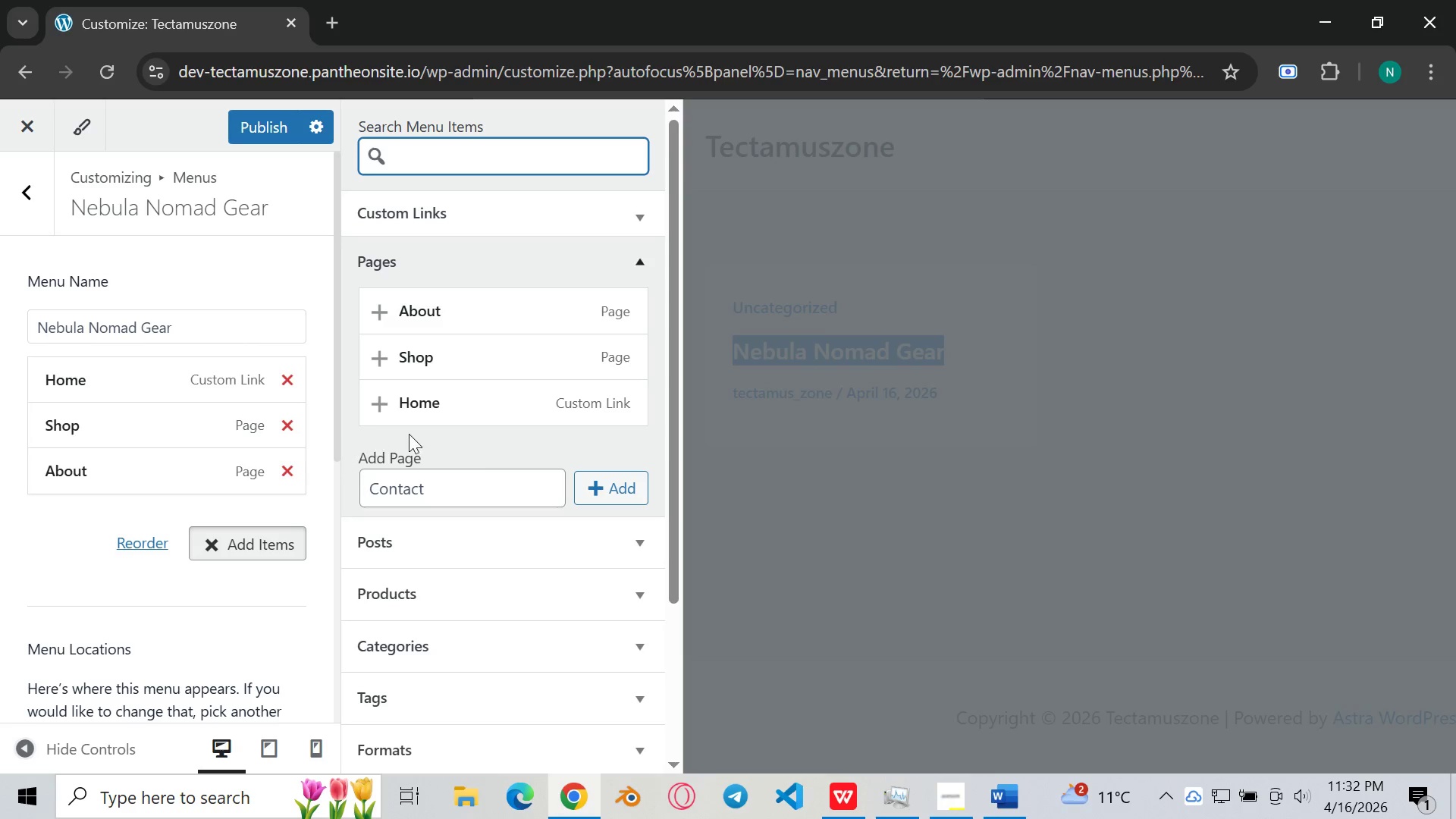 
scroll: coordinate [442, 467], scroll_direction: down, amount: 1.0
 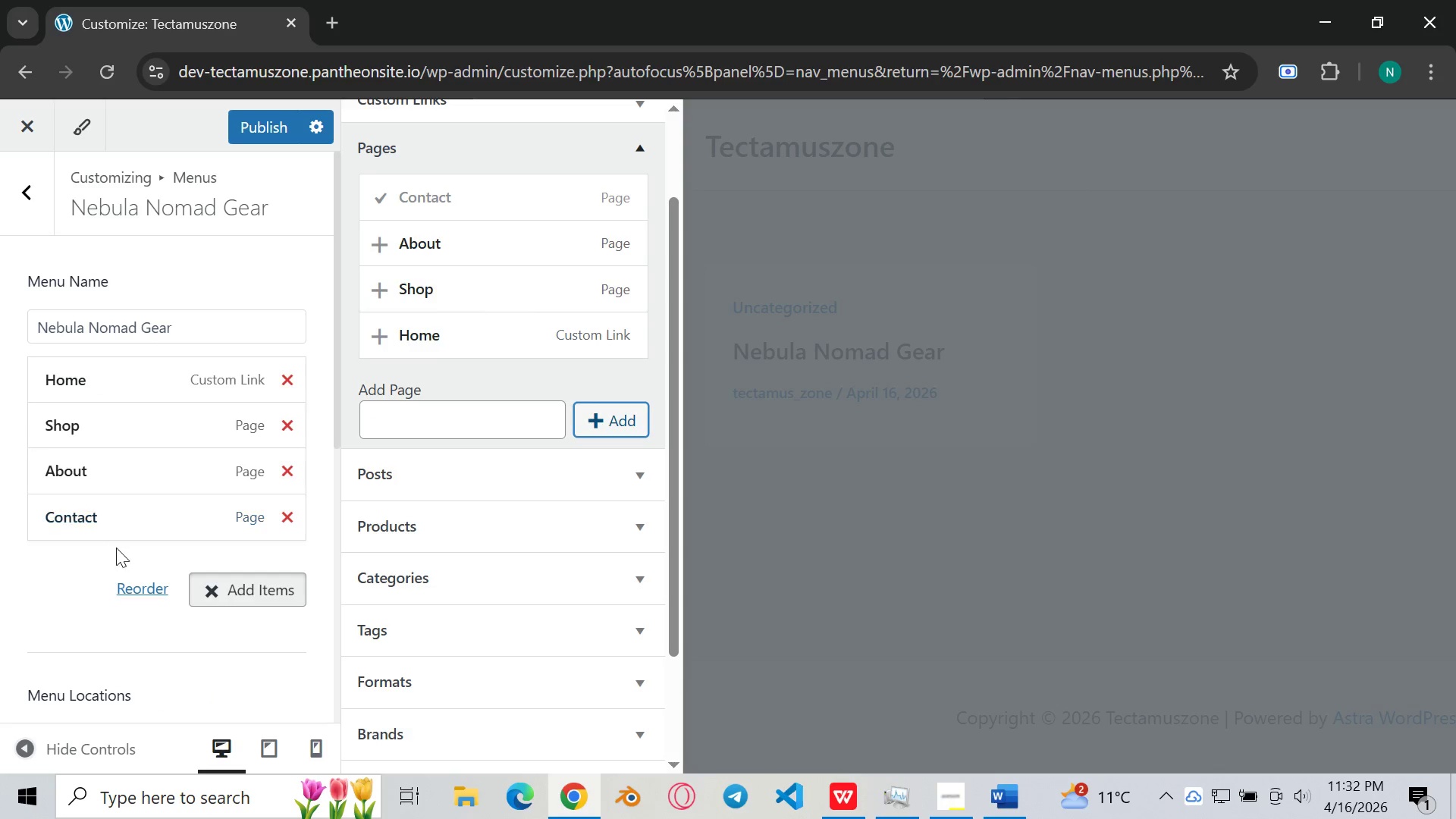 
left_click([121, 523])
 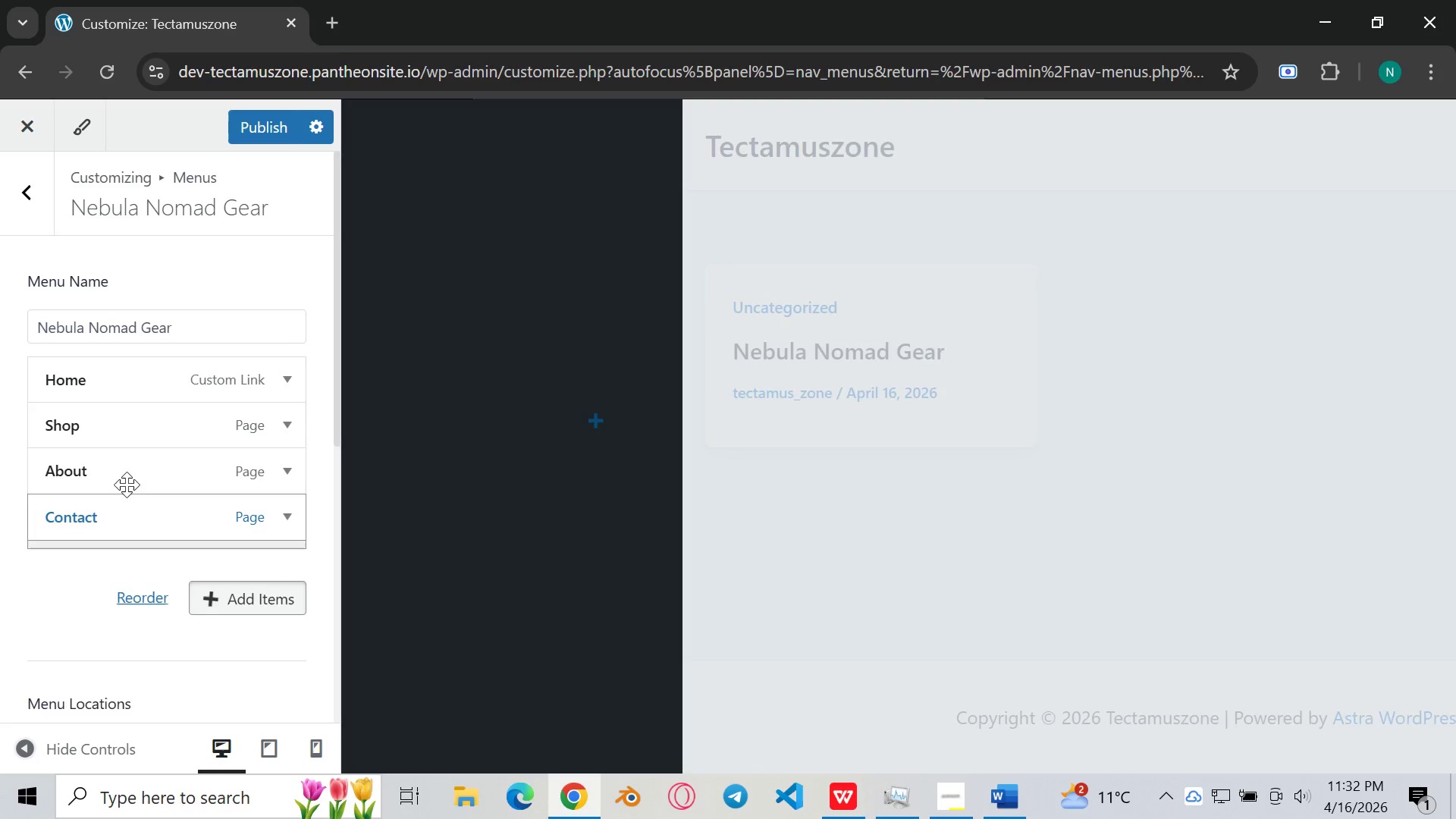 
mouse_move([144, 464])
 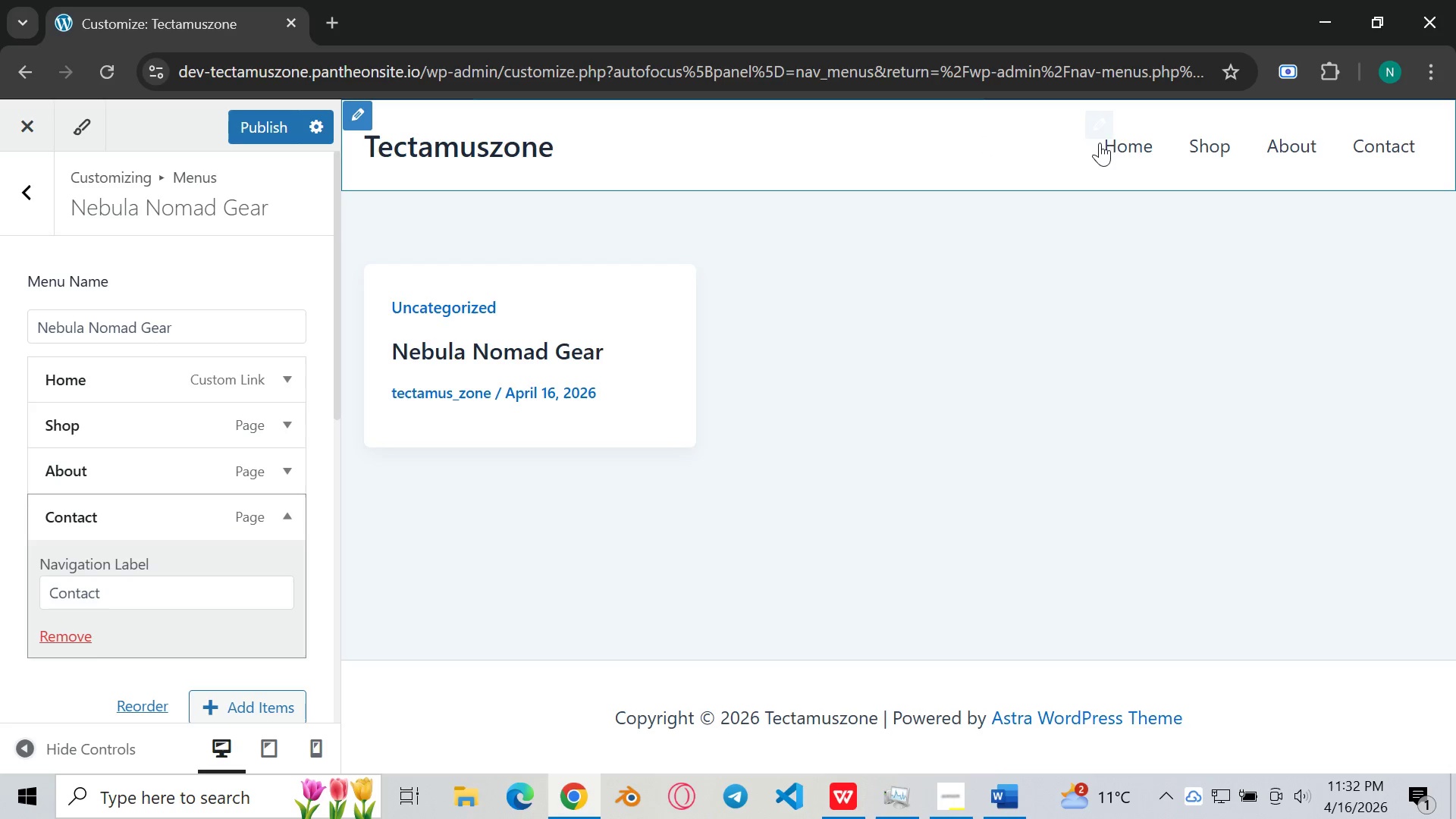 
left_click([1127, 150])
 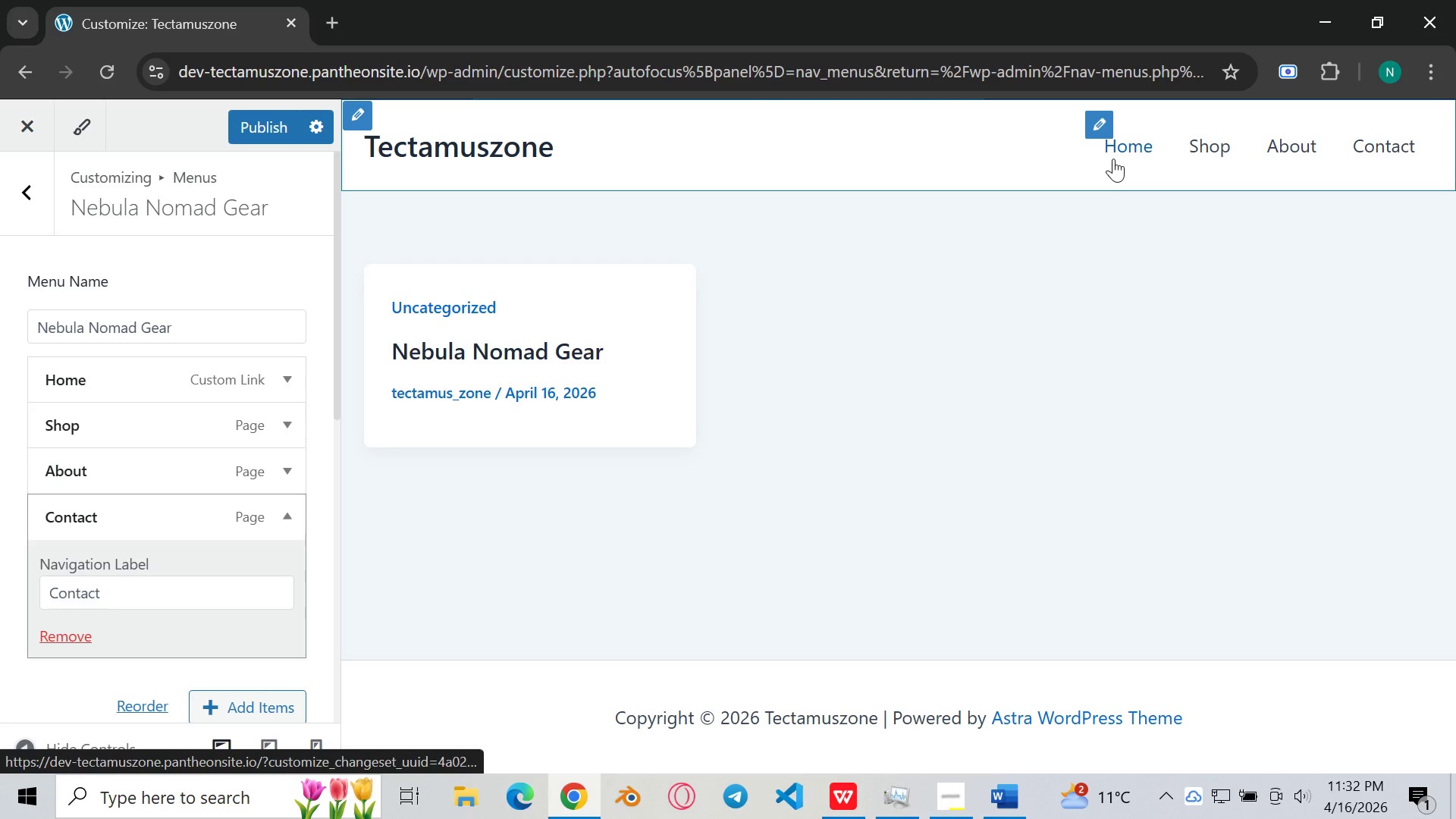 
wait(7.61)
 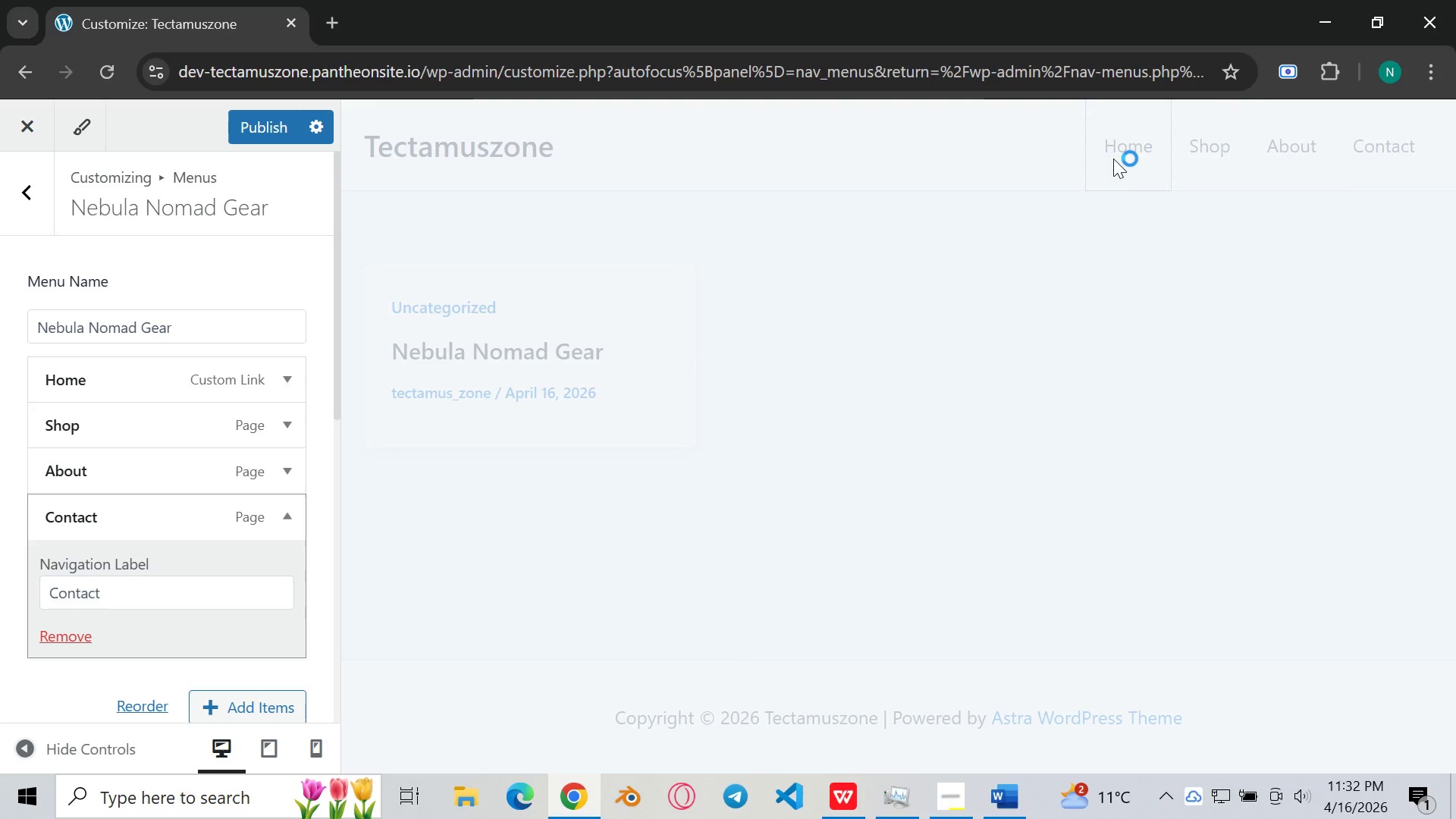 
left_click([1222, 149])
 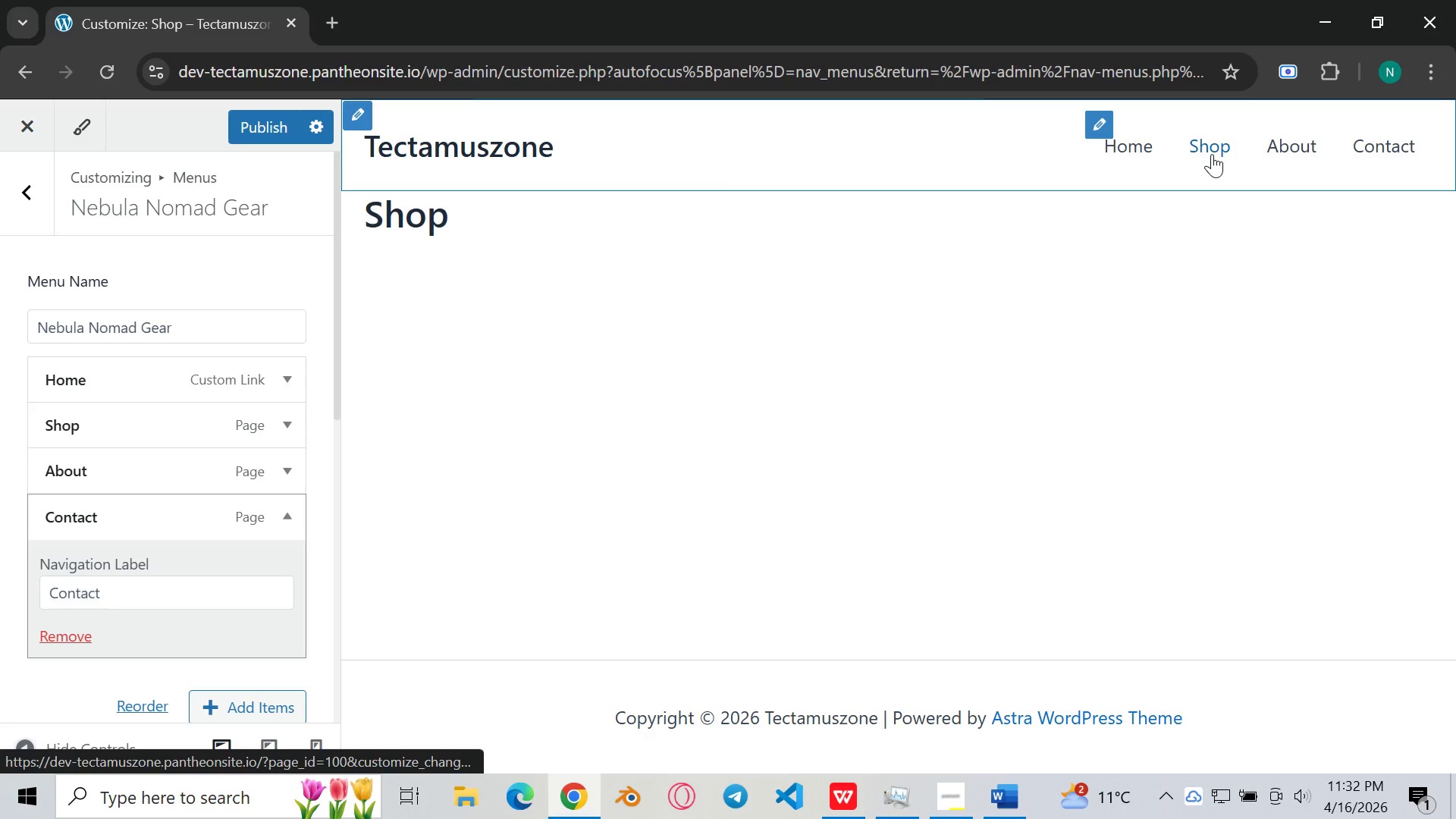 
wait(11.66)
 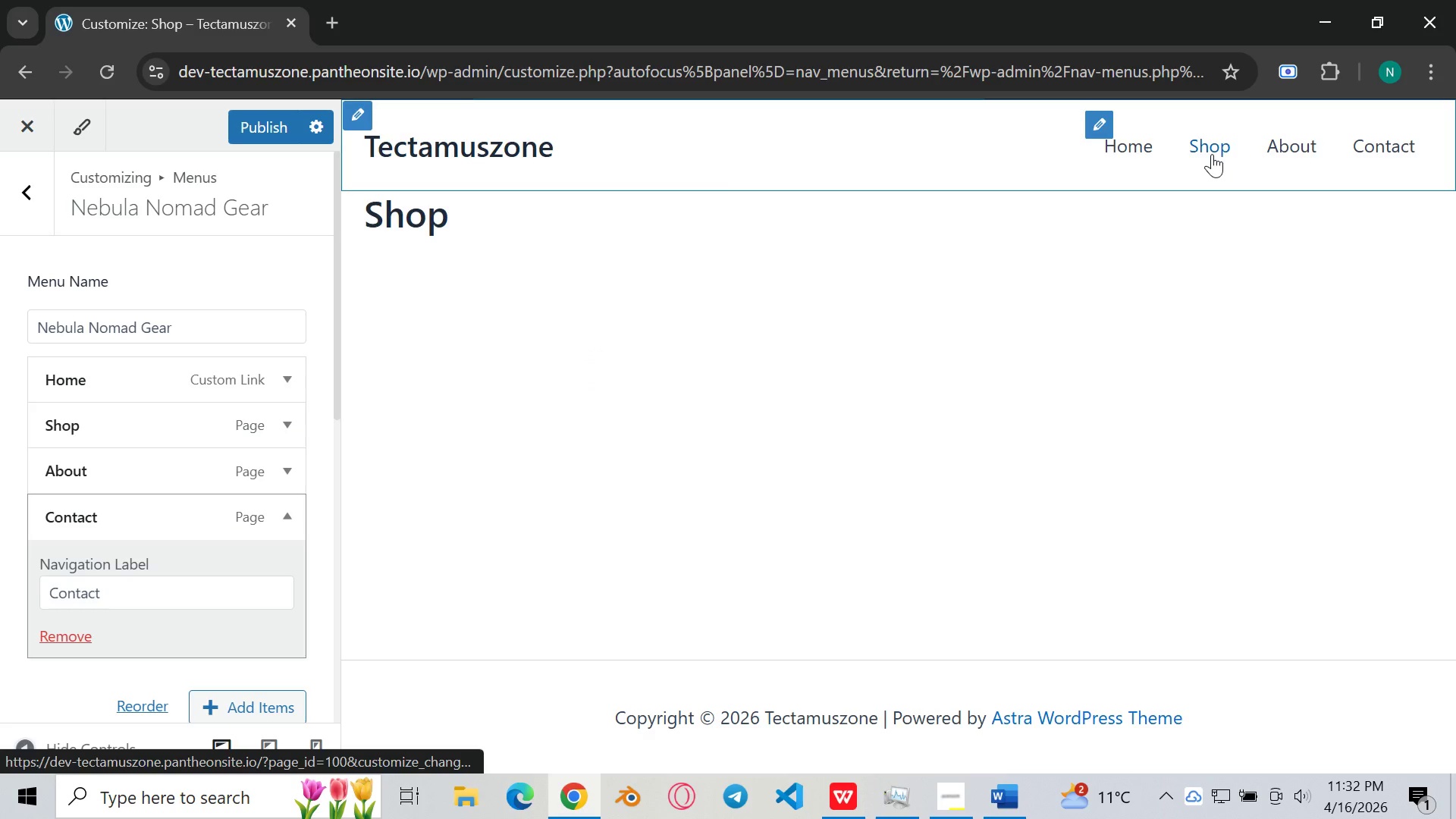 
left_click([1291, 135])
 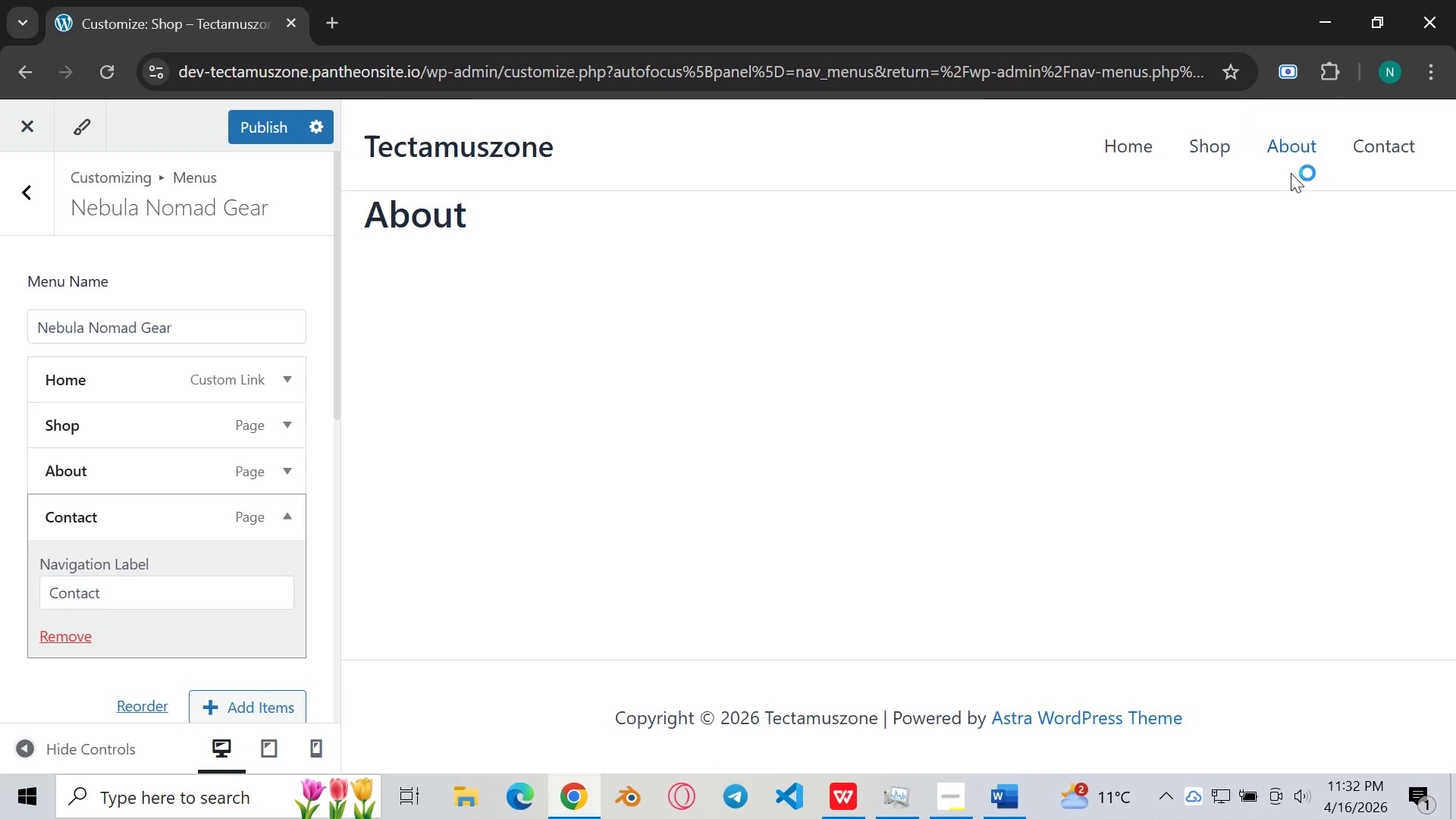 
wait(6.98)
 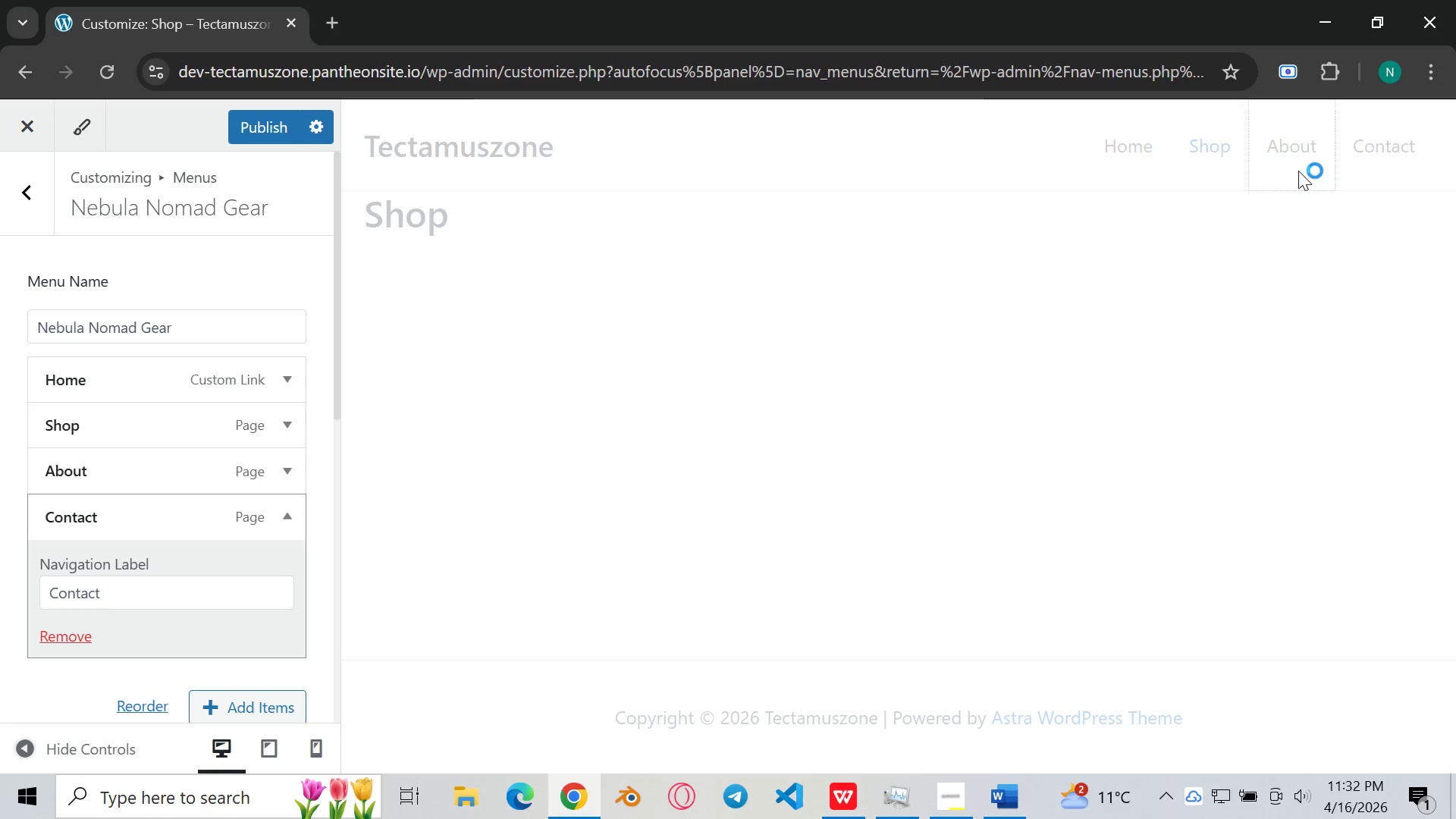 
left_click([1382, 136])
 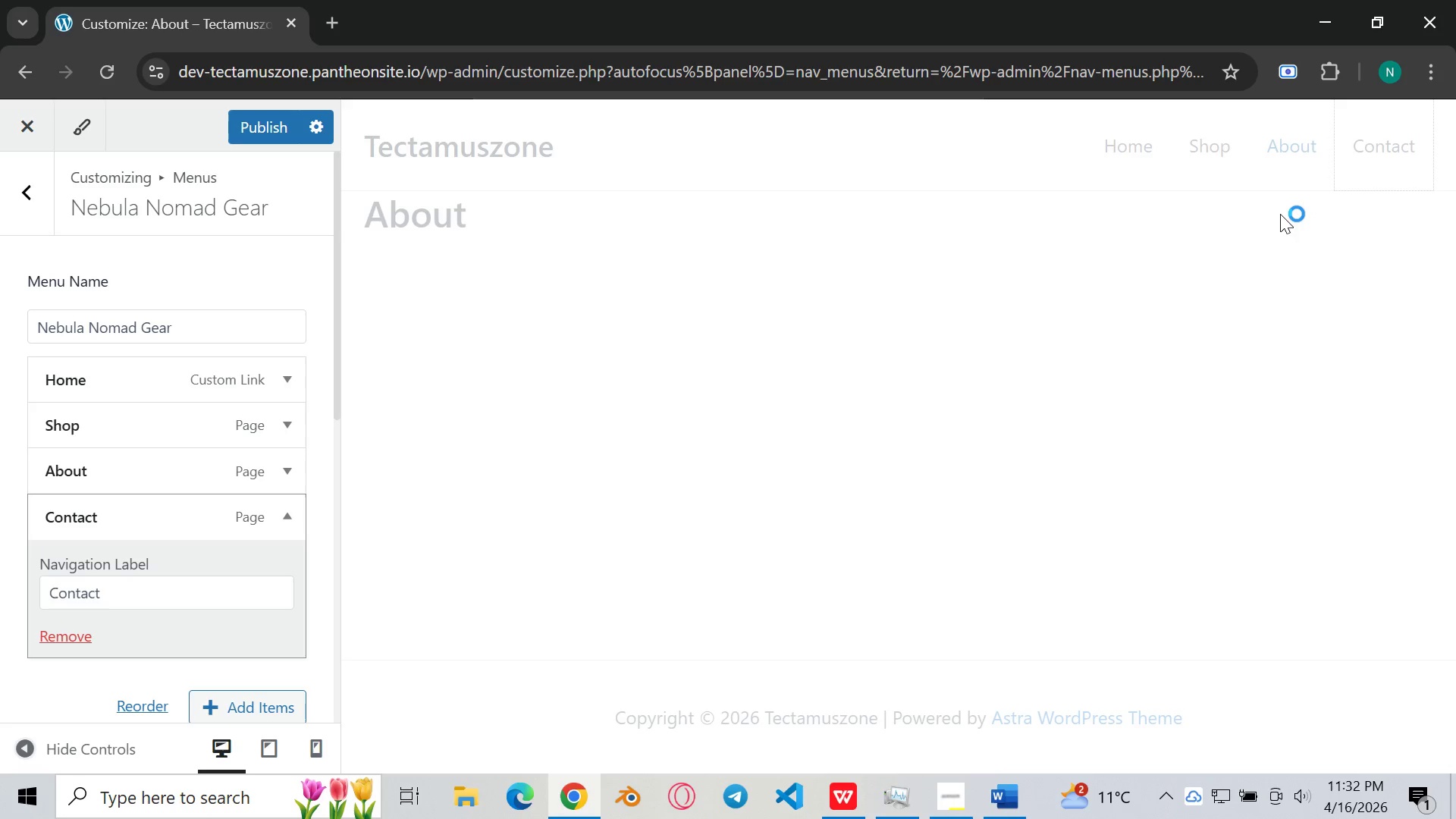 
wait(9.34)
 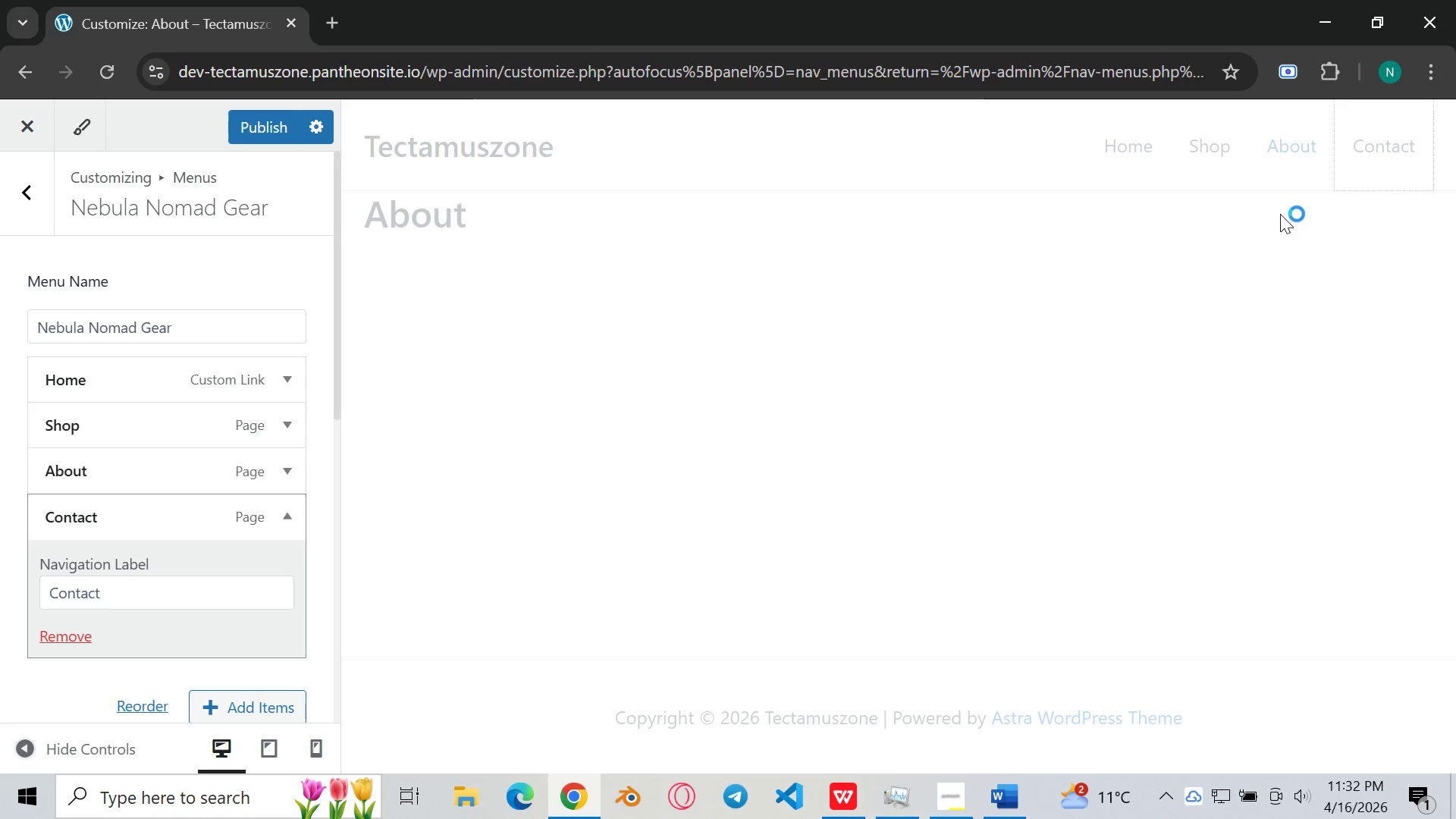 
scroll: coordinate [166, 353], scroll_direction: down, amount: 27.0
 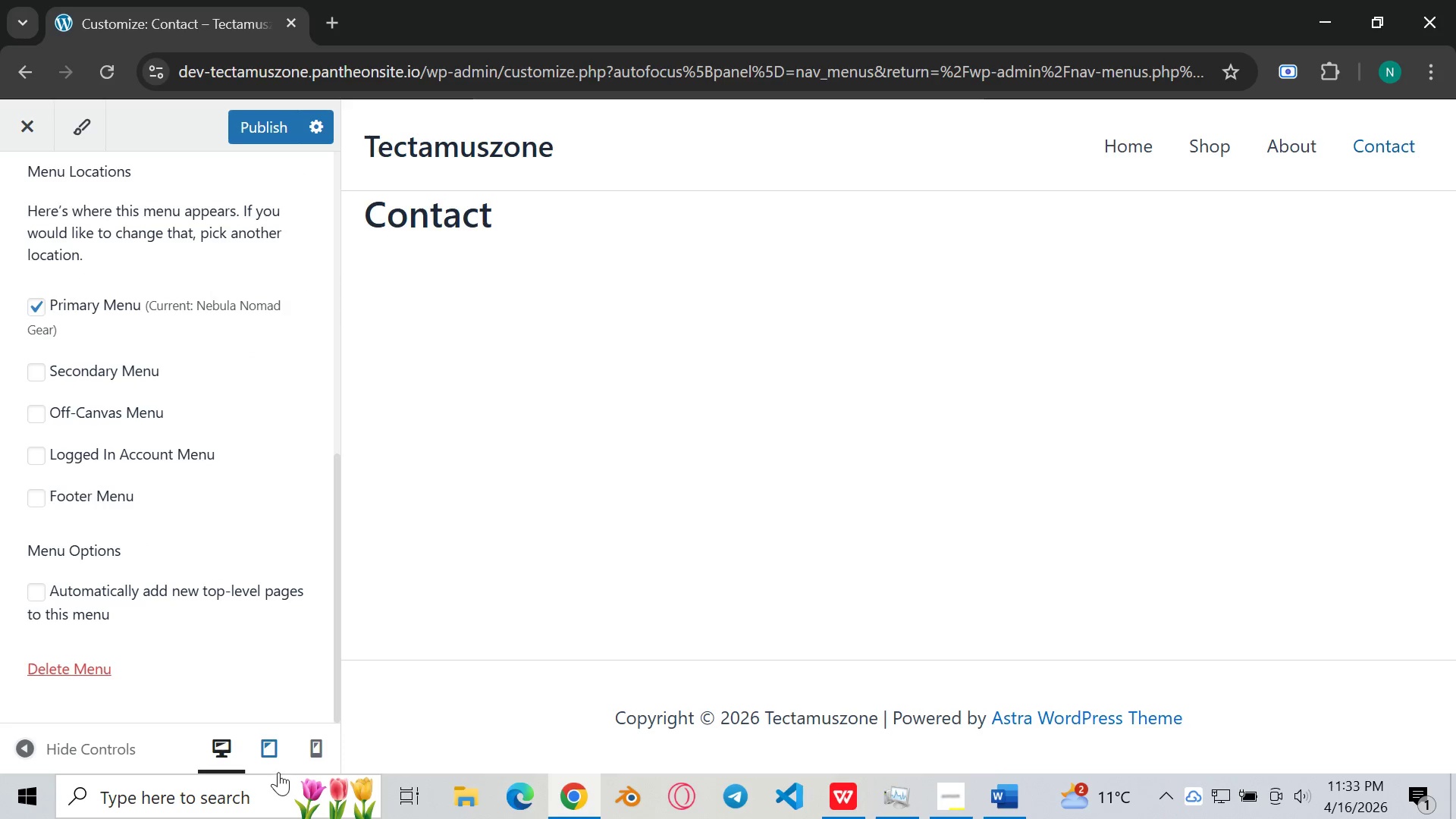 
left_click([271, 753])
 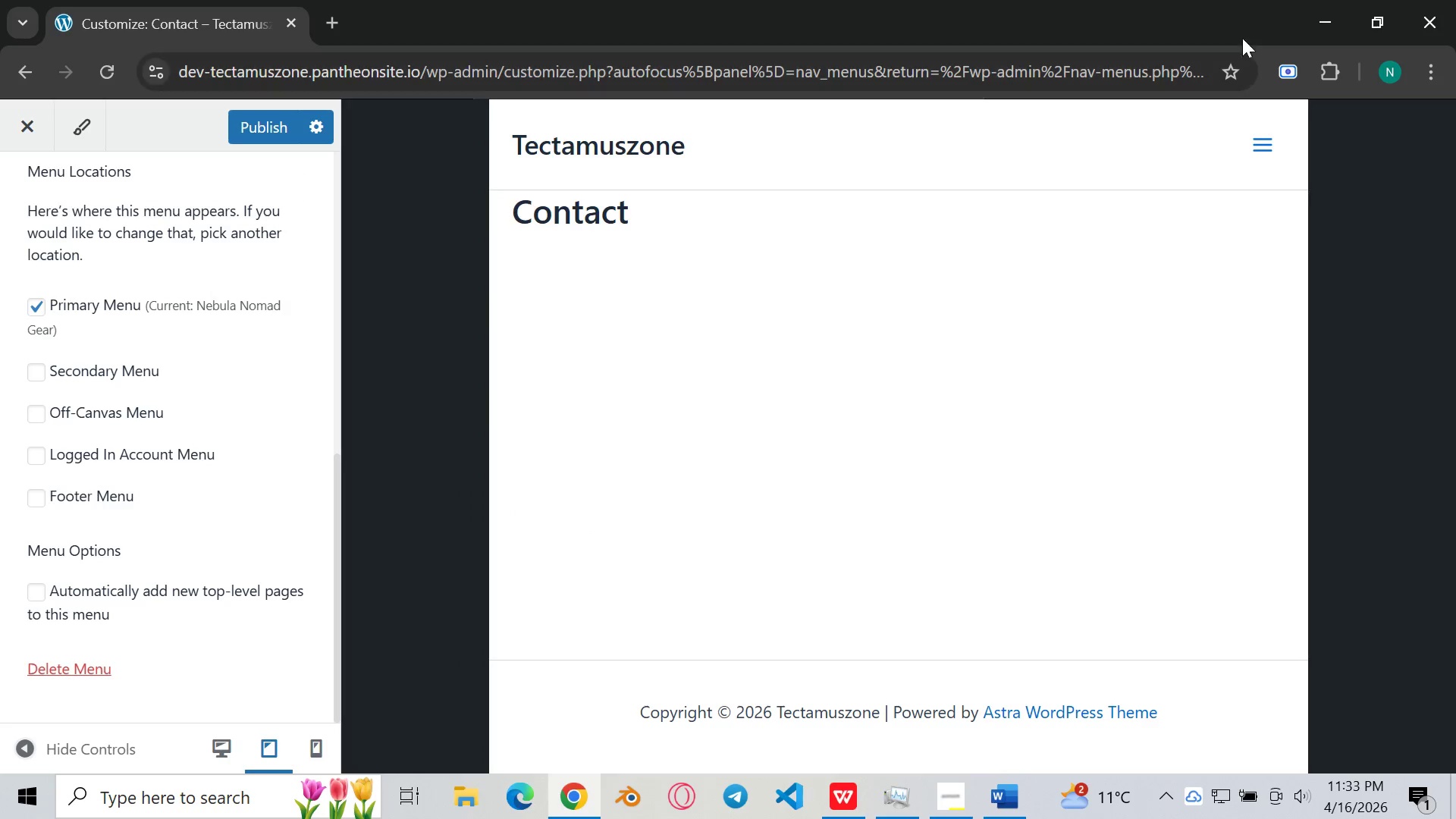 
left_click([1266, 148])
 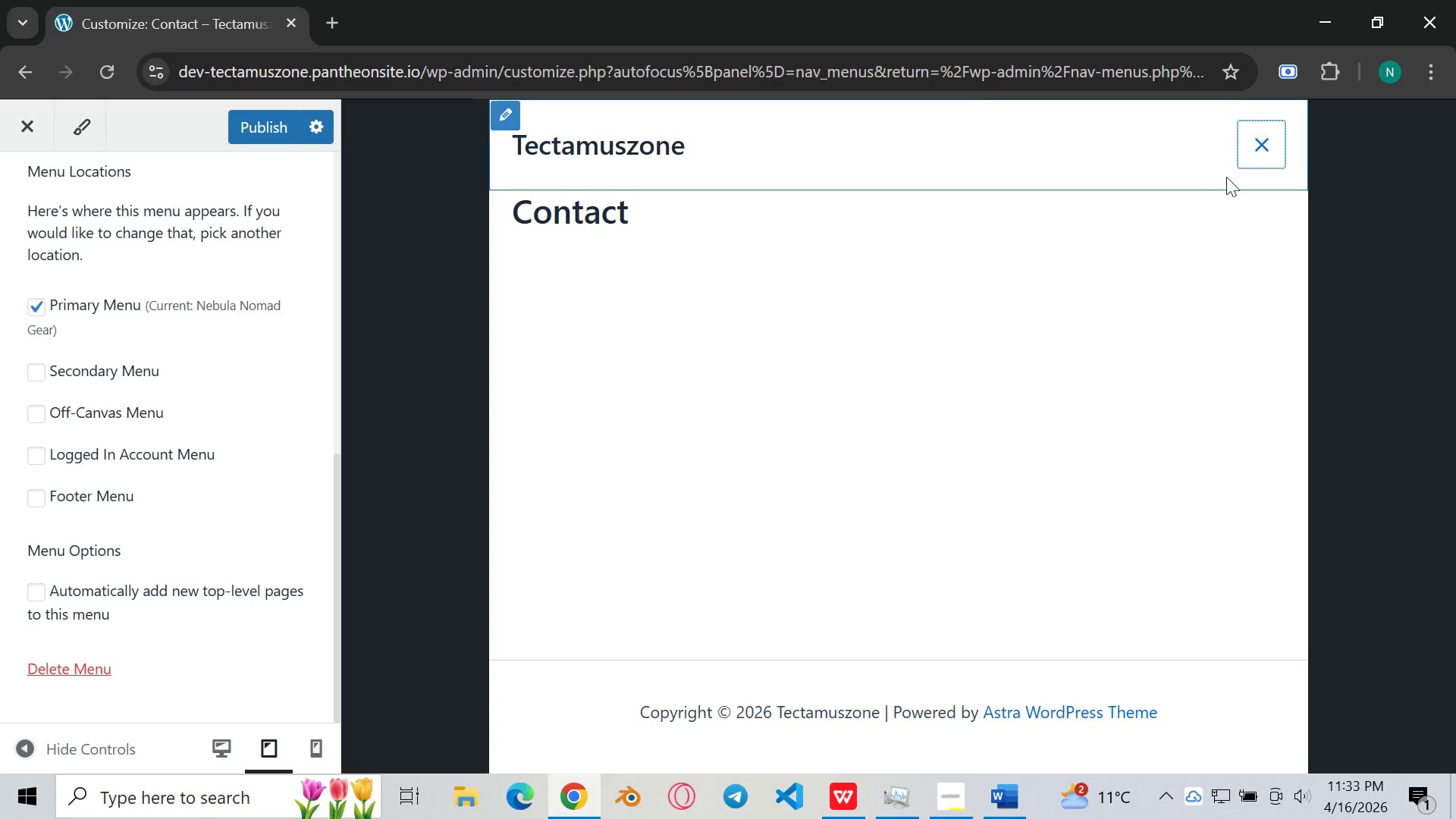 
scroll: coordinate [1226, 177], scroll_direction: up, amount: 1.0
 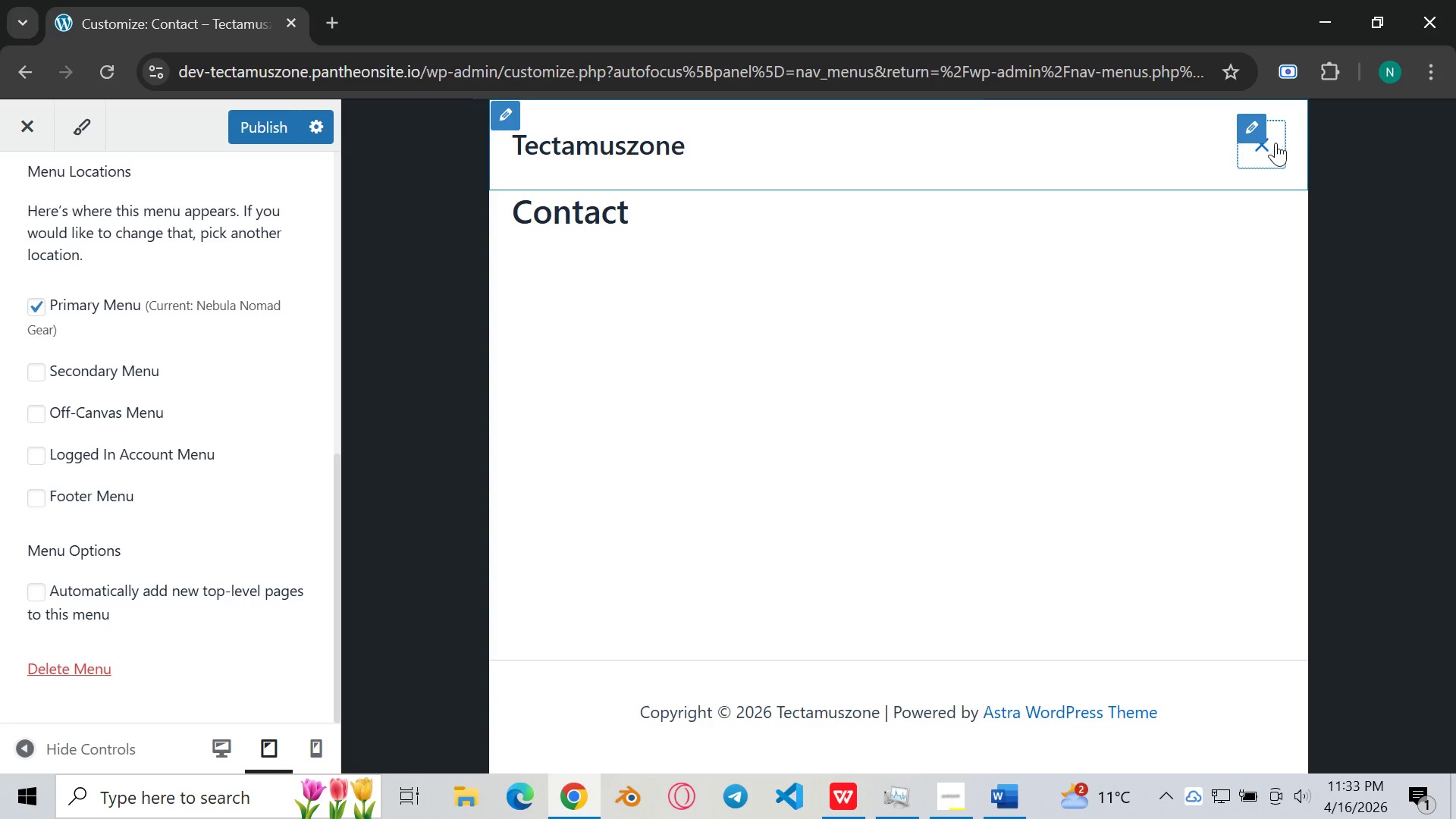 
left_click([1269, 146])
 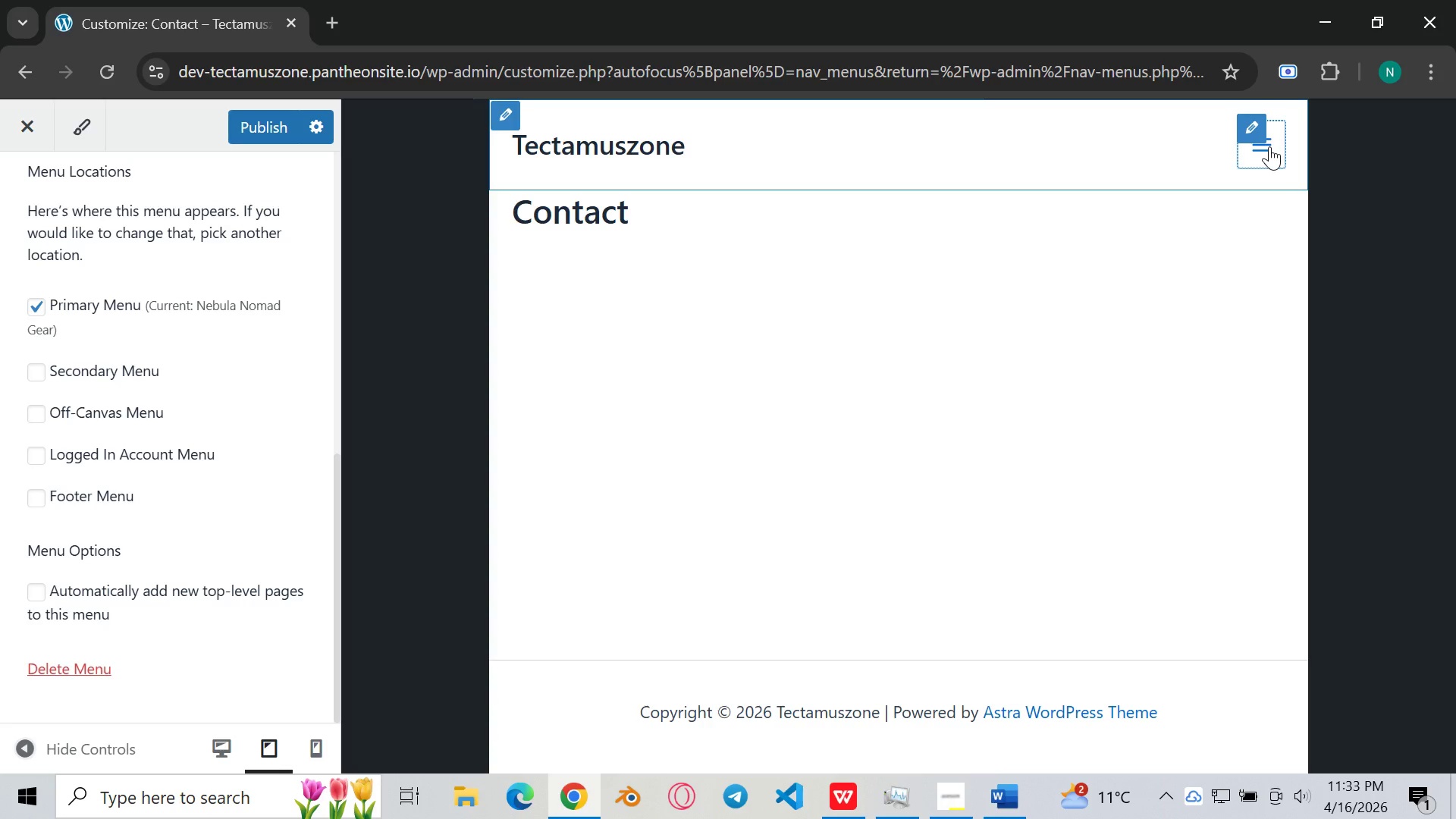 
left_click([1269, 146])
 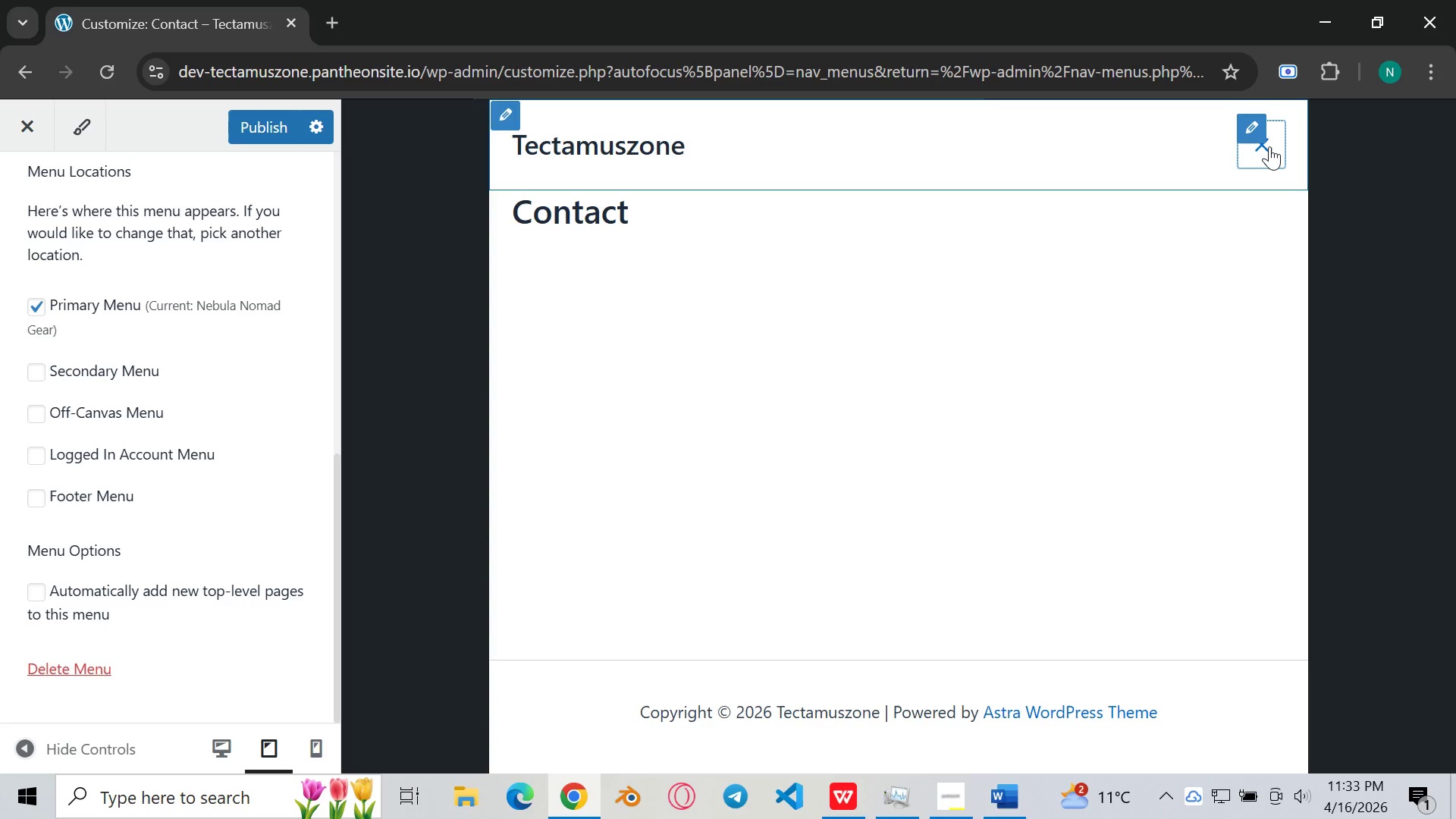 
left_click([1269, 146])
 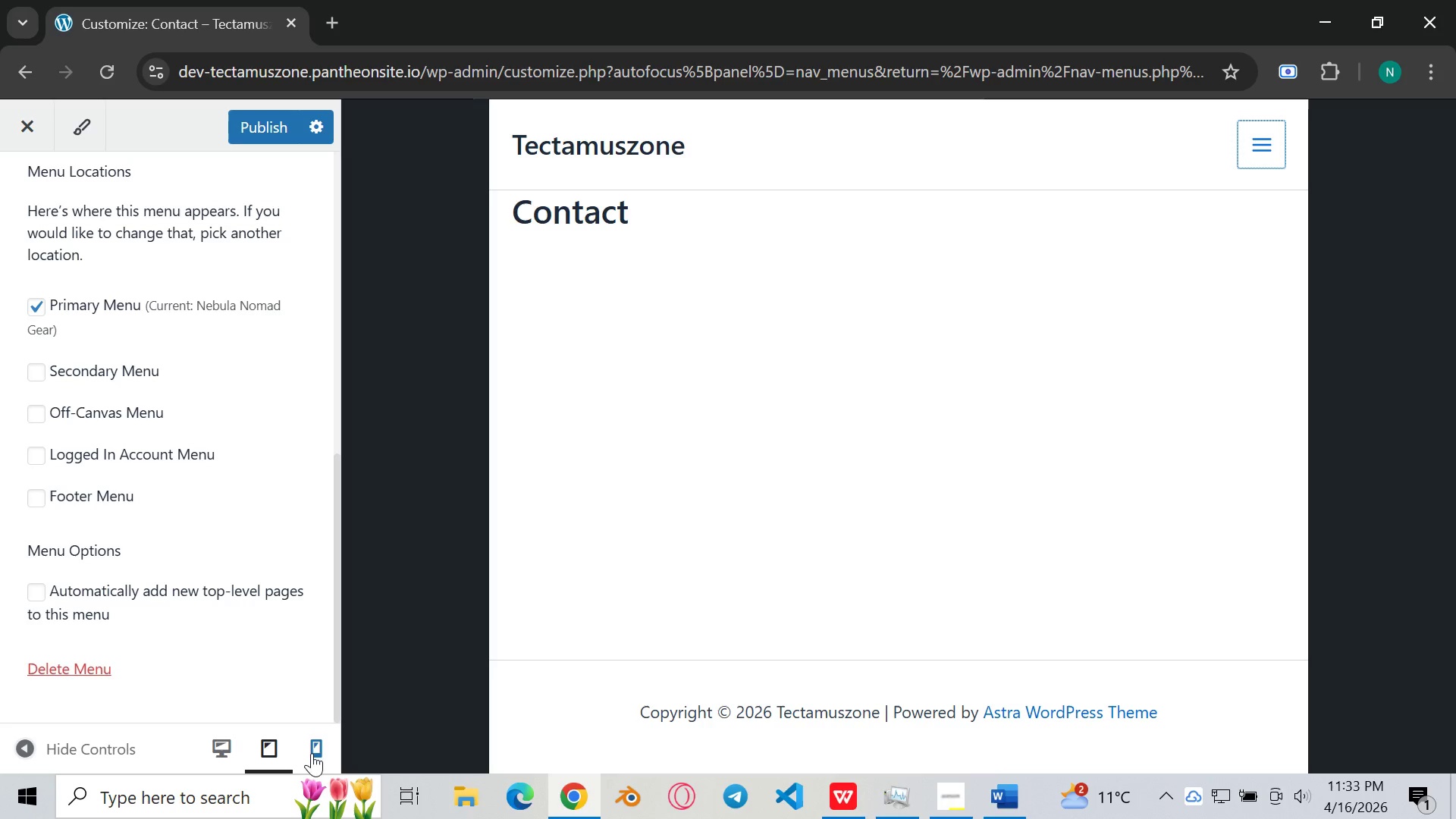 
scroll: coordinate [111, 451], scroll_direction: up, amount: 3.0
 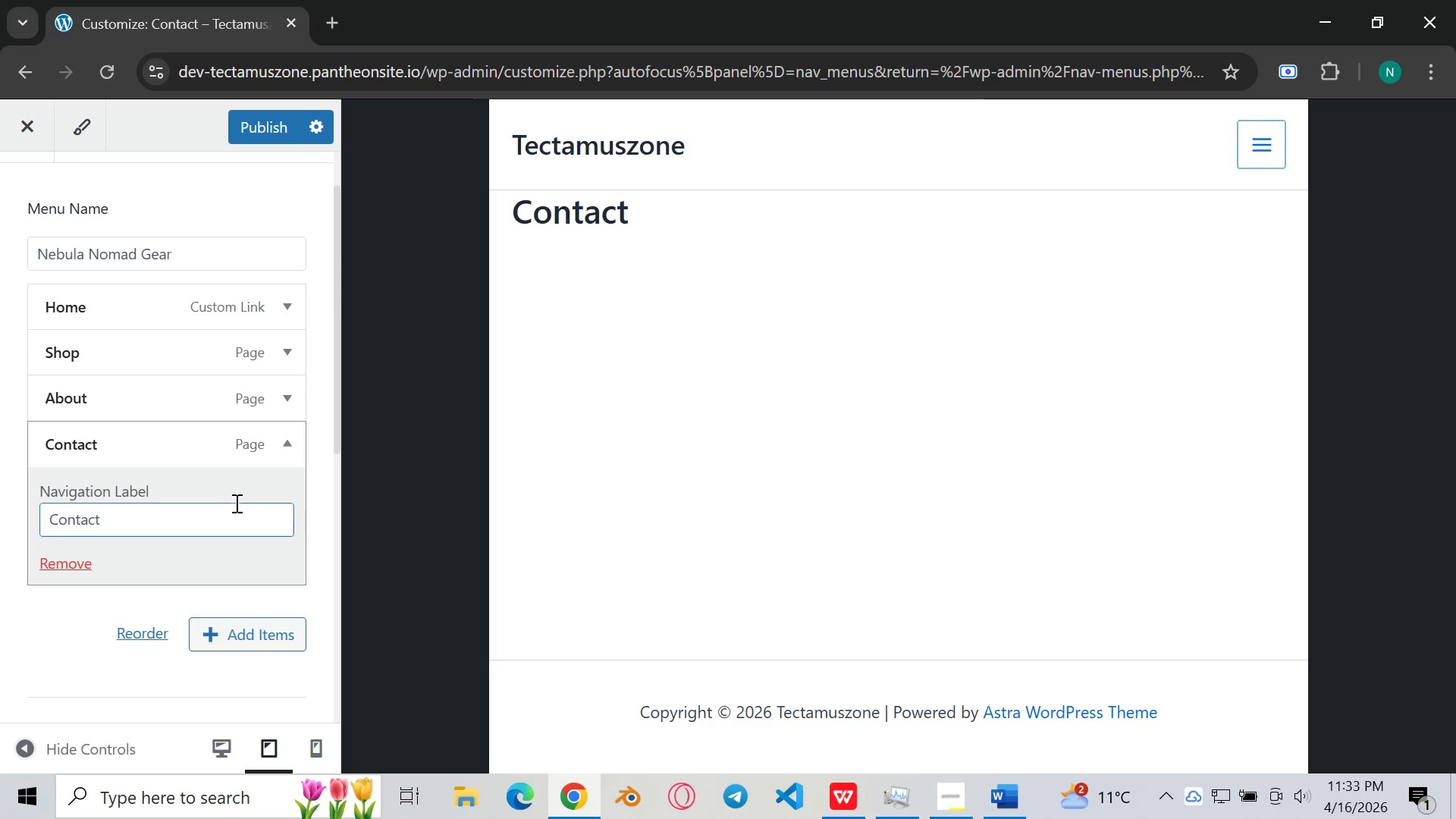 
left_click([130, 521])
 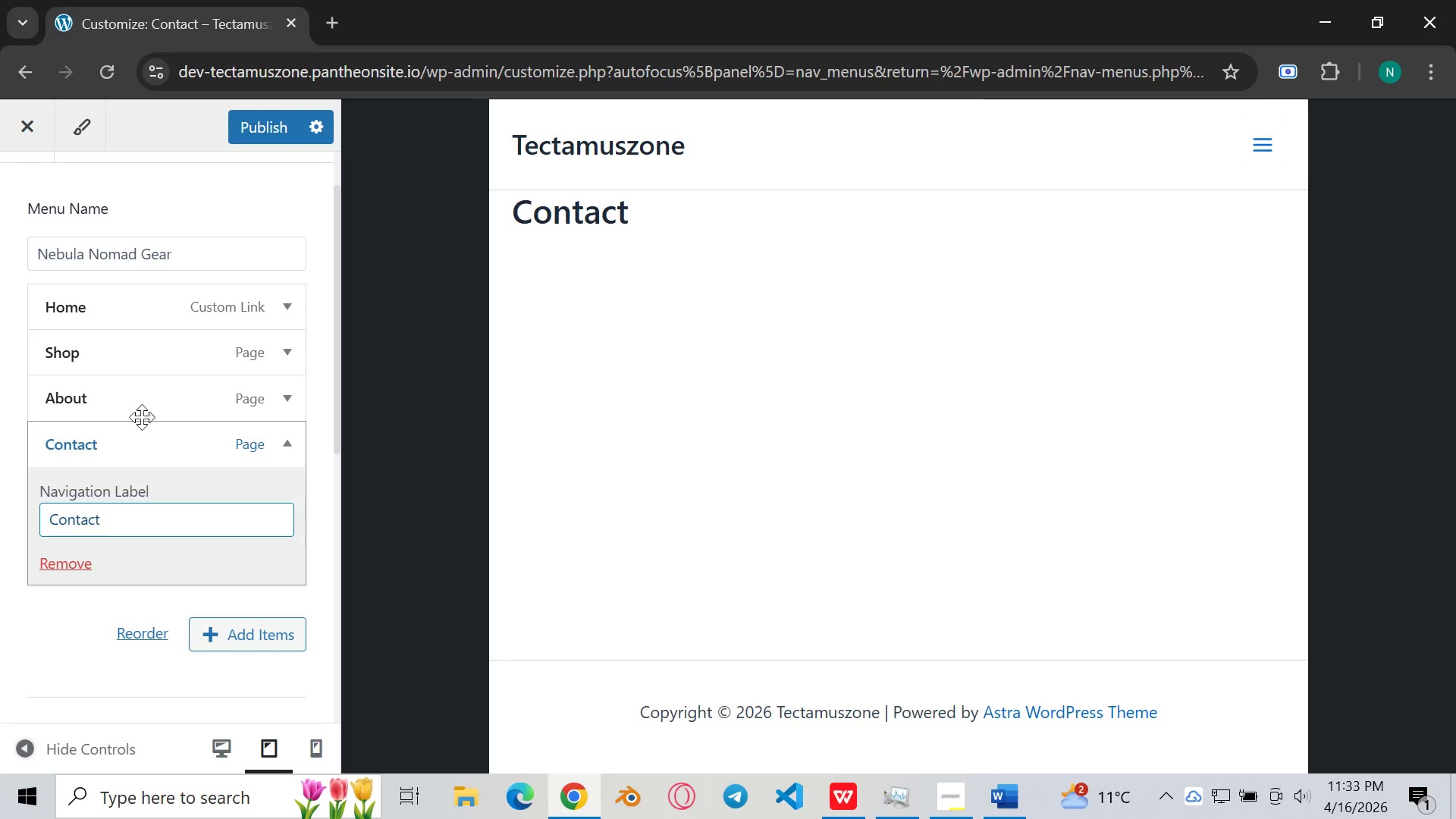 
left_click([133, 398])
 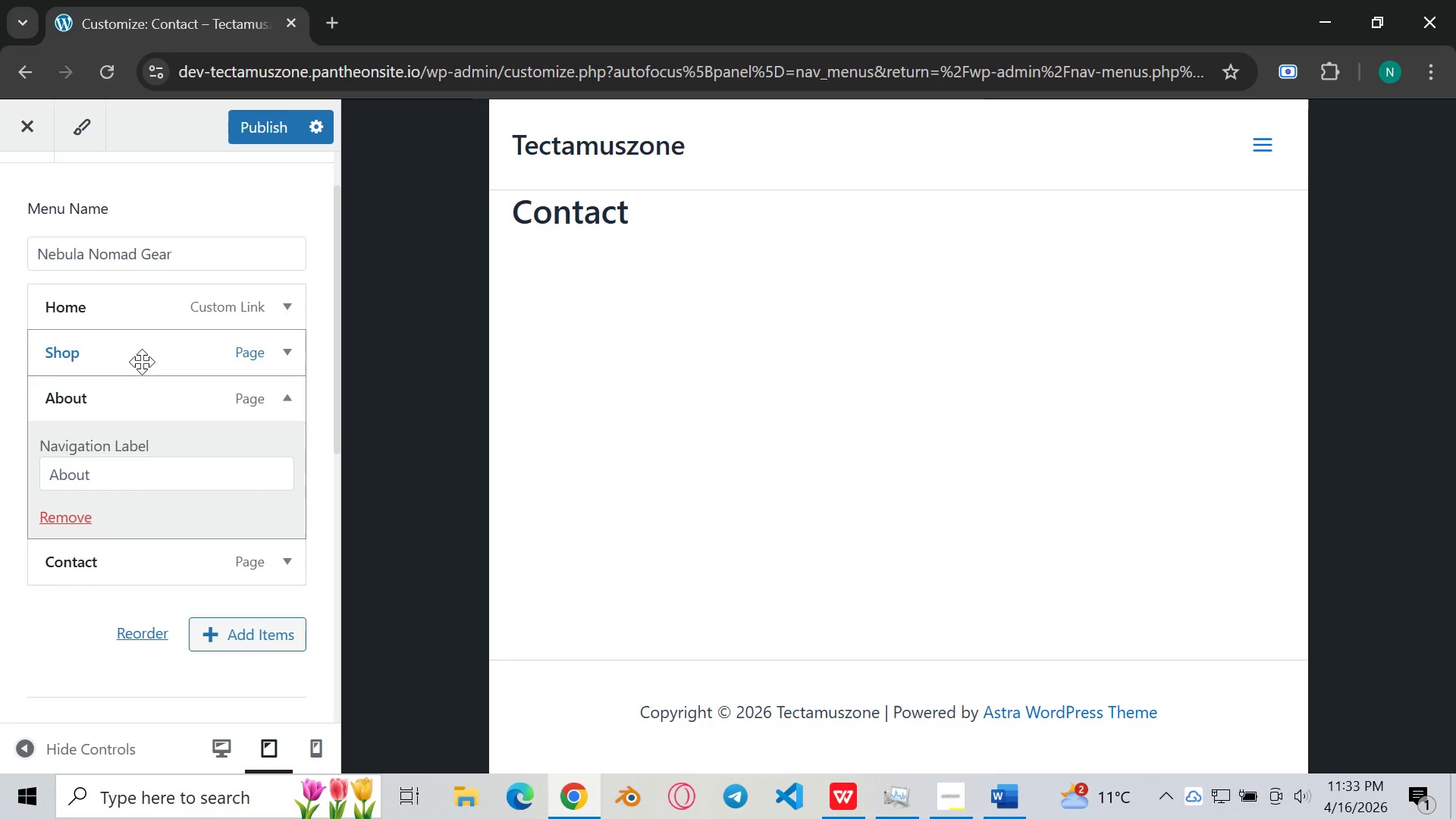 
left_click([140, 353])
 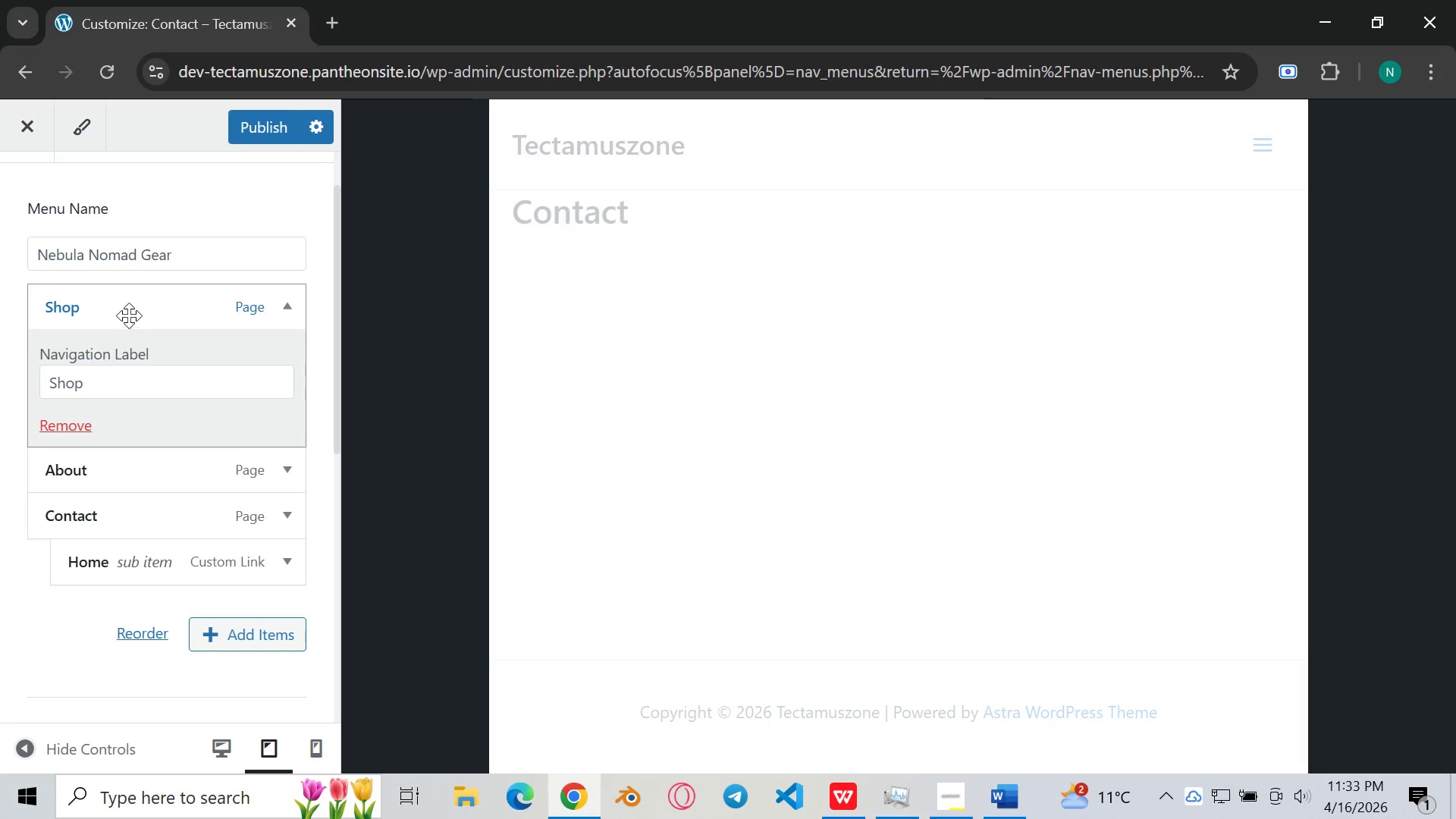 
wait(7.39)
 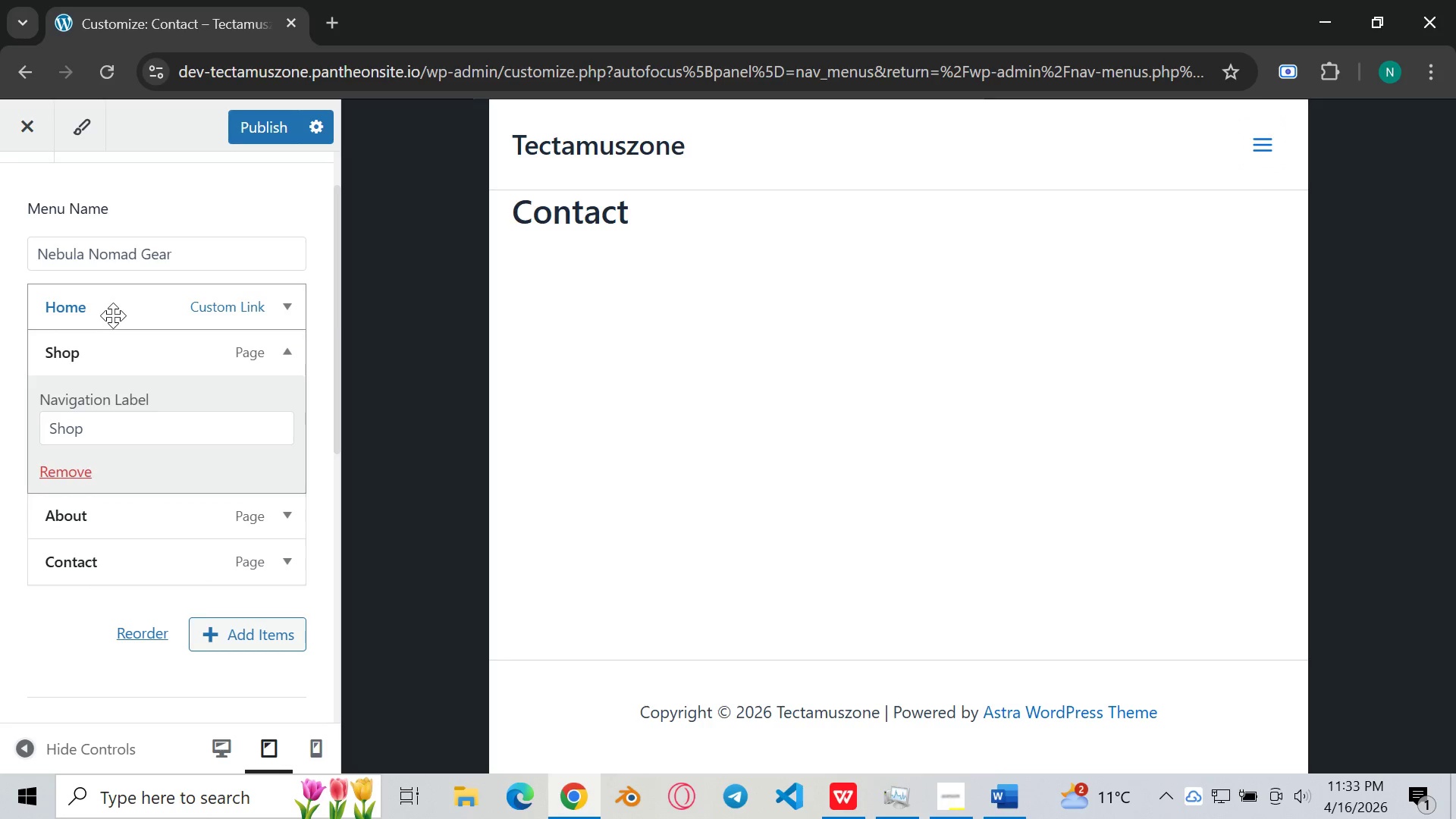 
left_click([100, 305])
 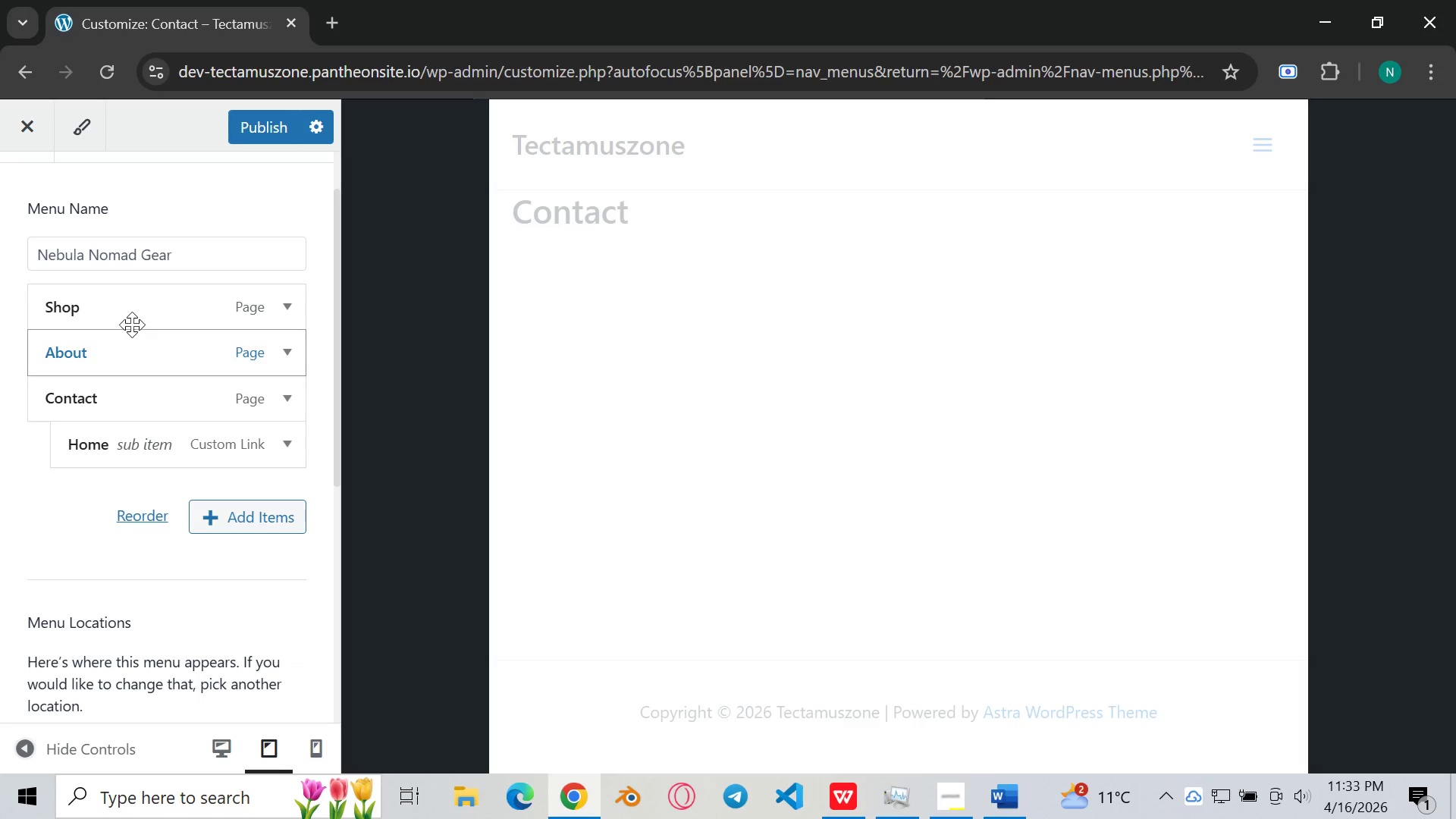 
left_click([129, 310])
 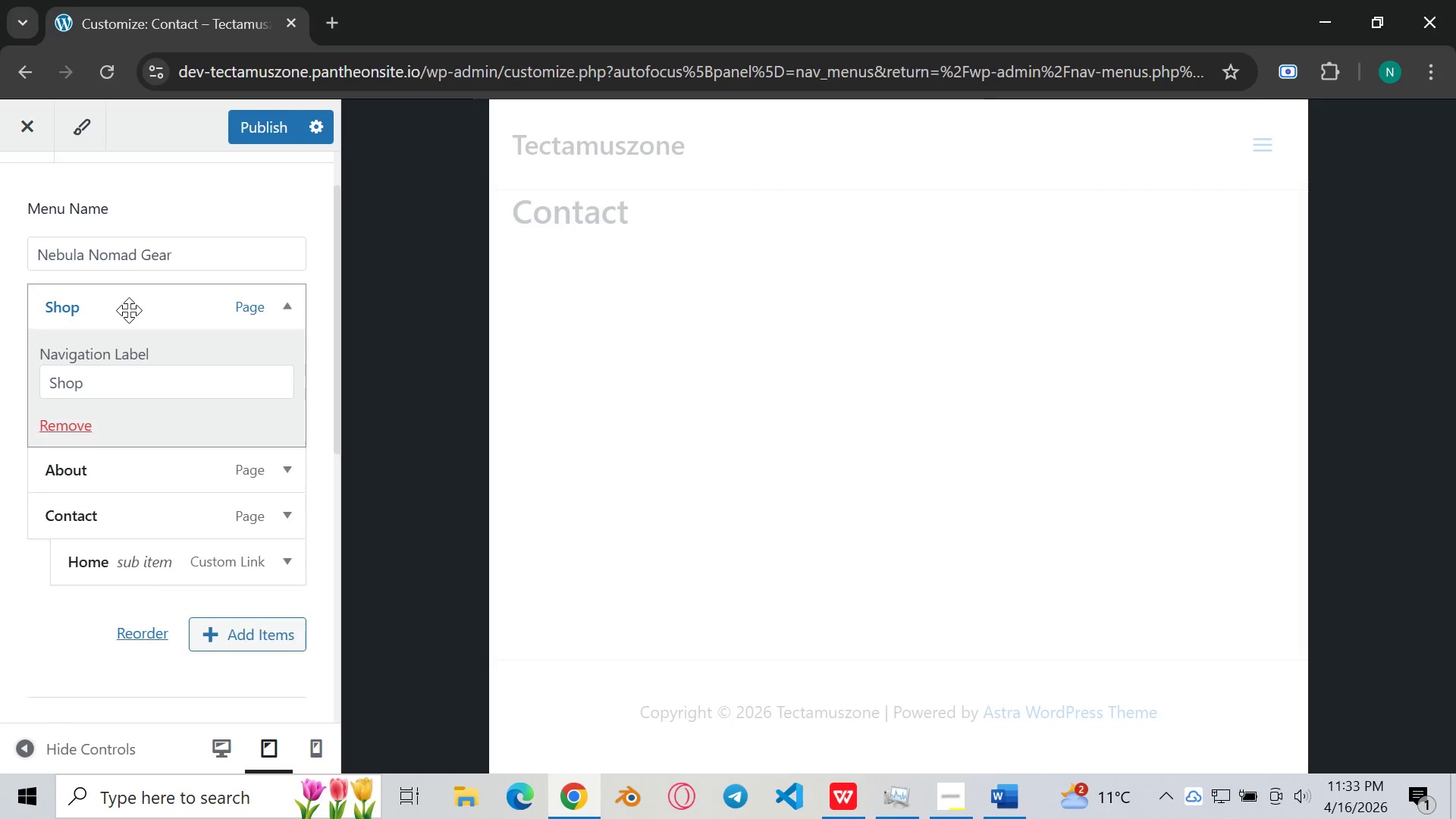 
left_click([129, 310])
 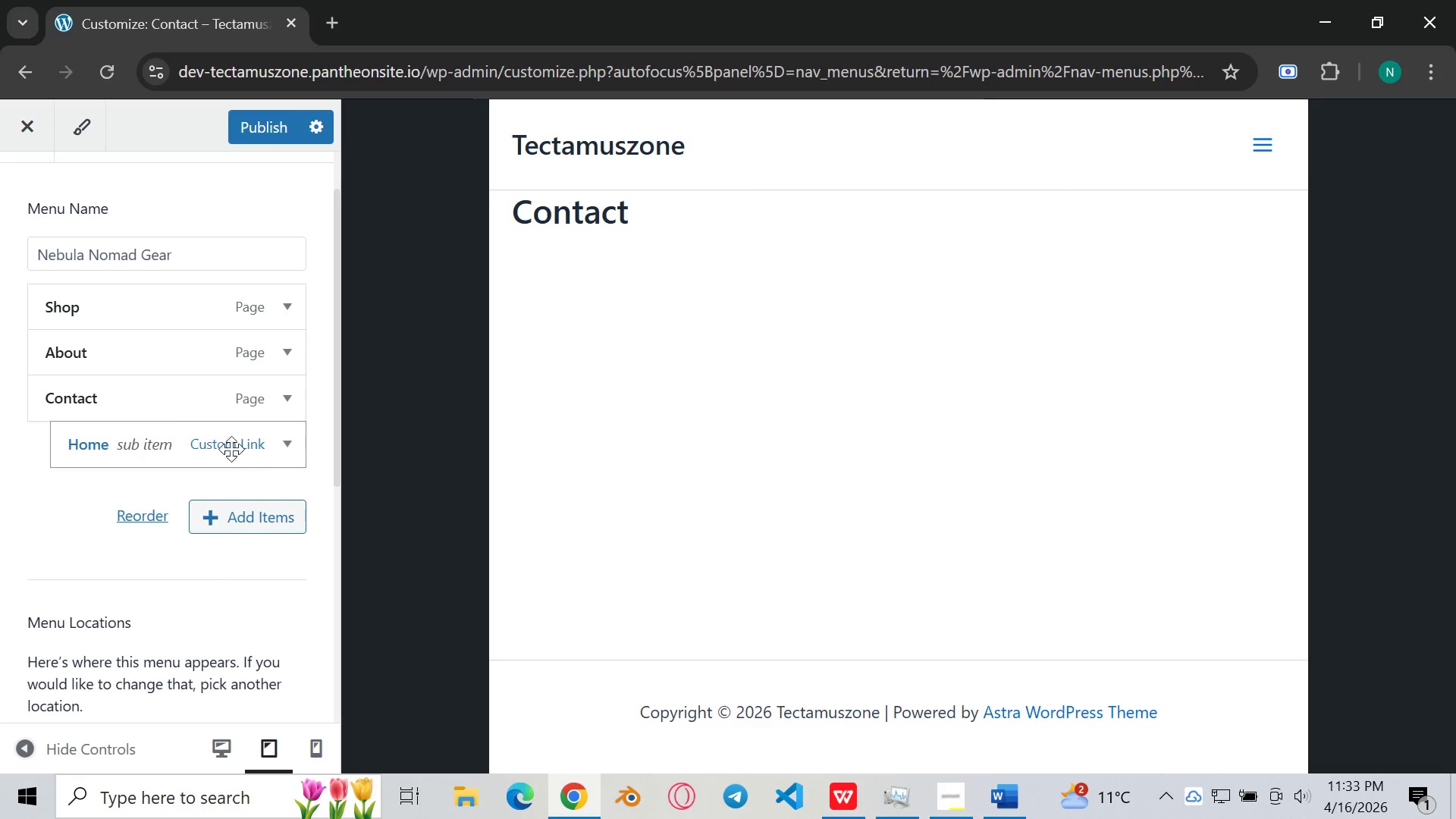 
left_click([284, 449])
 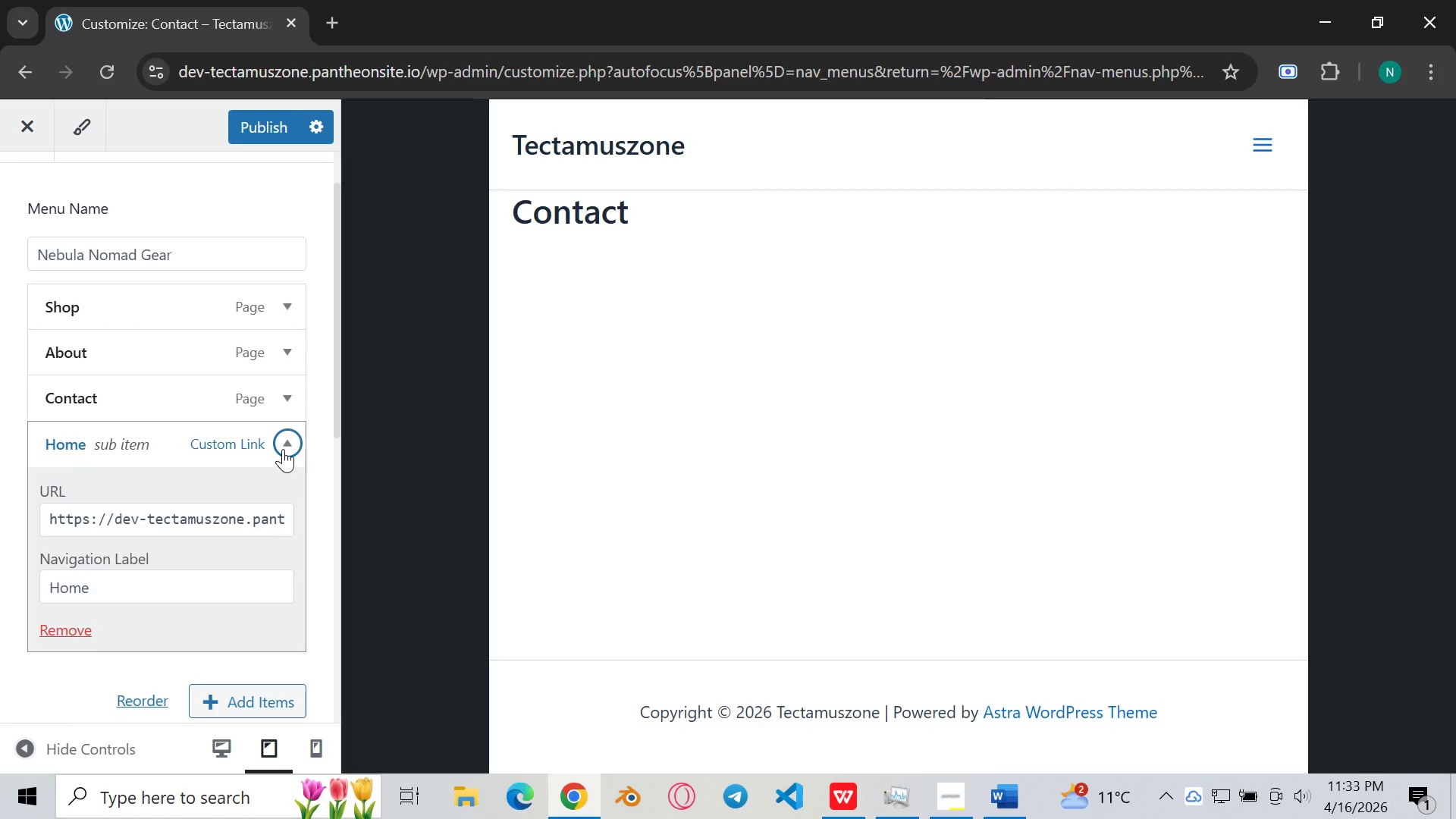 
left_click([282, 449])
 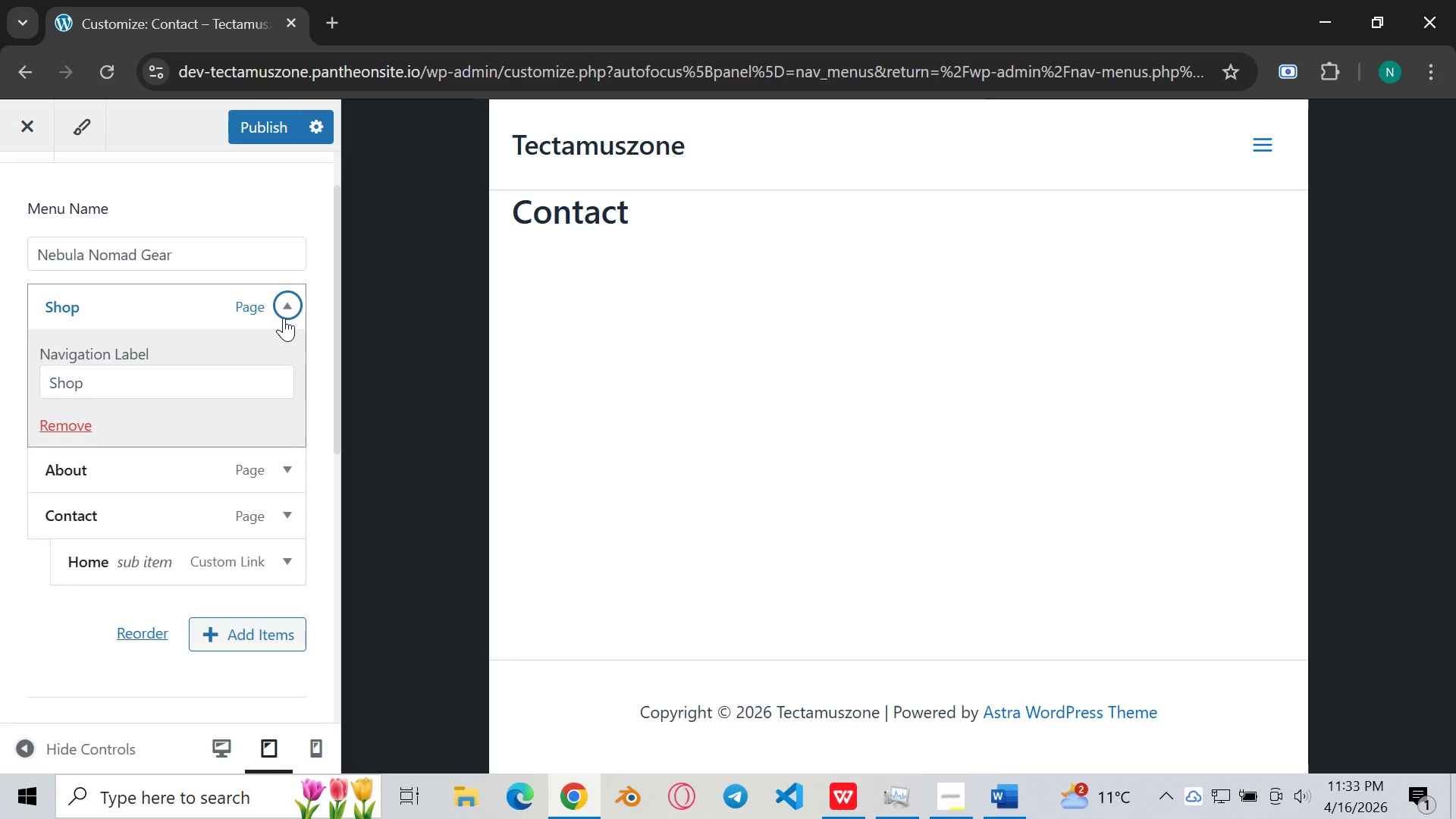 
left_click([176, 384])
 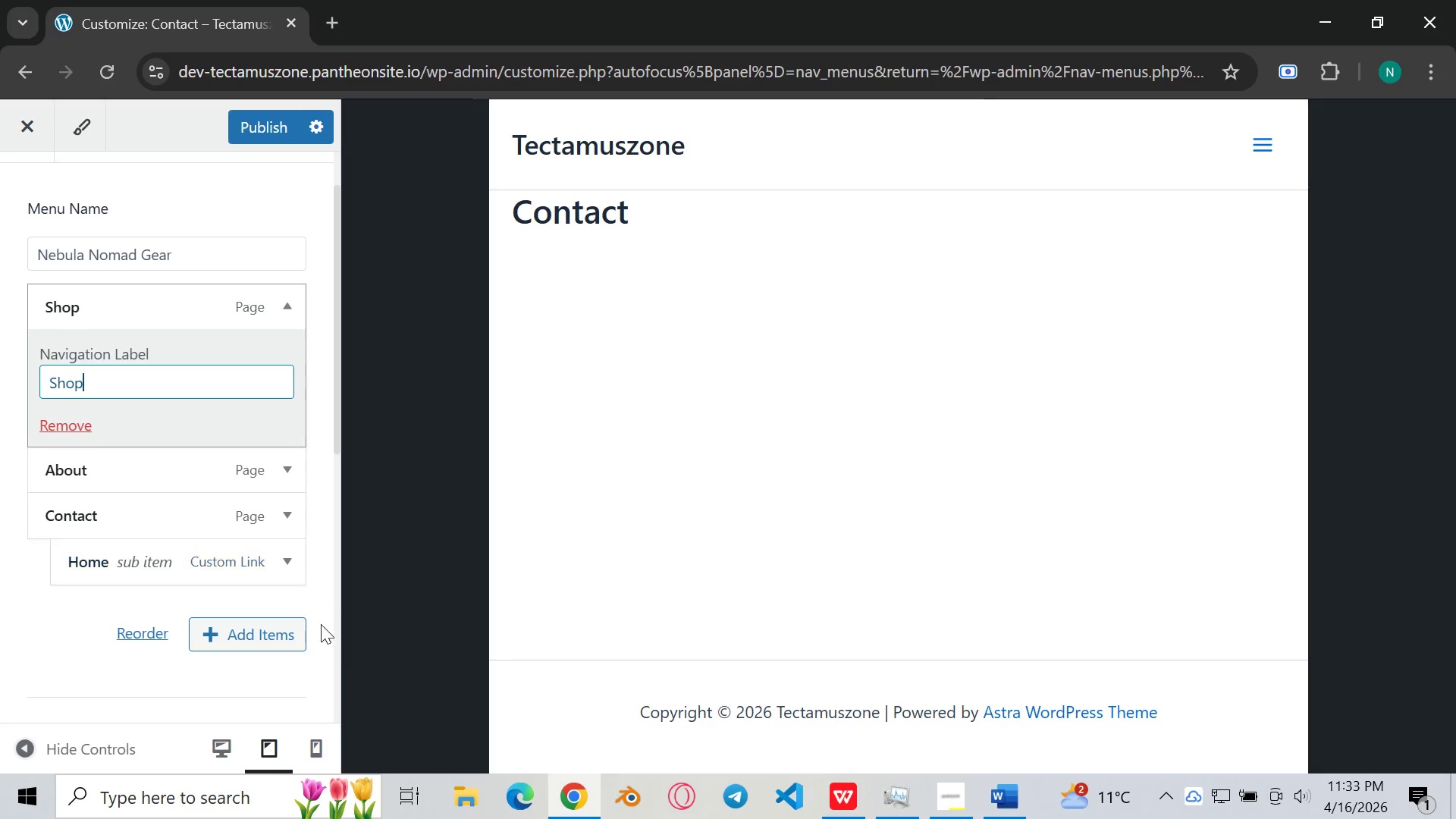 
left_click([284, 560])
 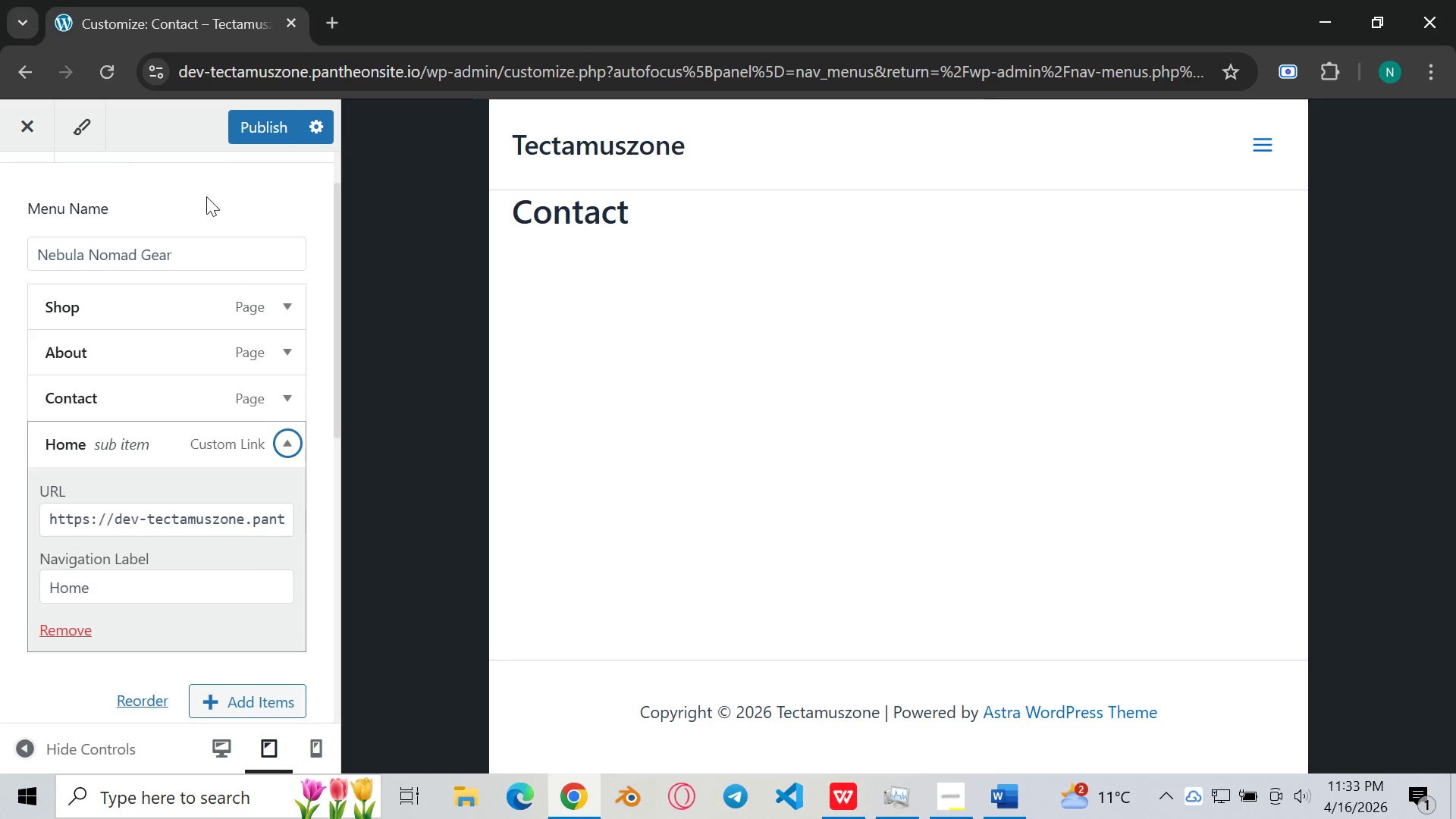 
wait(7.61)
 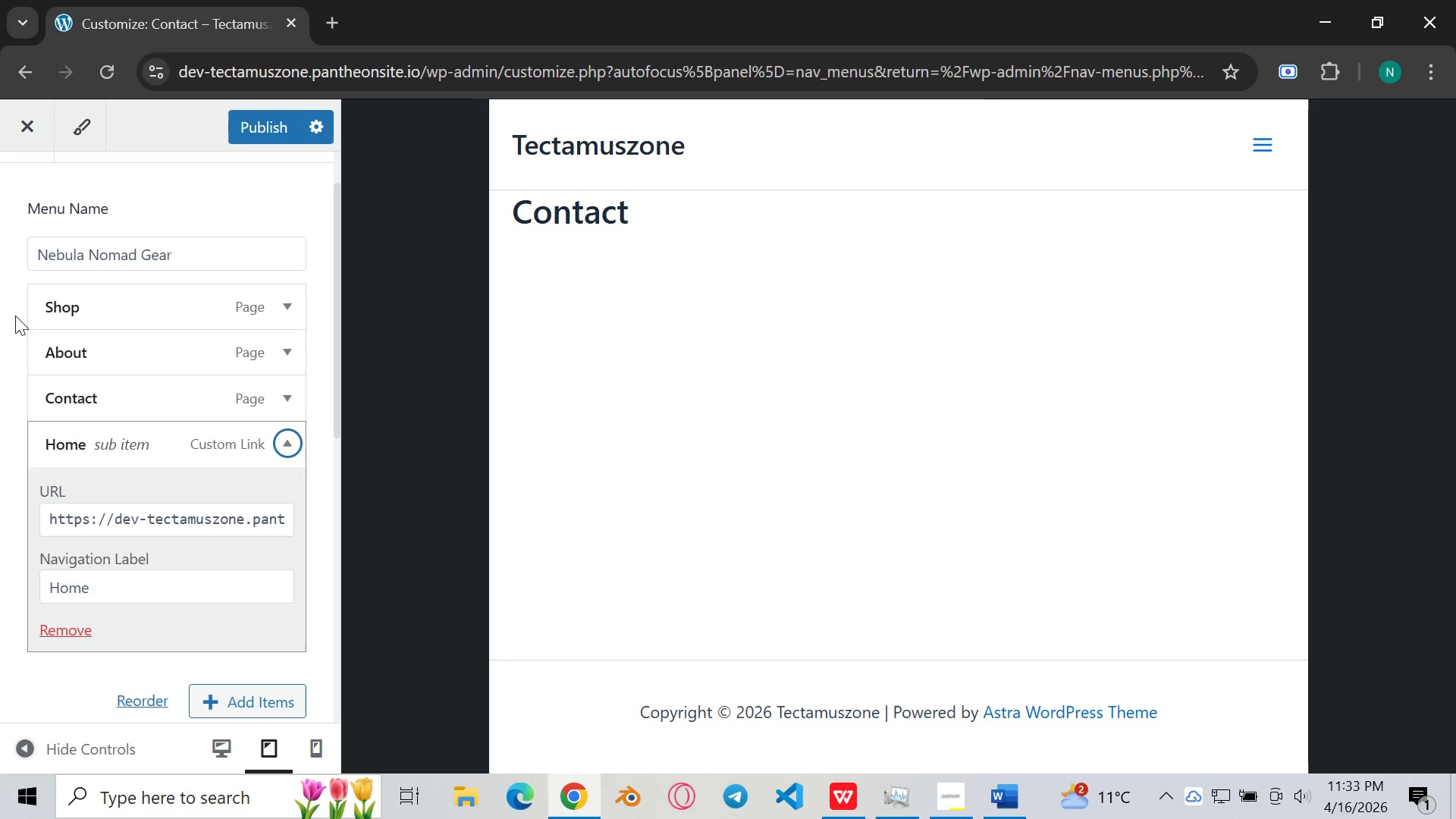 
left_click([318, 124])
 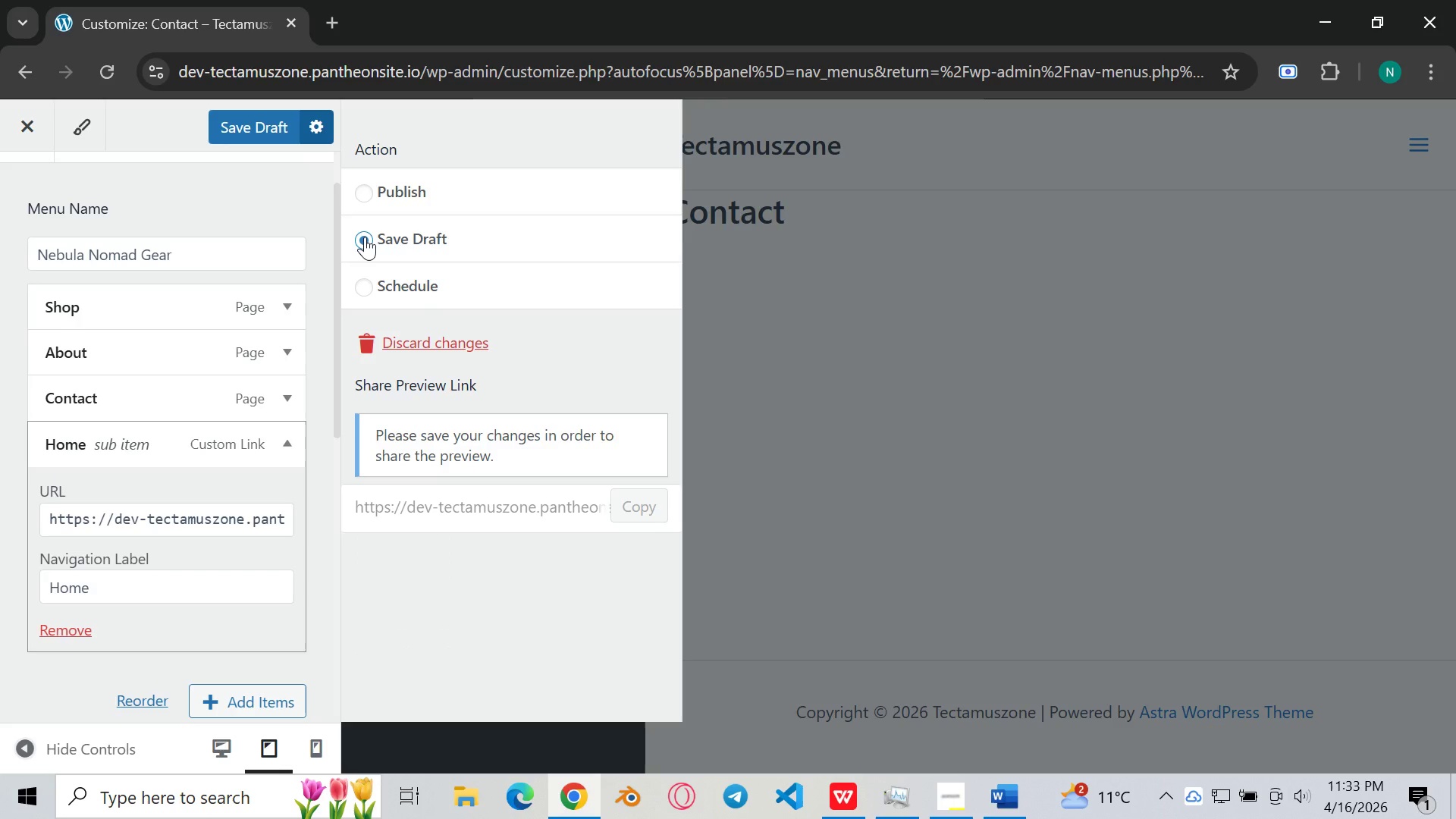 
wait(6.91)
 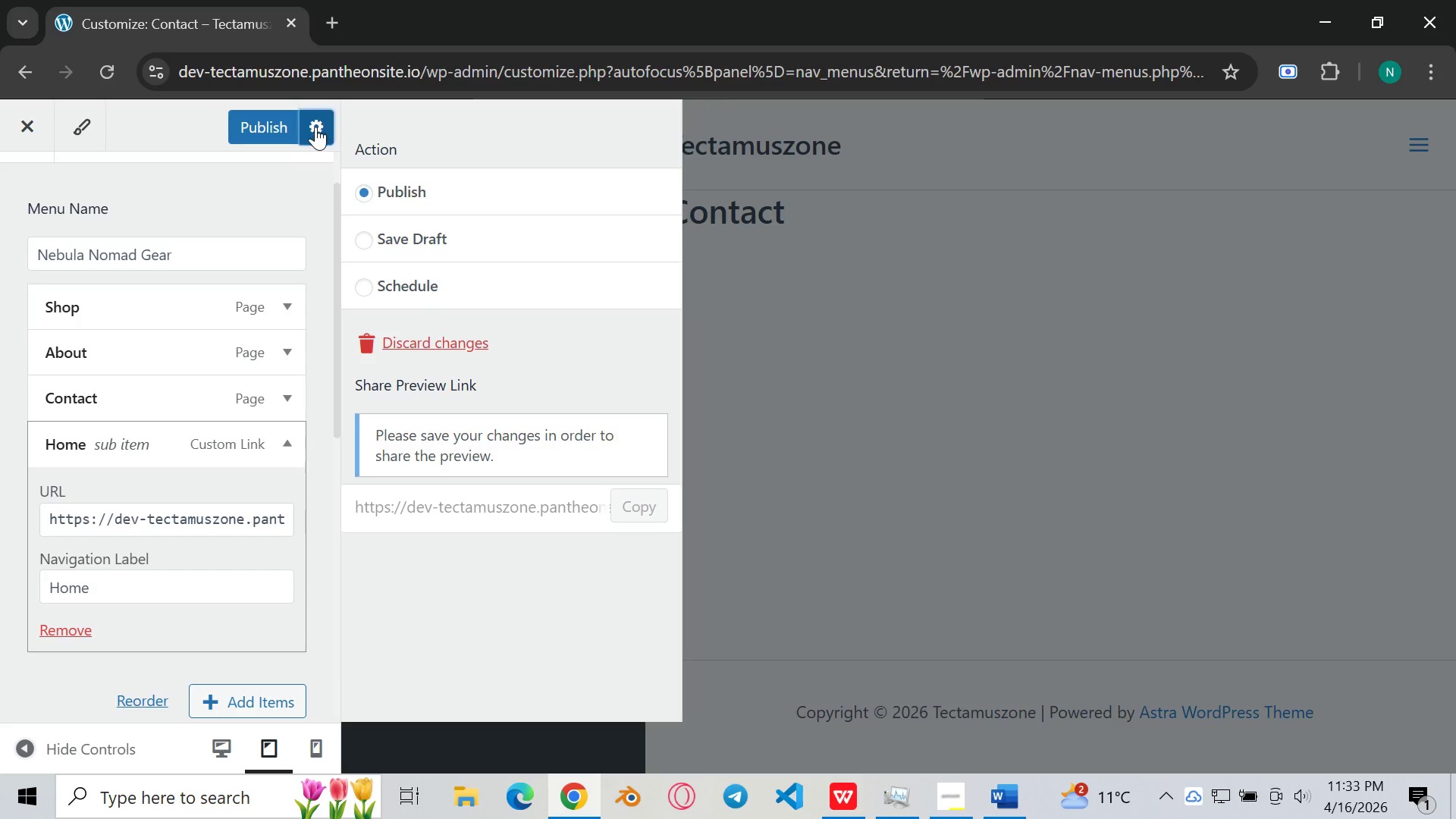 
left_click([244, 140])
 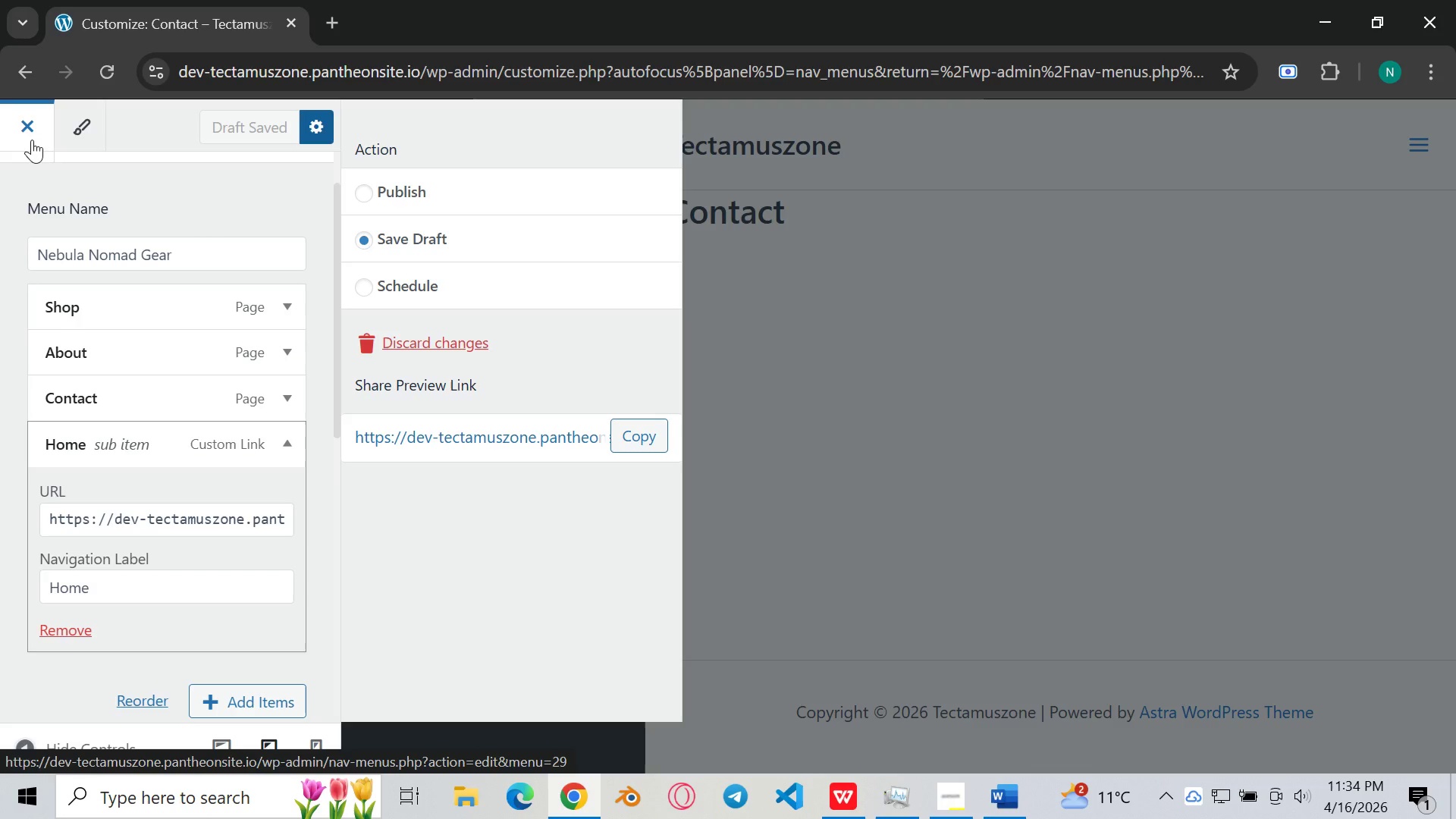 
left_click([311, 128])
 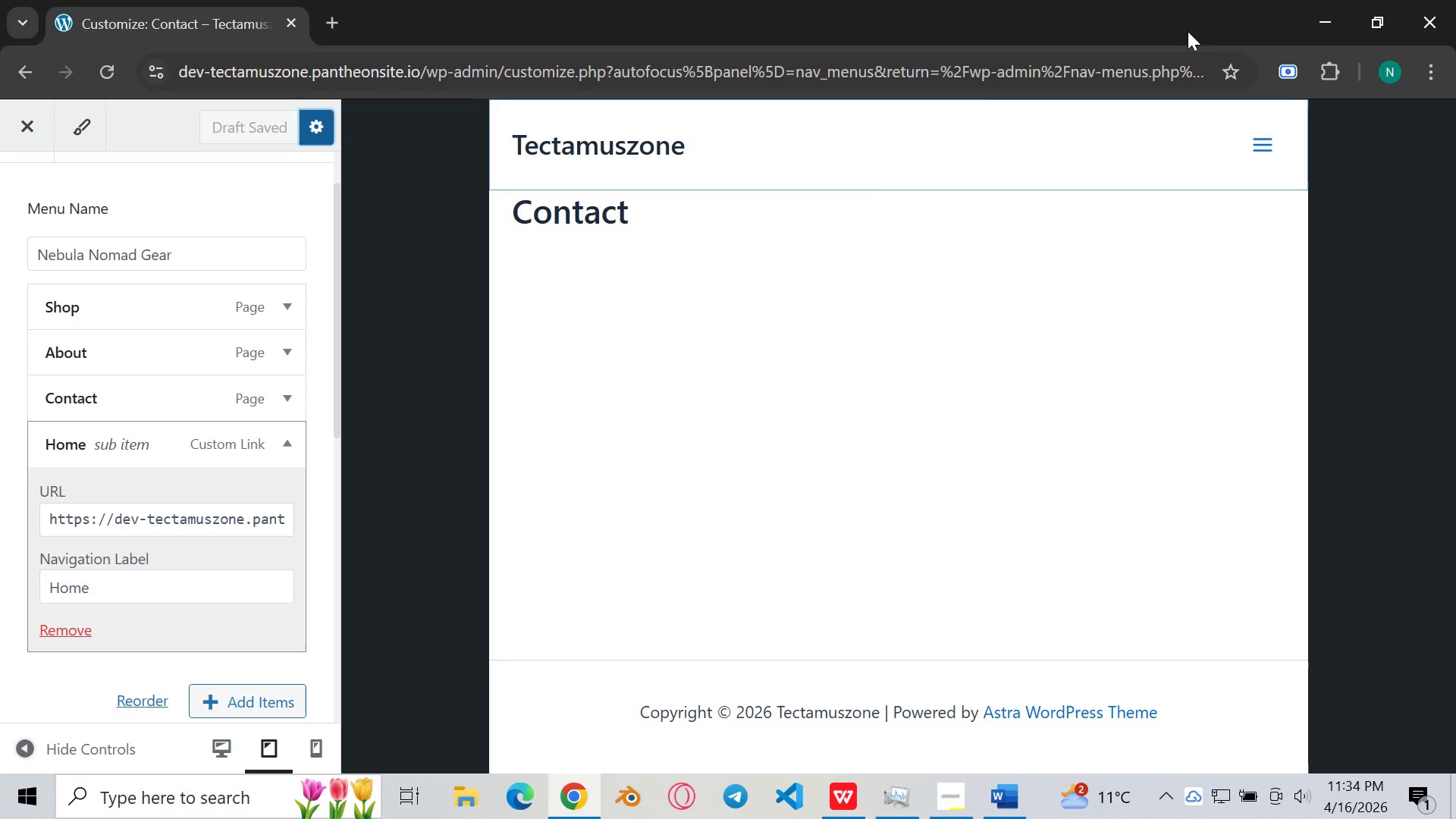 
mouse_move([1269, 138])
 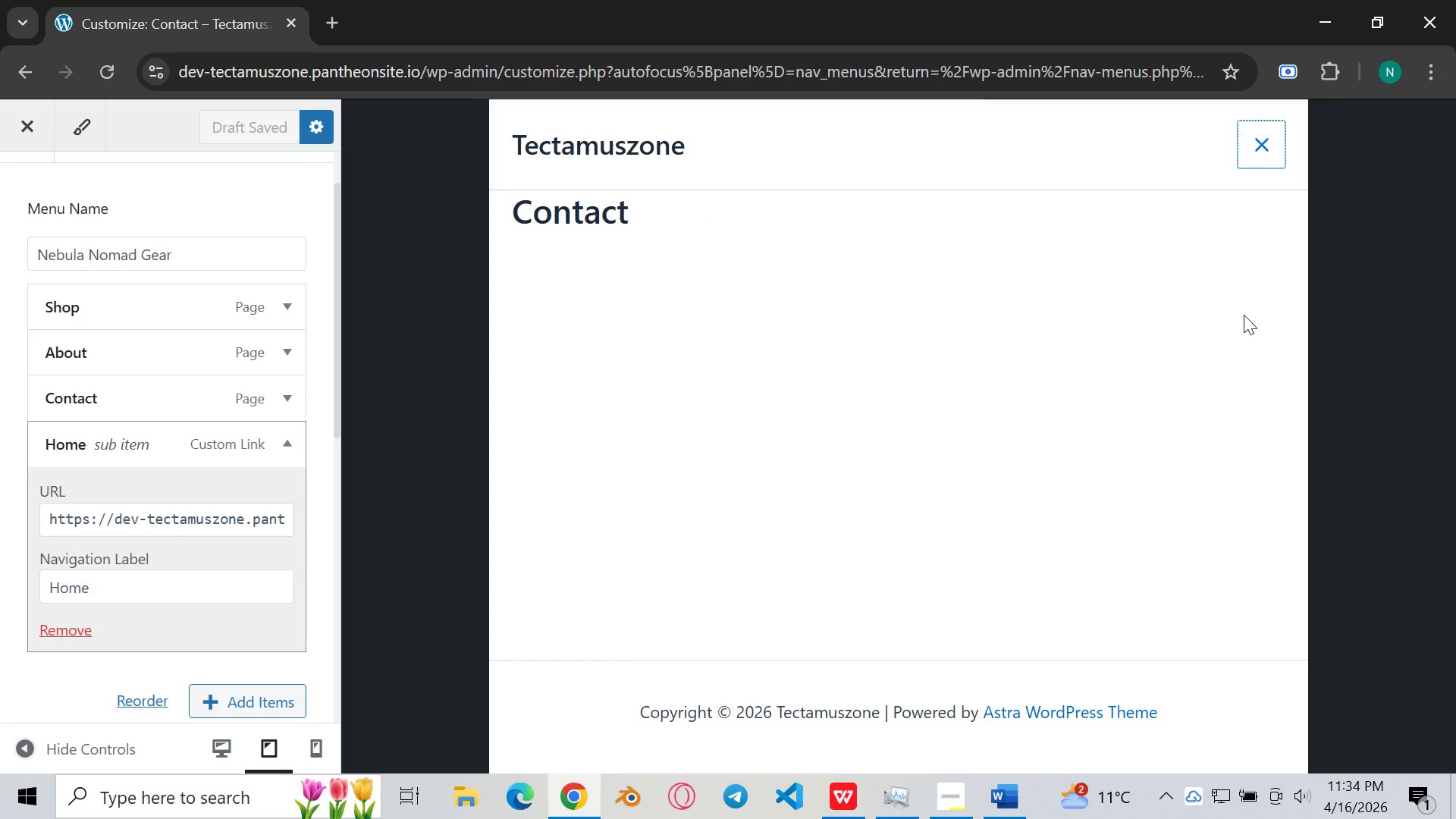 
scroll: coordinate [1226, 306], scroll_direction: none, amount: 0.0
 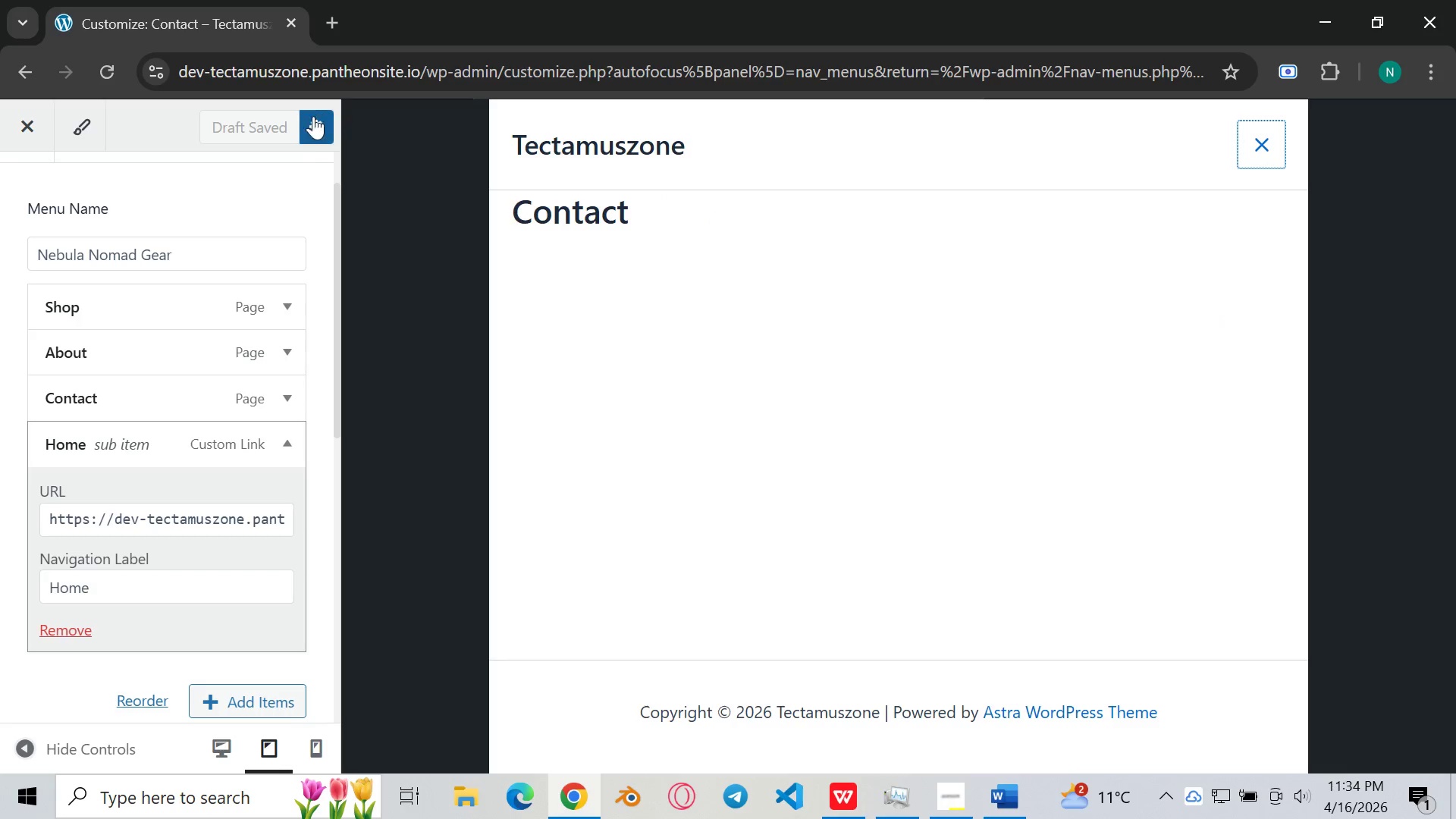 
left_click([319, 124])
 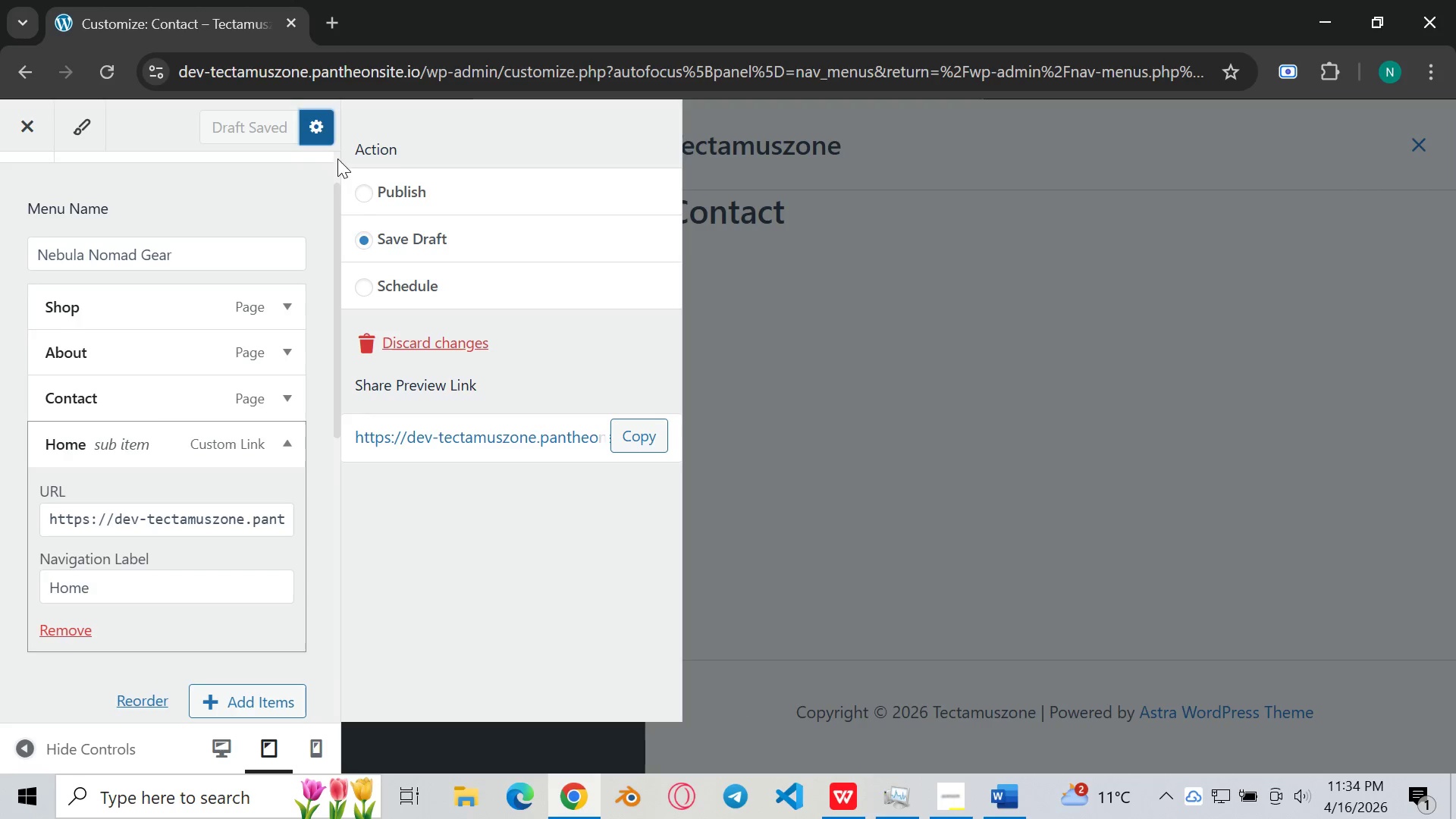 
left_click([422, 199])
 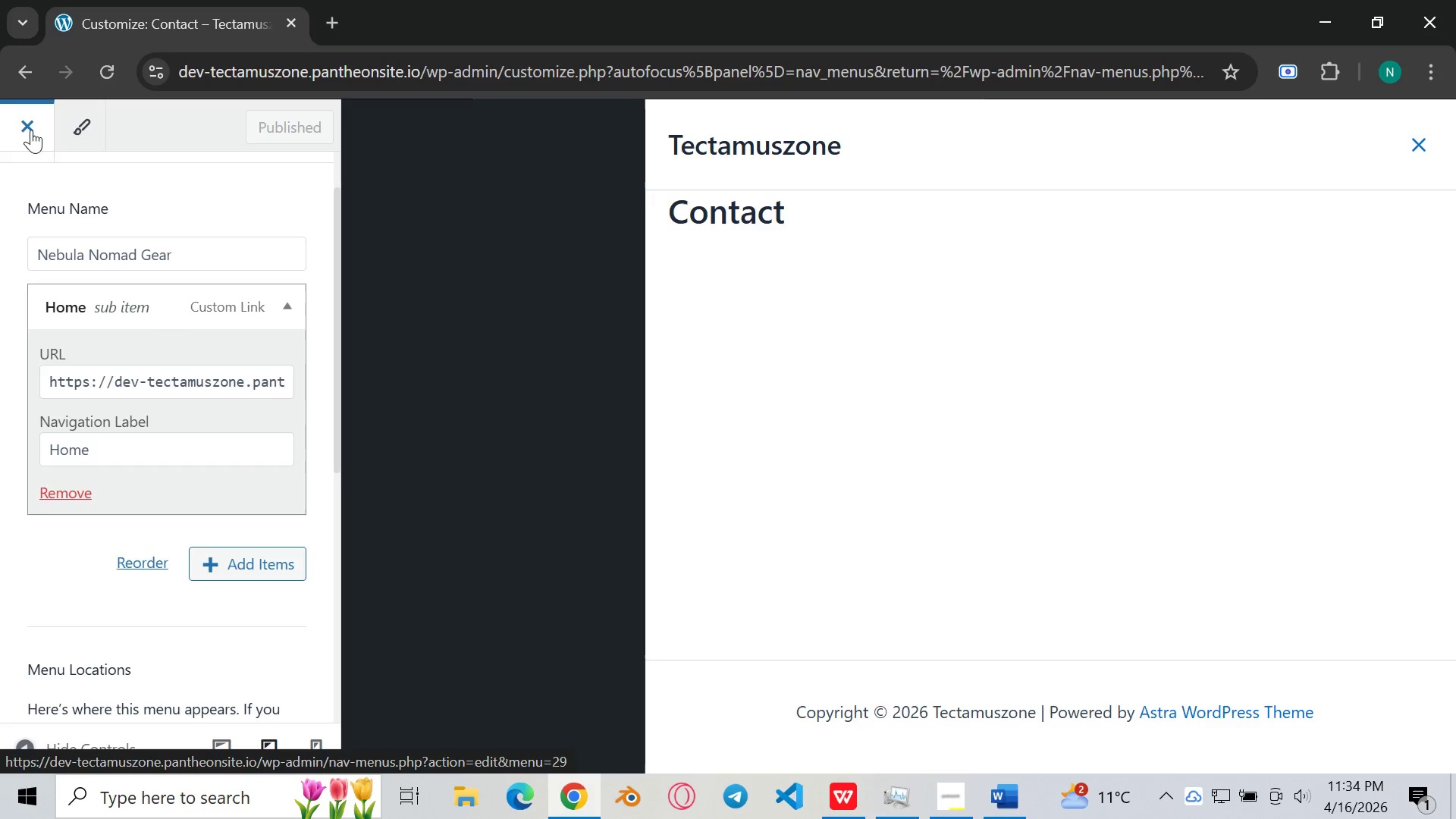 
wait(7.75)
 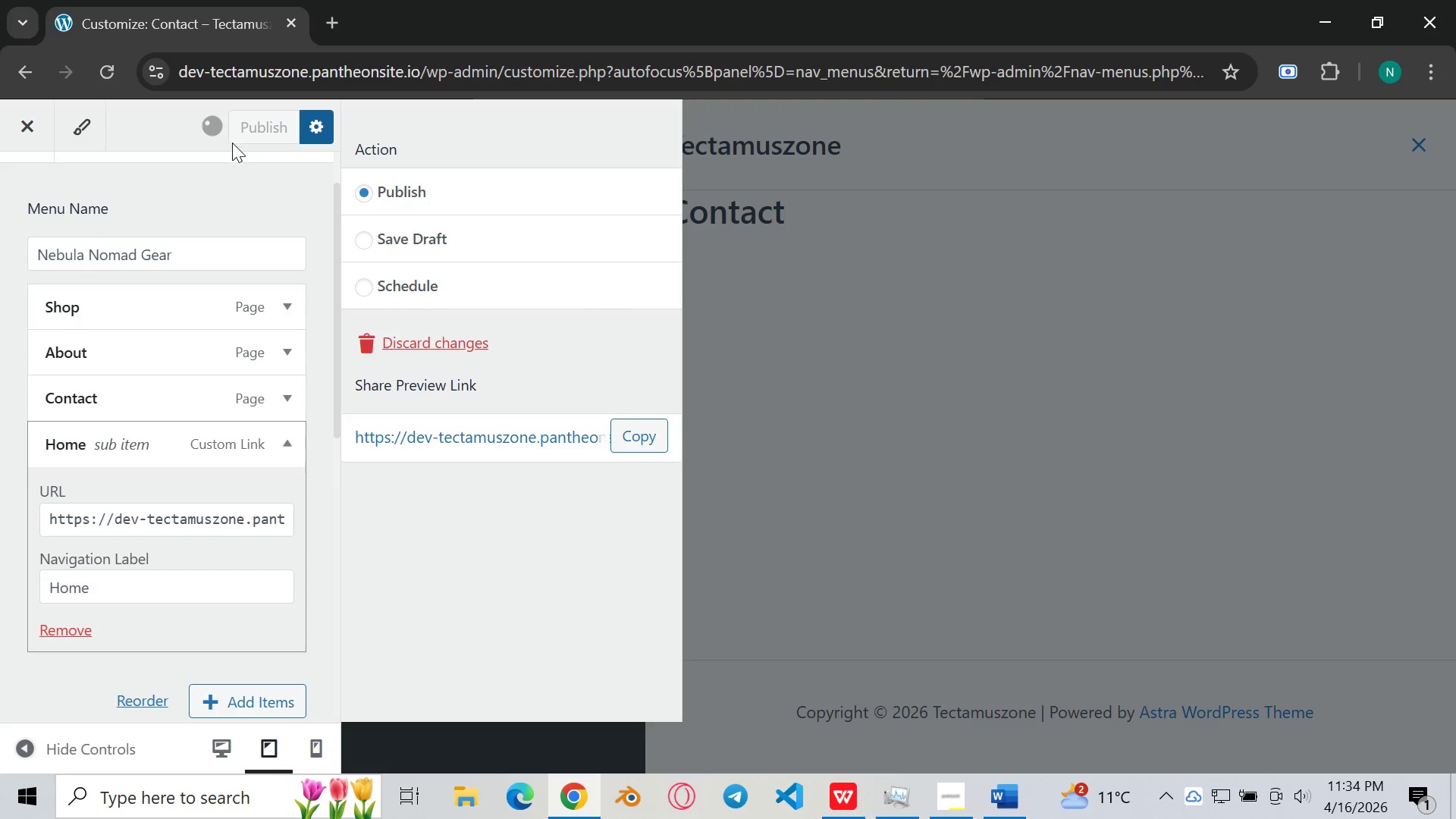 
left_click([31, 130])
 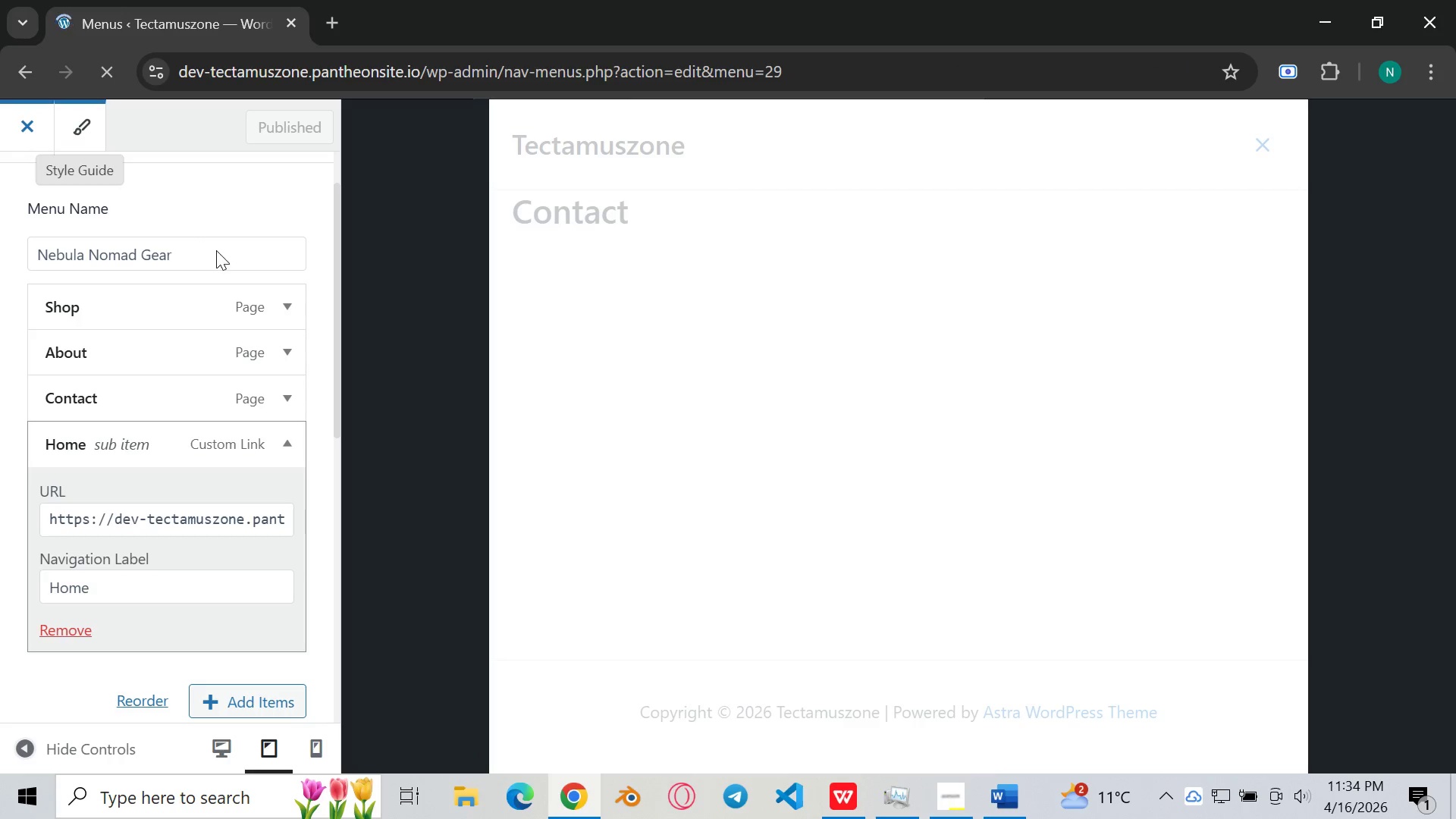 
wait(10.52)
 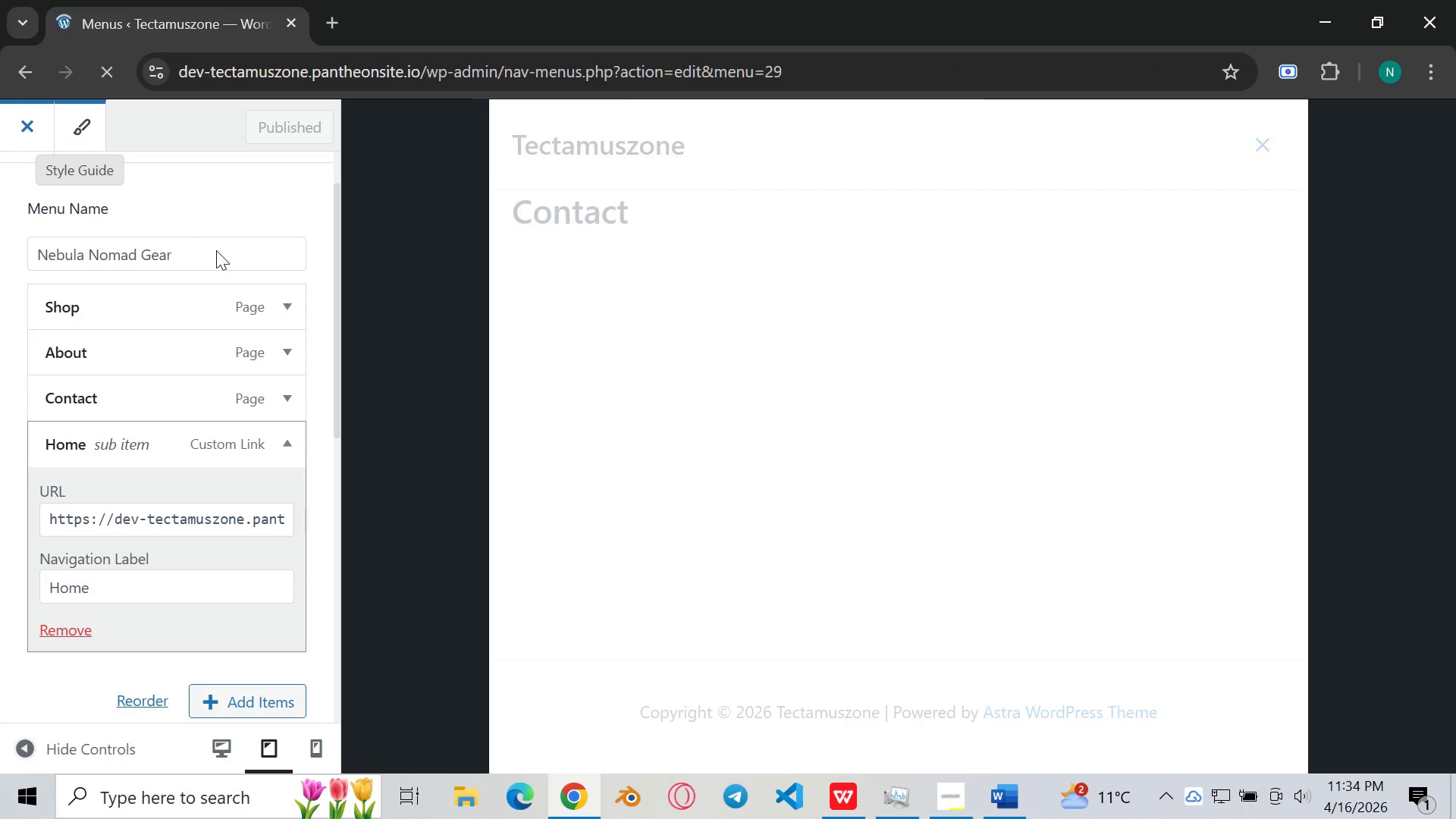 
scroll: coordinate [714, 491], scroll_direction: down, amount: 2.0
 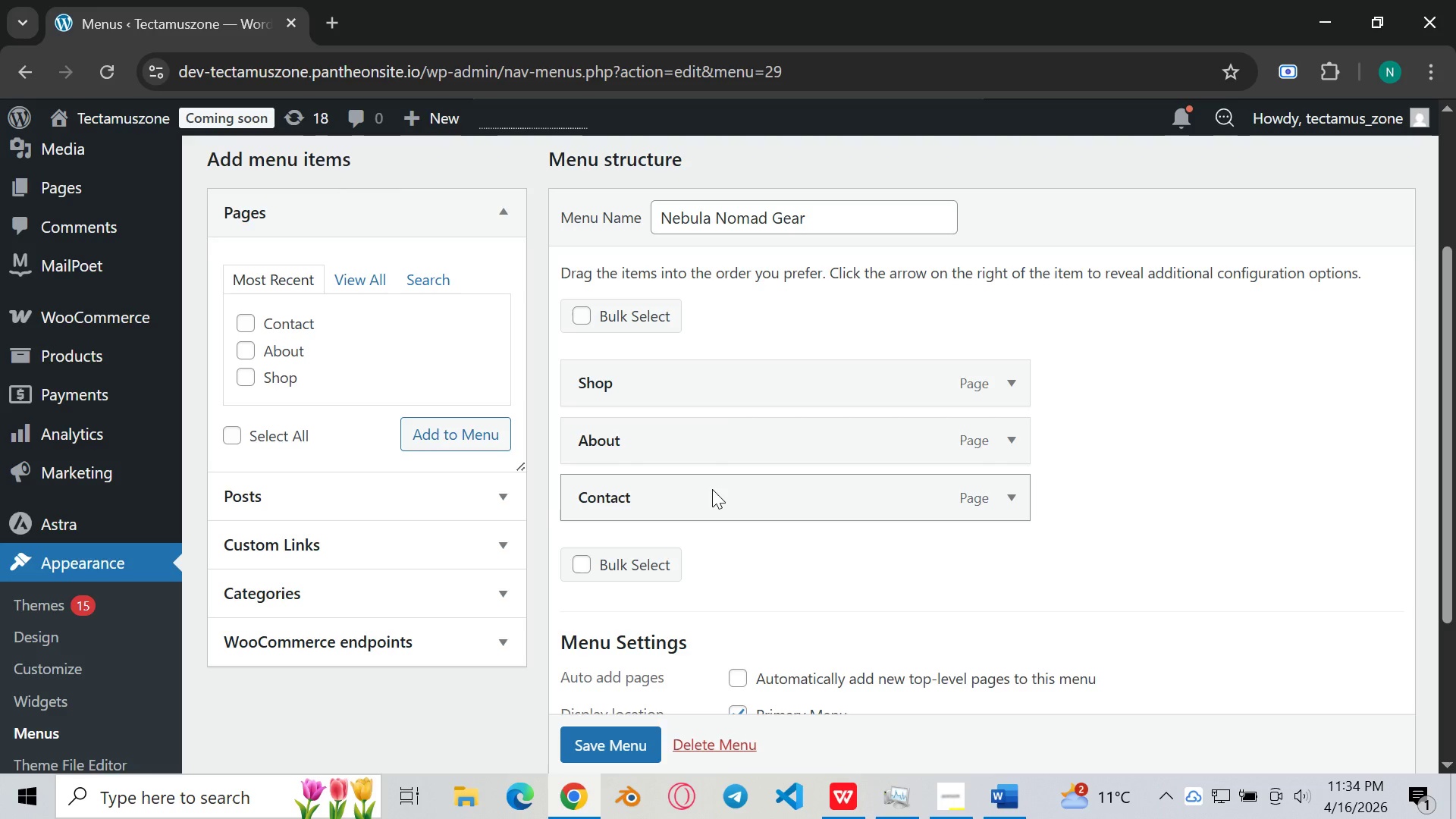 
wait(15.32)
 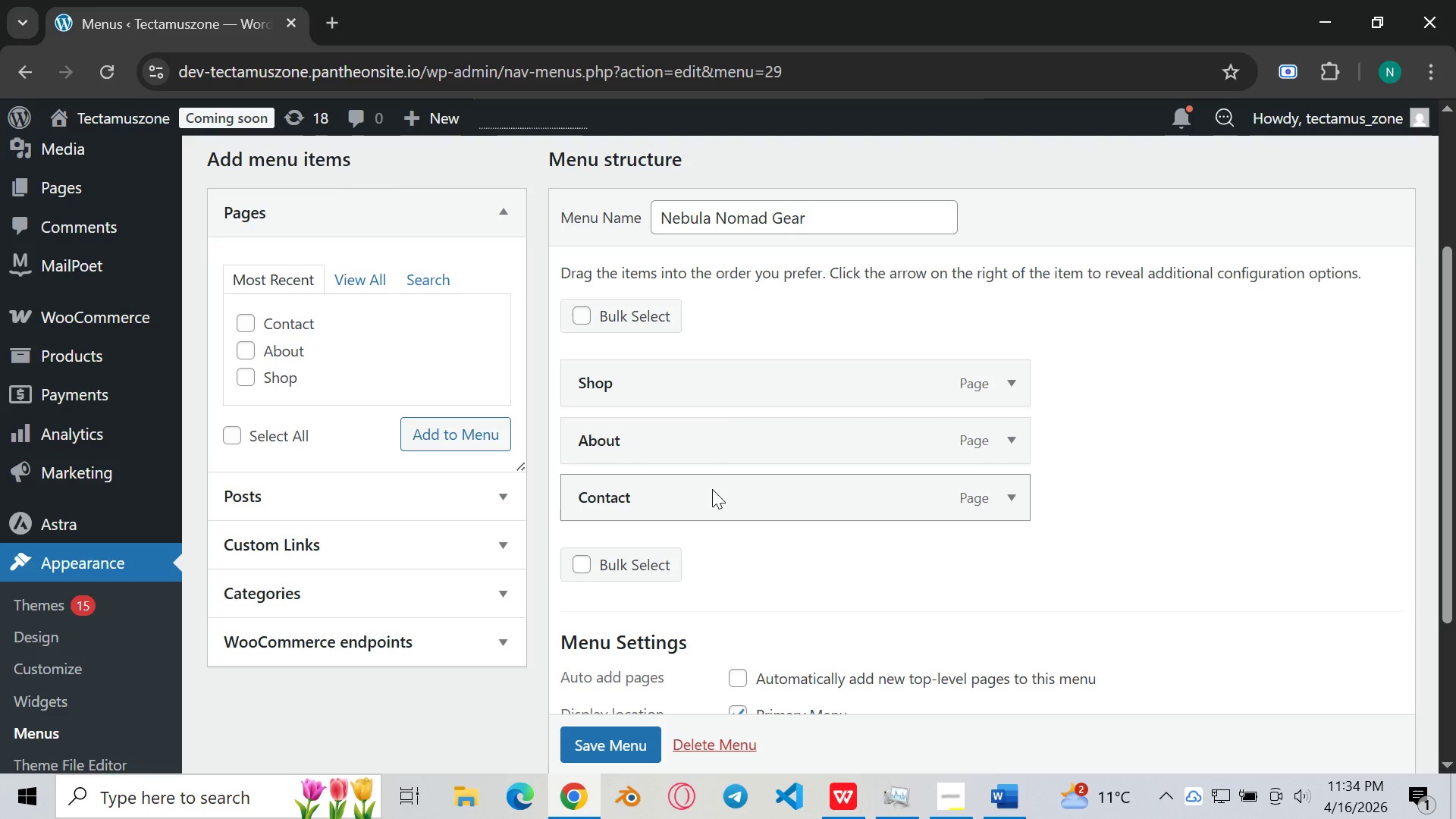 
left_click([770, 488])
 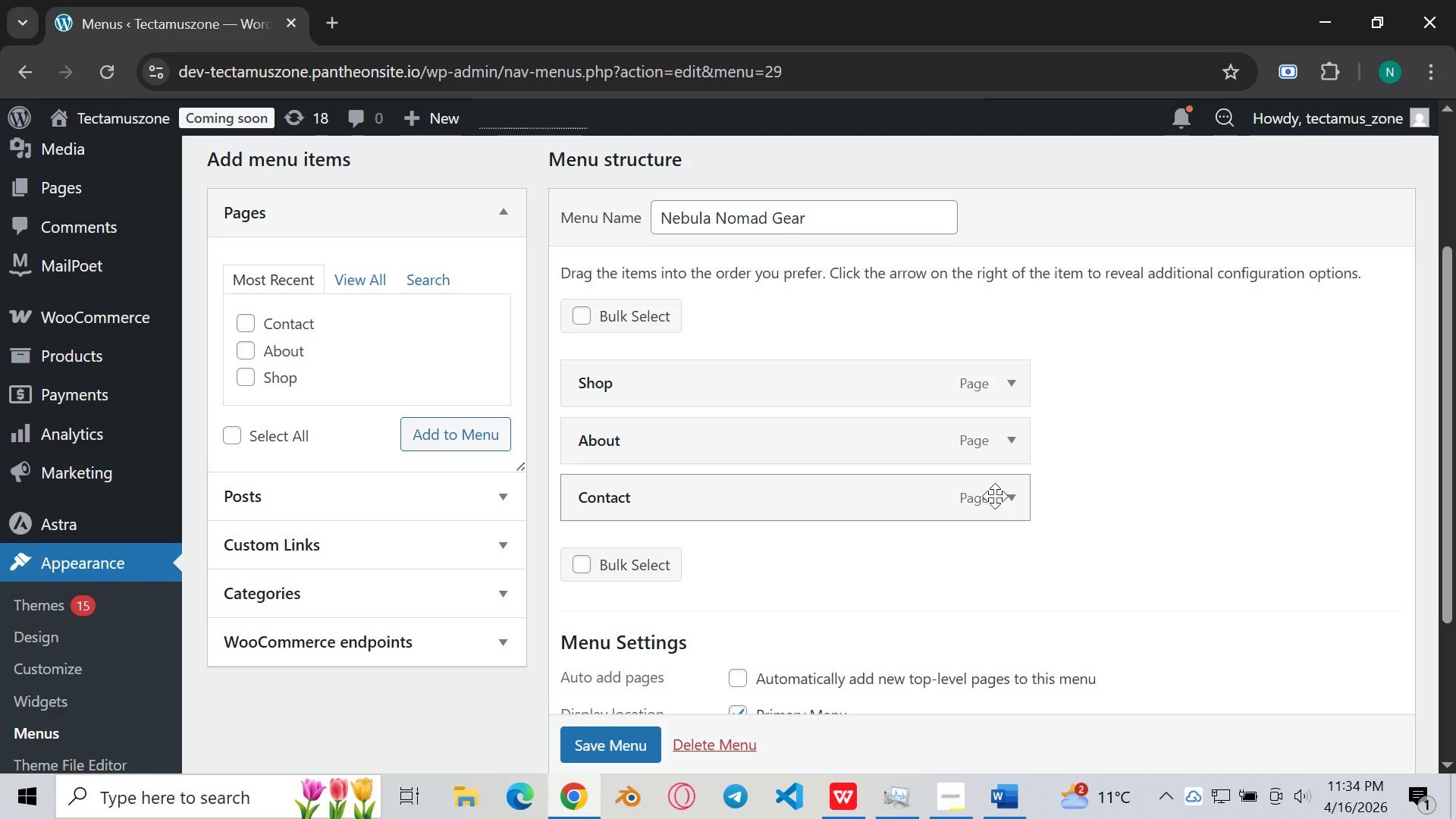 
left_click_drag(start_coordinate=[1014, 509], to_coordinate=[1012, 505])
 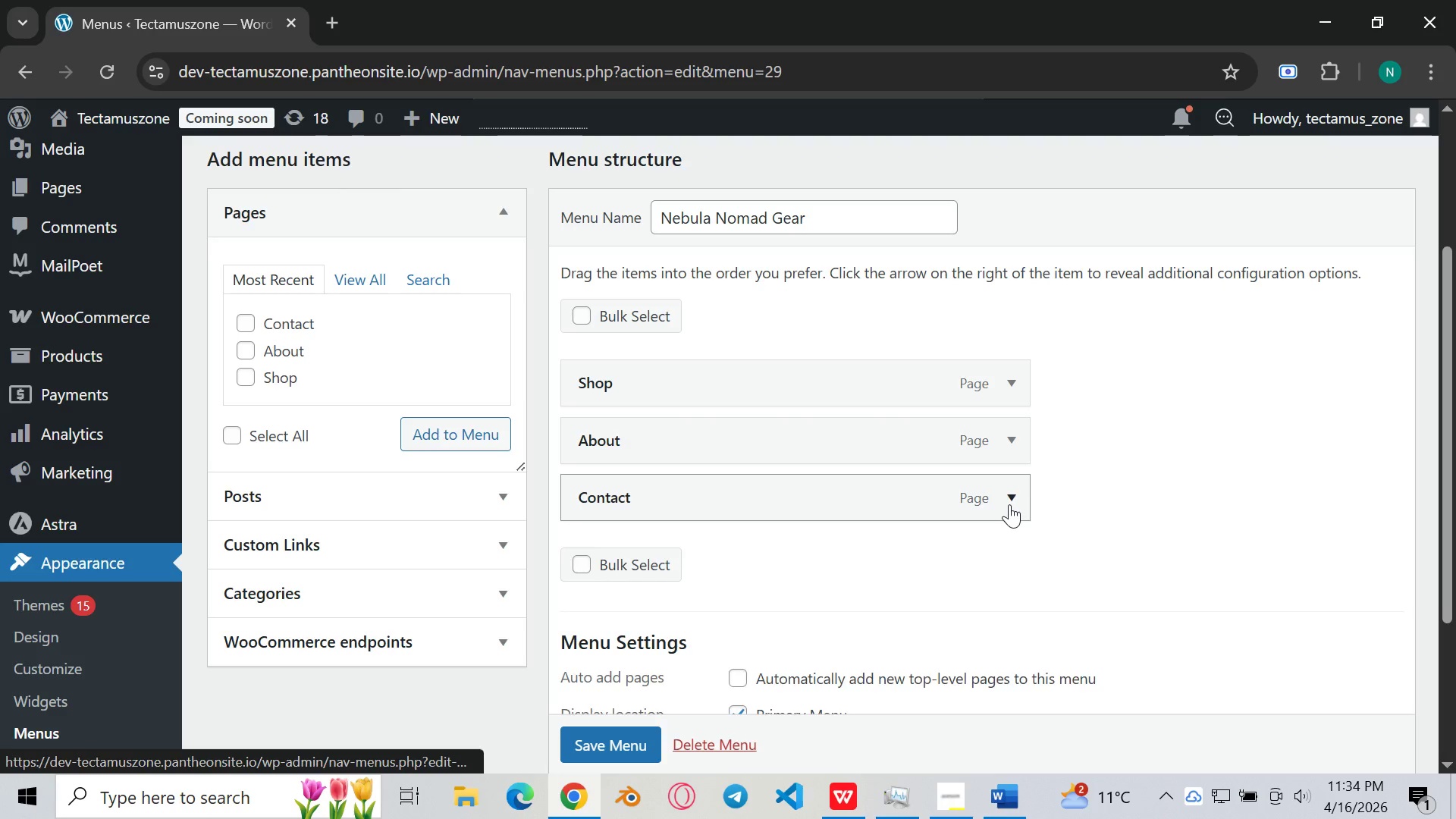 
left_click([1009, 504])
 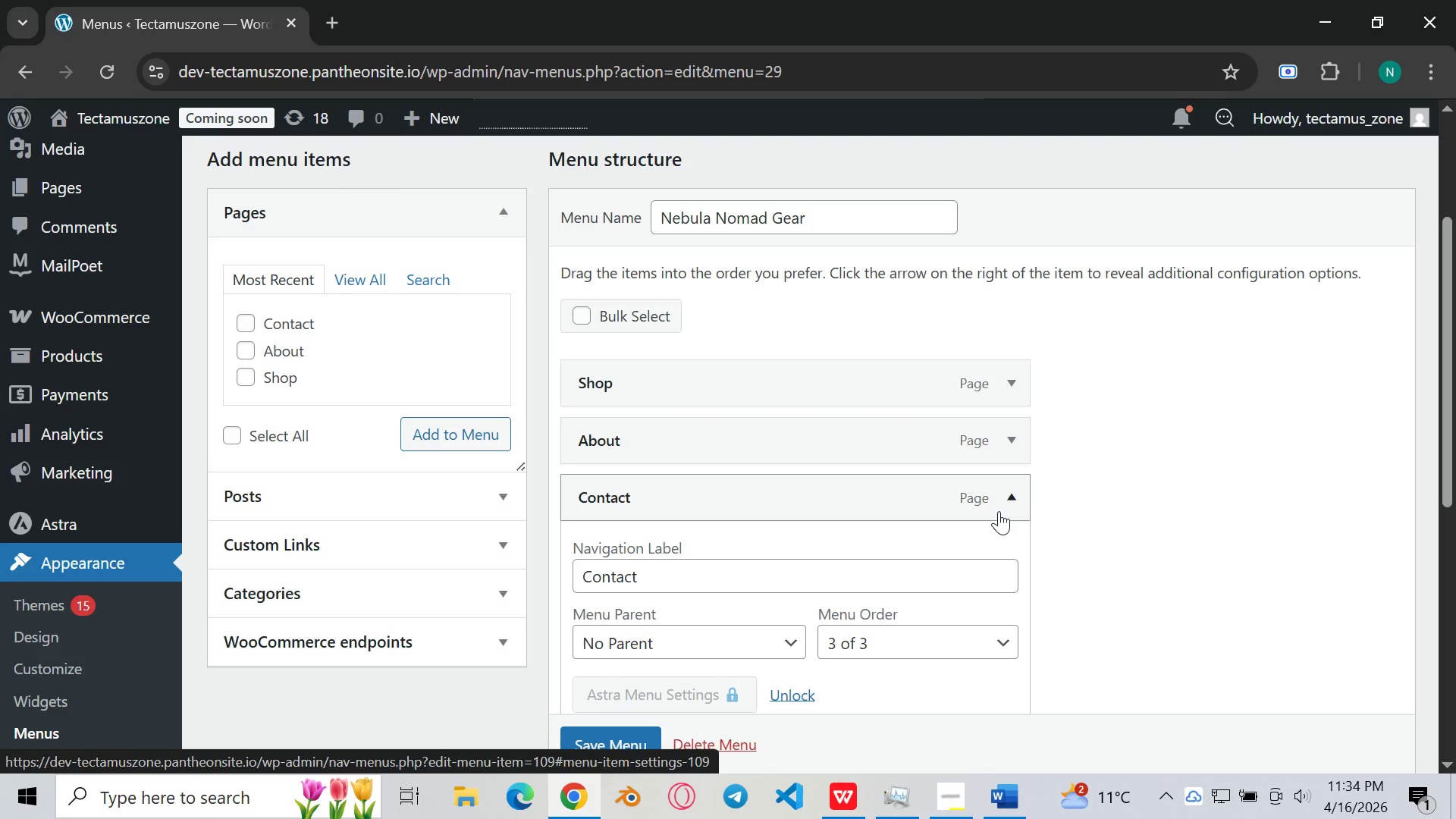 
left_click([994, 510])
 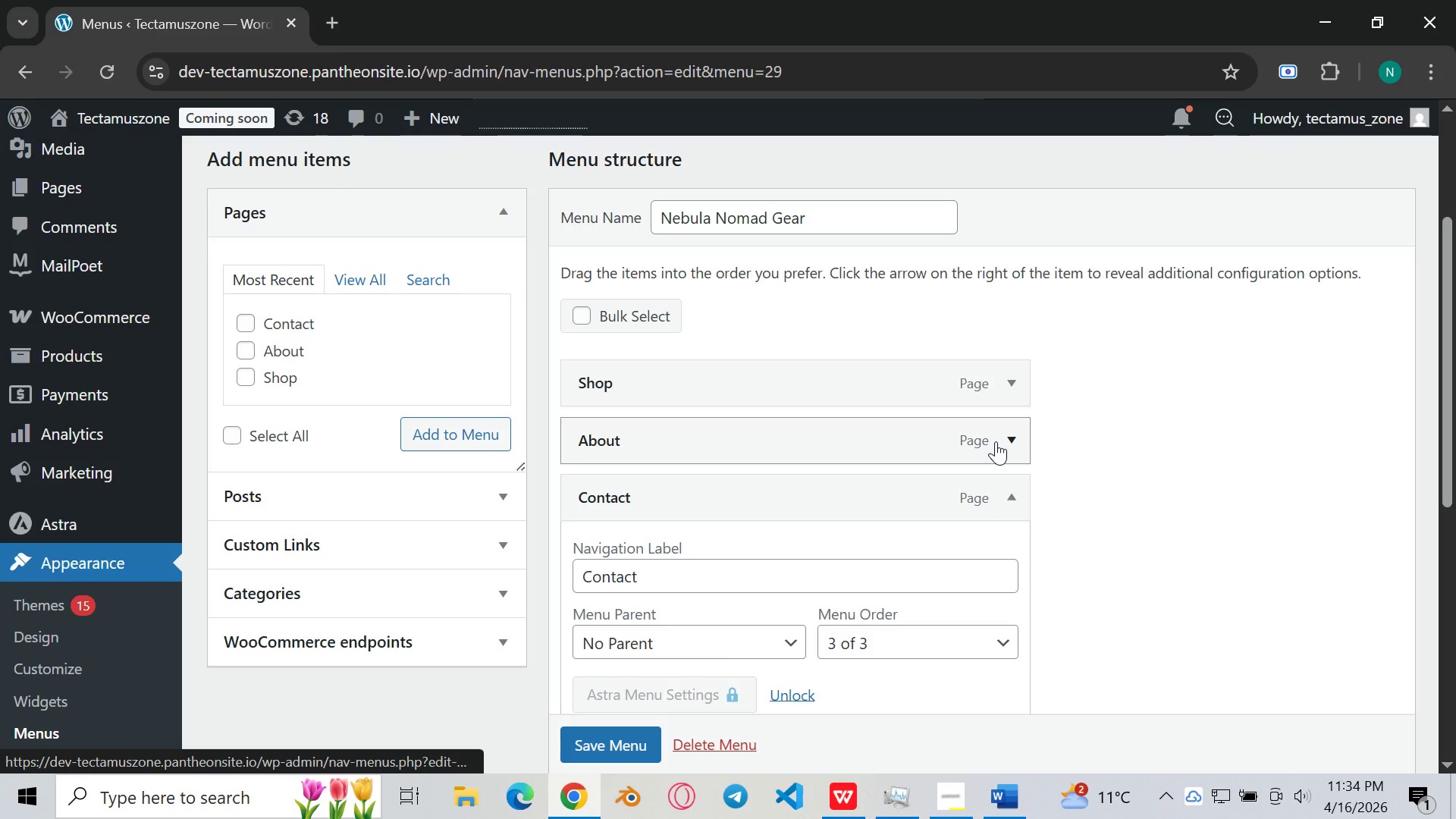 
left_click([996, 441])
 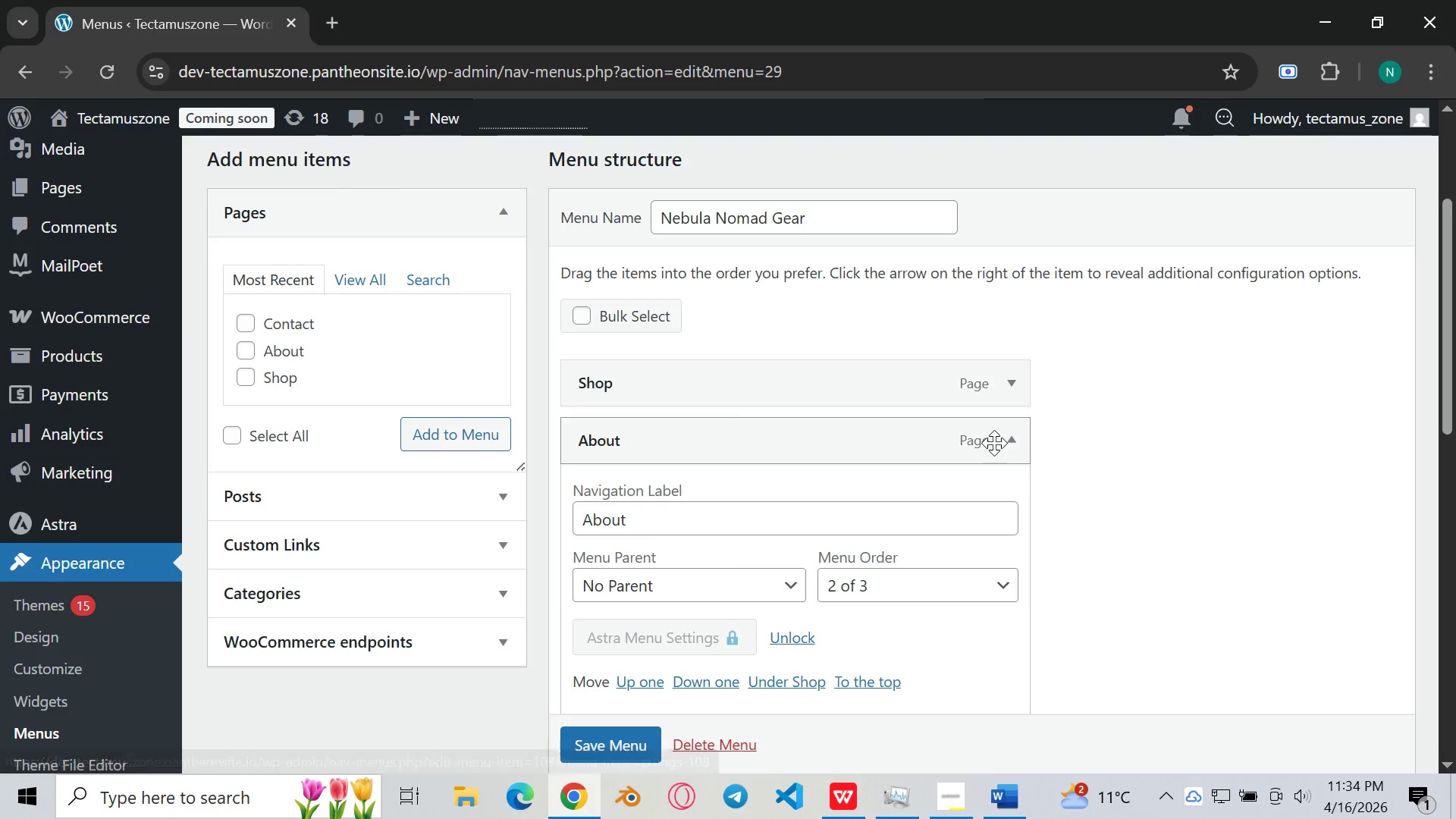 
left_click([993, 444])
 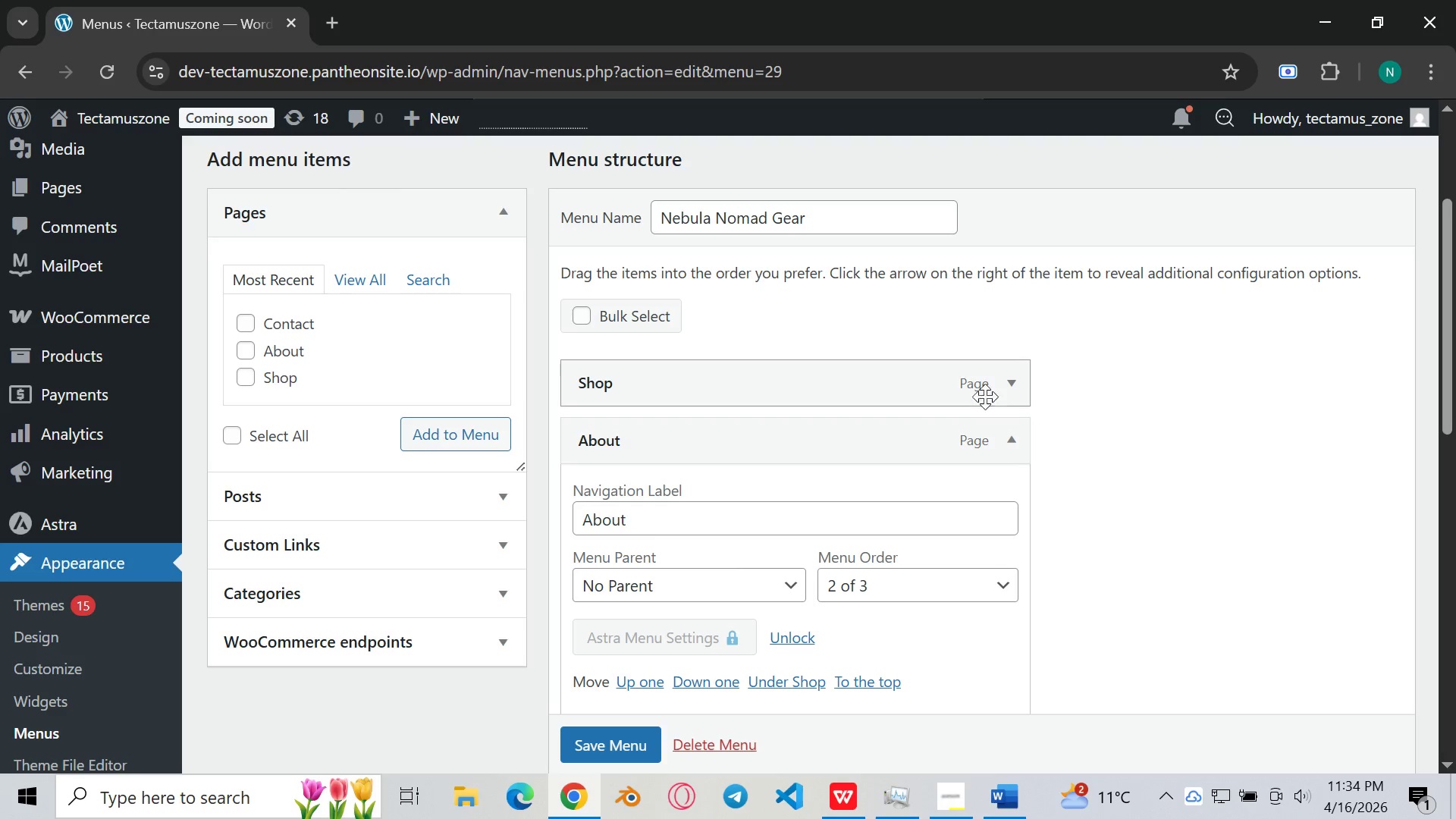 
left_click([984, 388])
 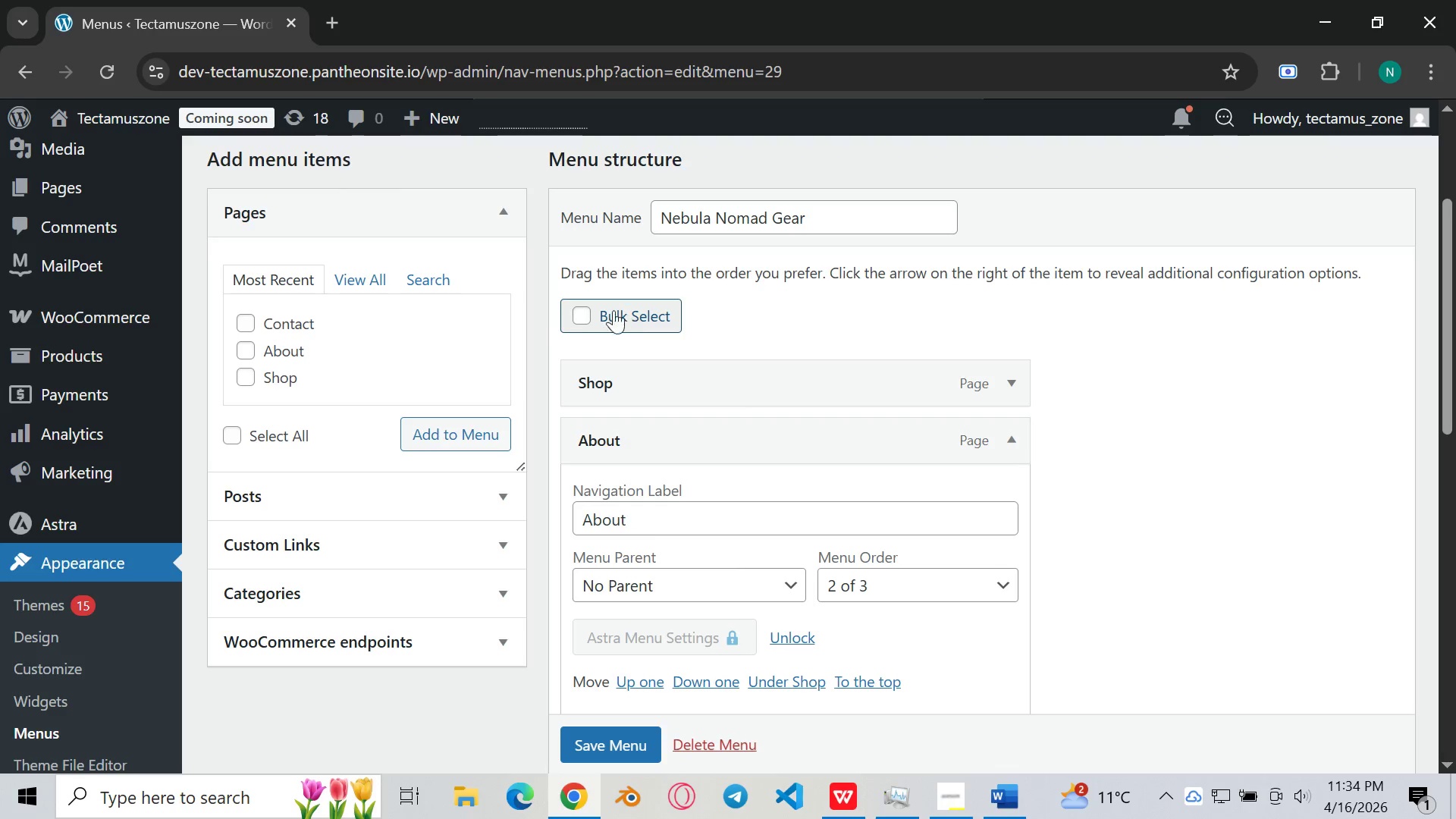 
scroll: coordinate [538, 308], scroll_direction: up, amount: 2.0
 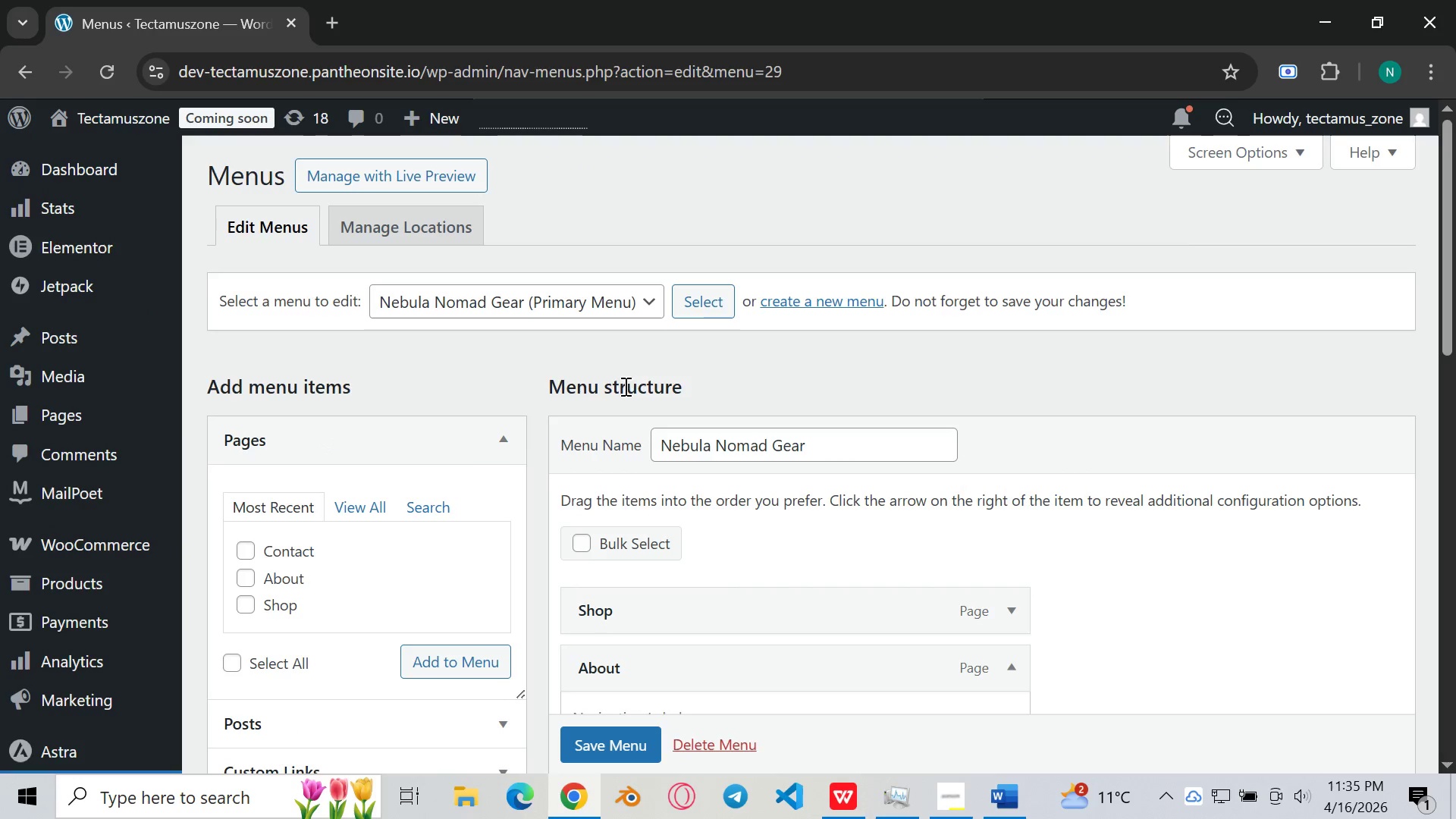 
scroll: coordinate [399, 459], scroll_direction: down, amount: 2.0
 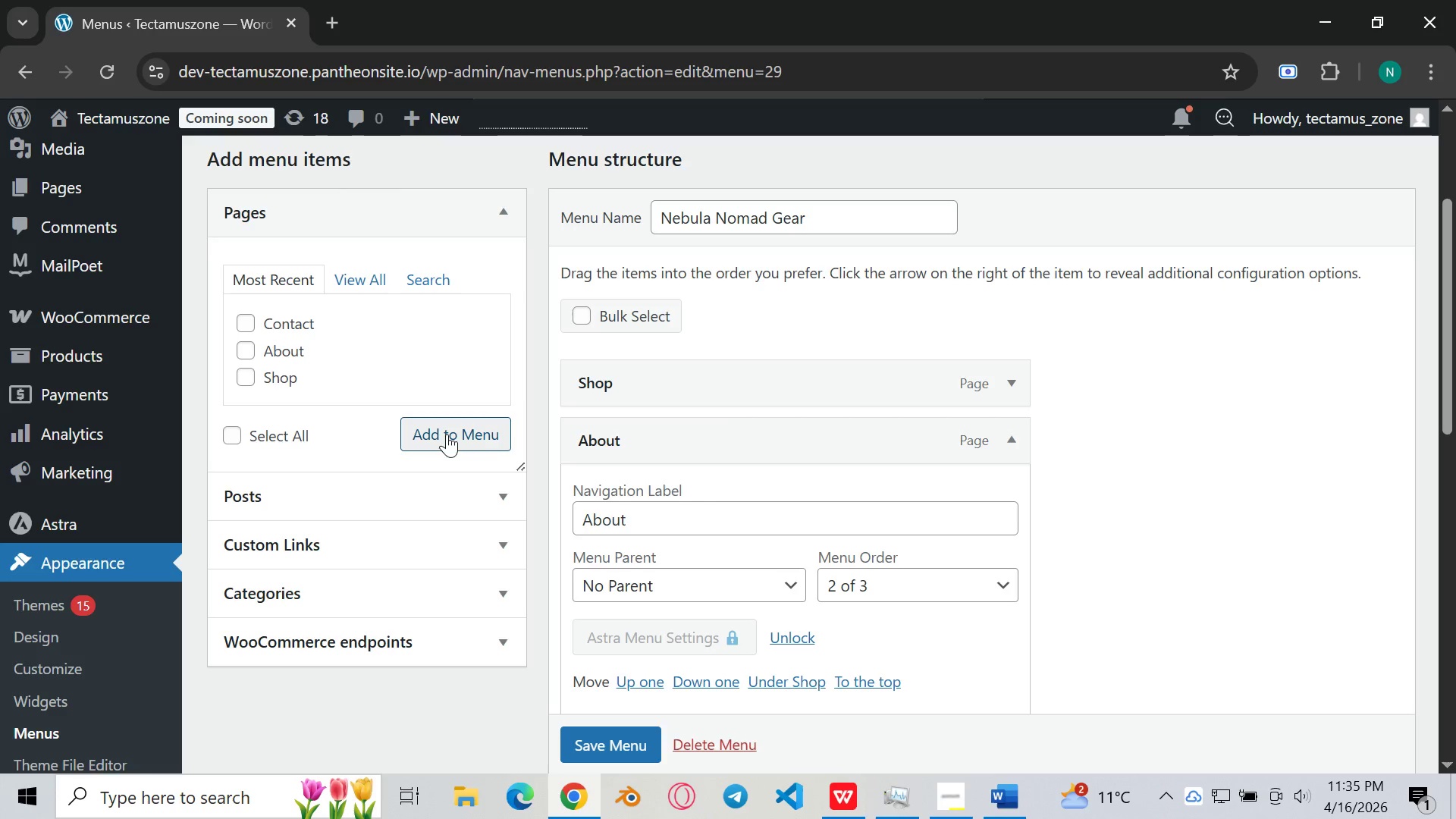 
left_click([447, 435])
 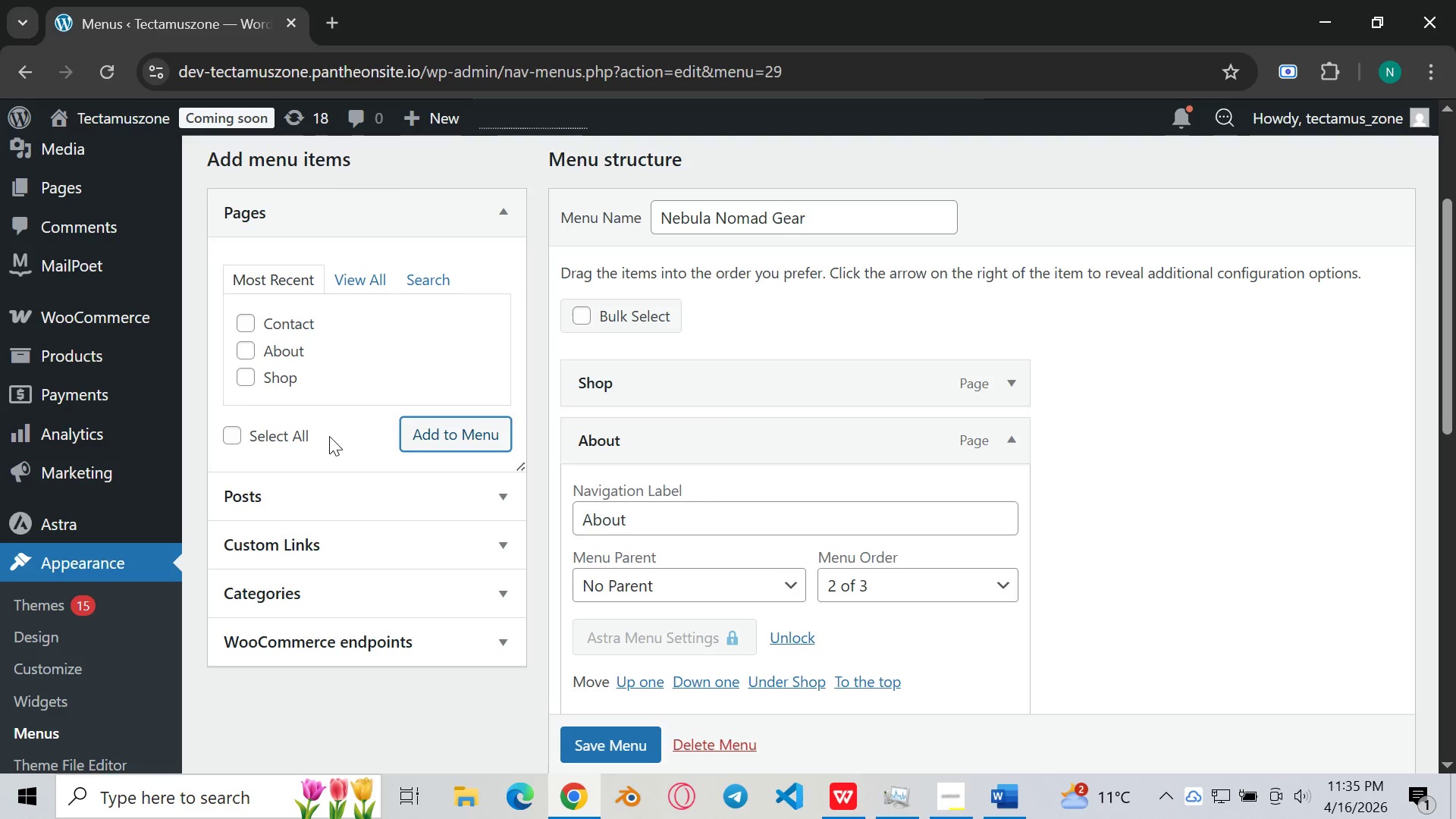 
scroll: coordinate [303, 406], scroll_direction: up, amount: 3.0
 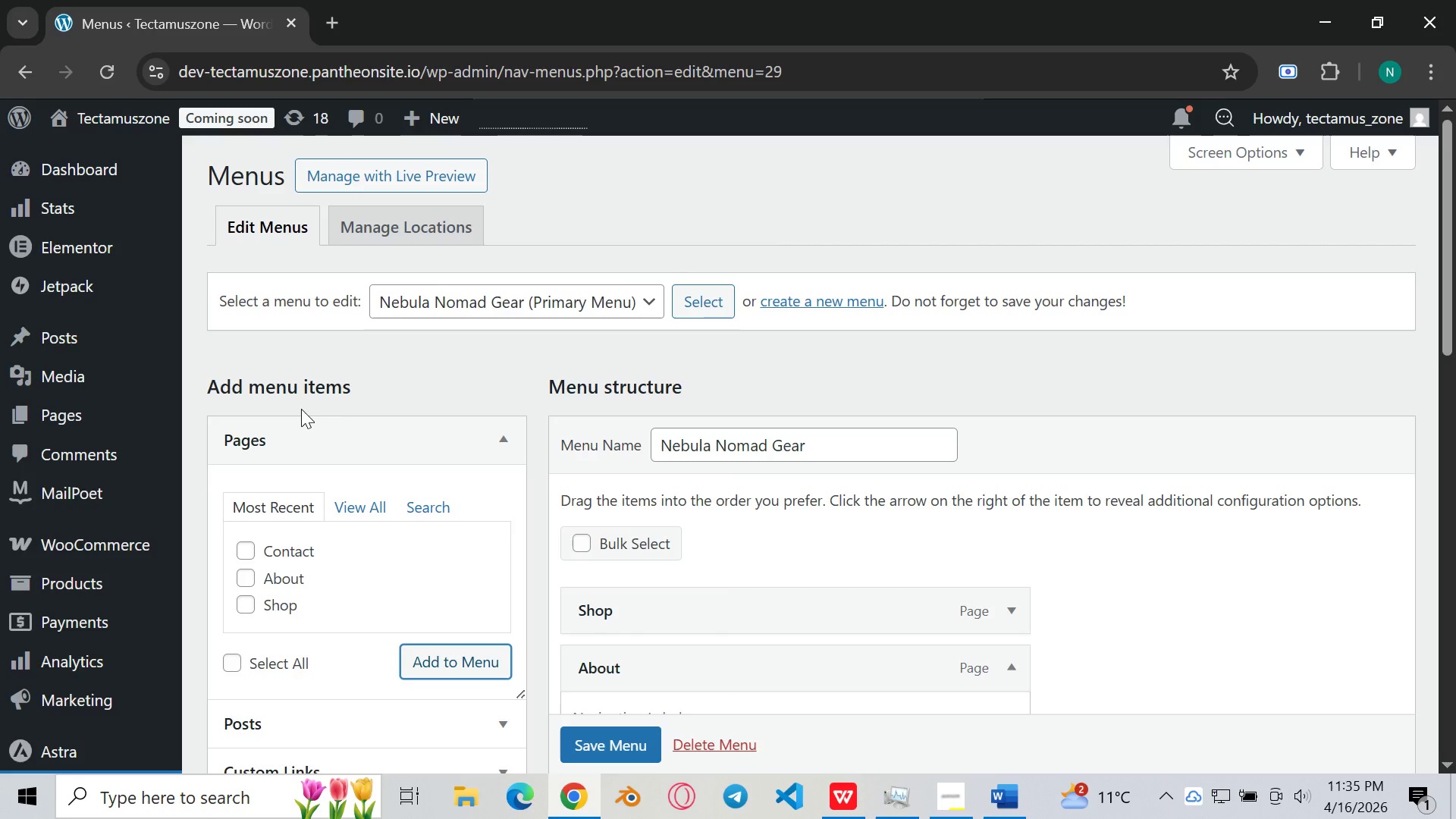 
wait(6.61)
 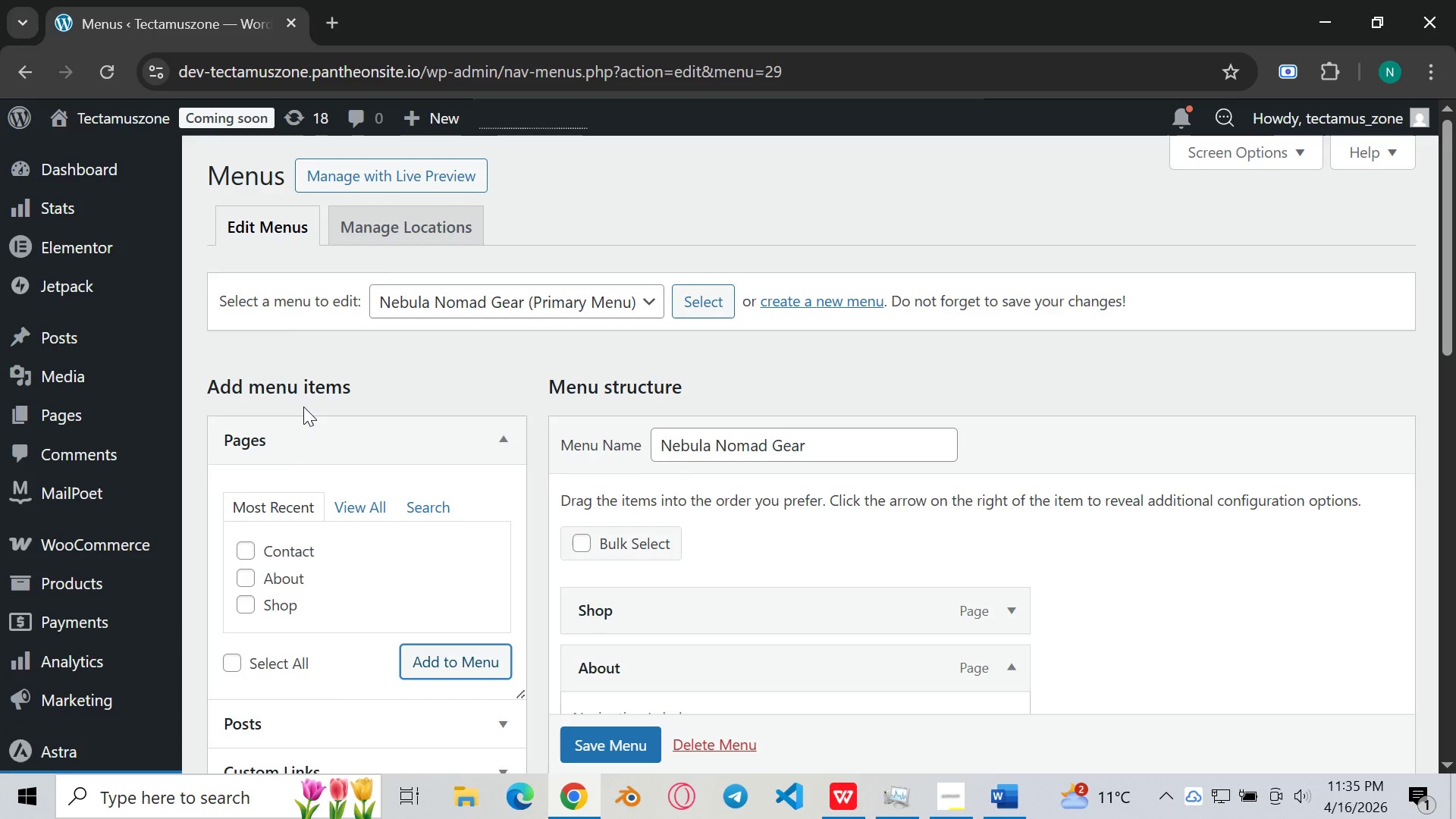 
scroll: coordinate [680, 517], scroll_direction: down, amount: 2.0
 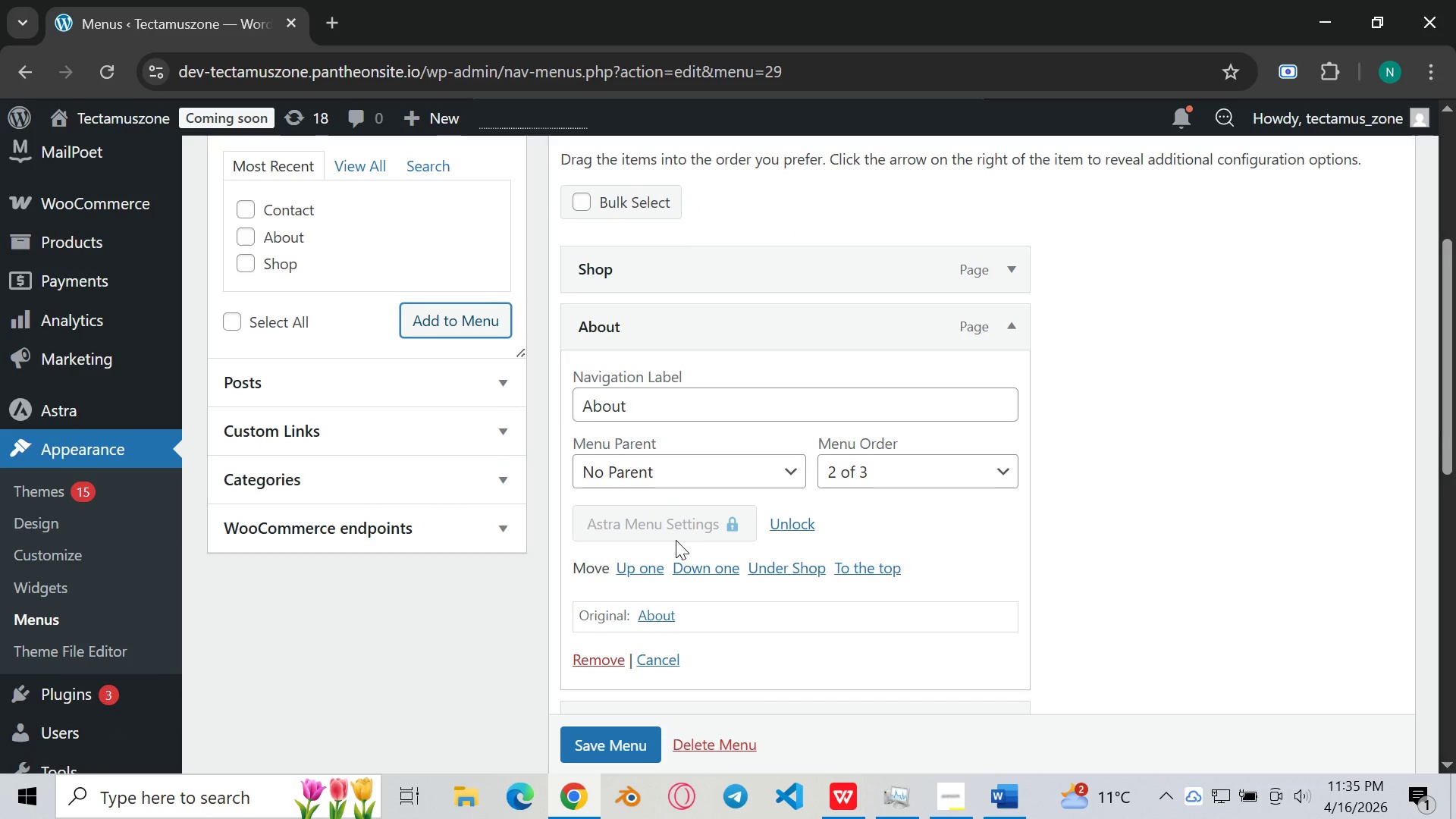 
wait(7.86)
 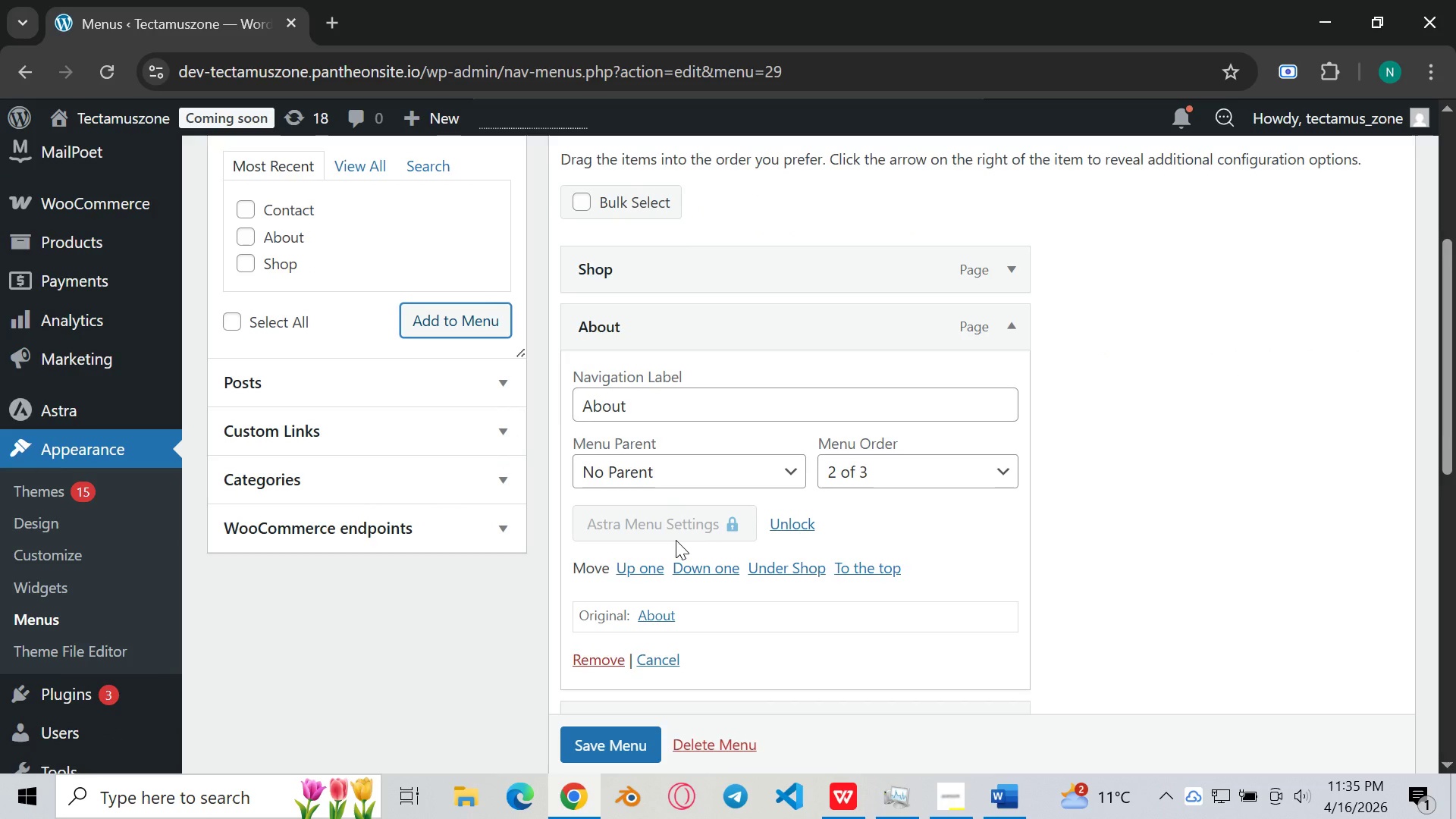 
left_click([661, 615])
 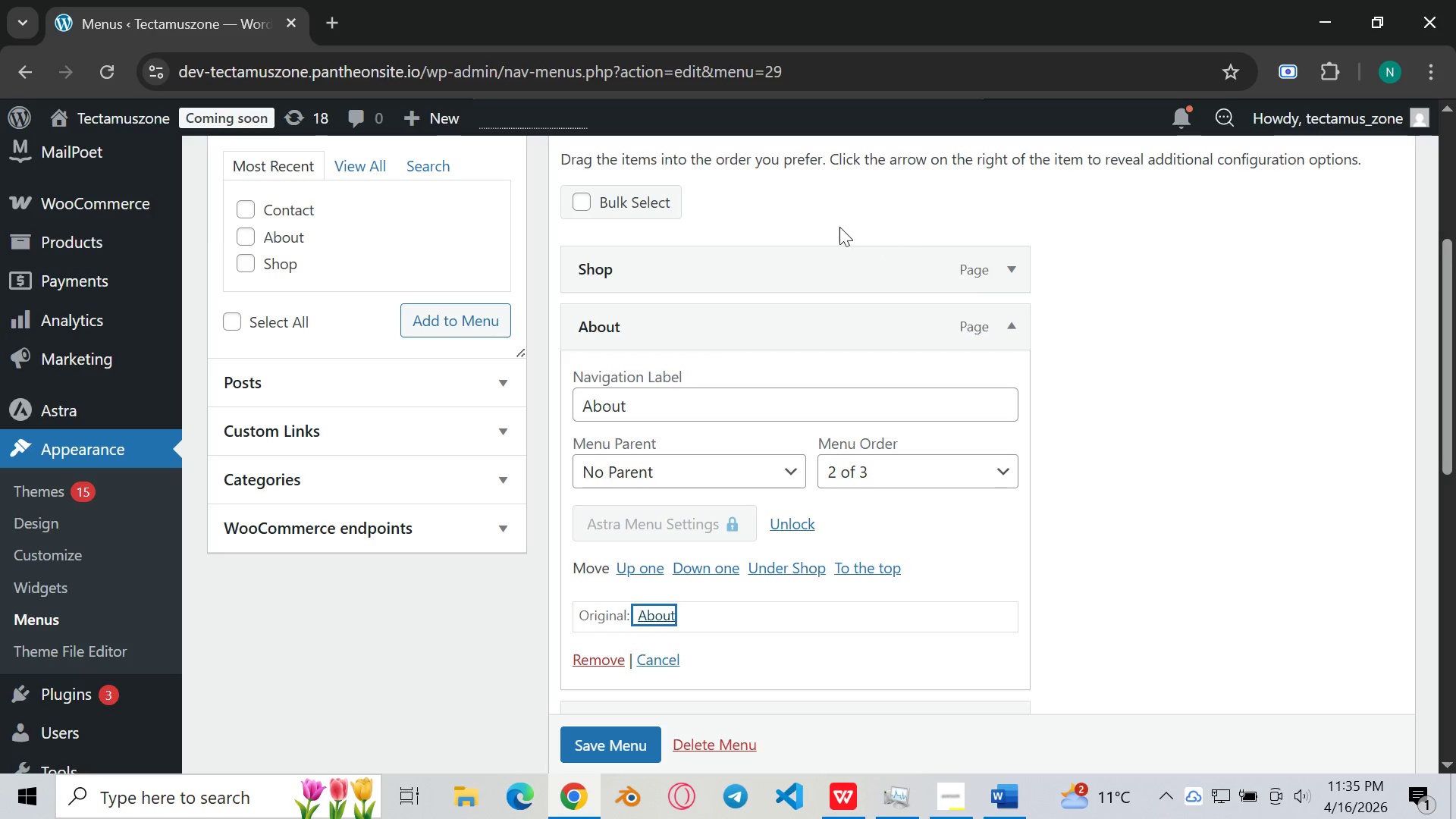 
left_click([242, 203])
 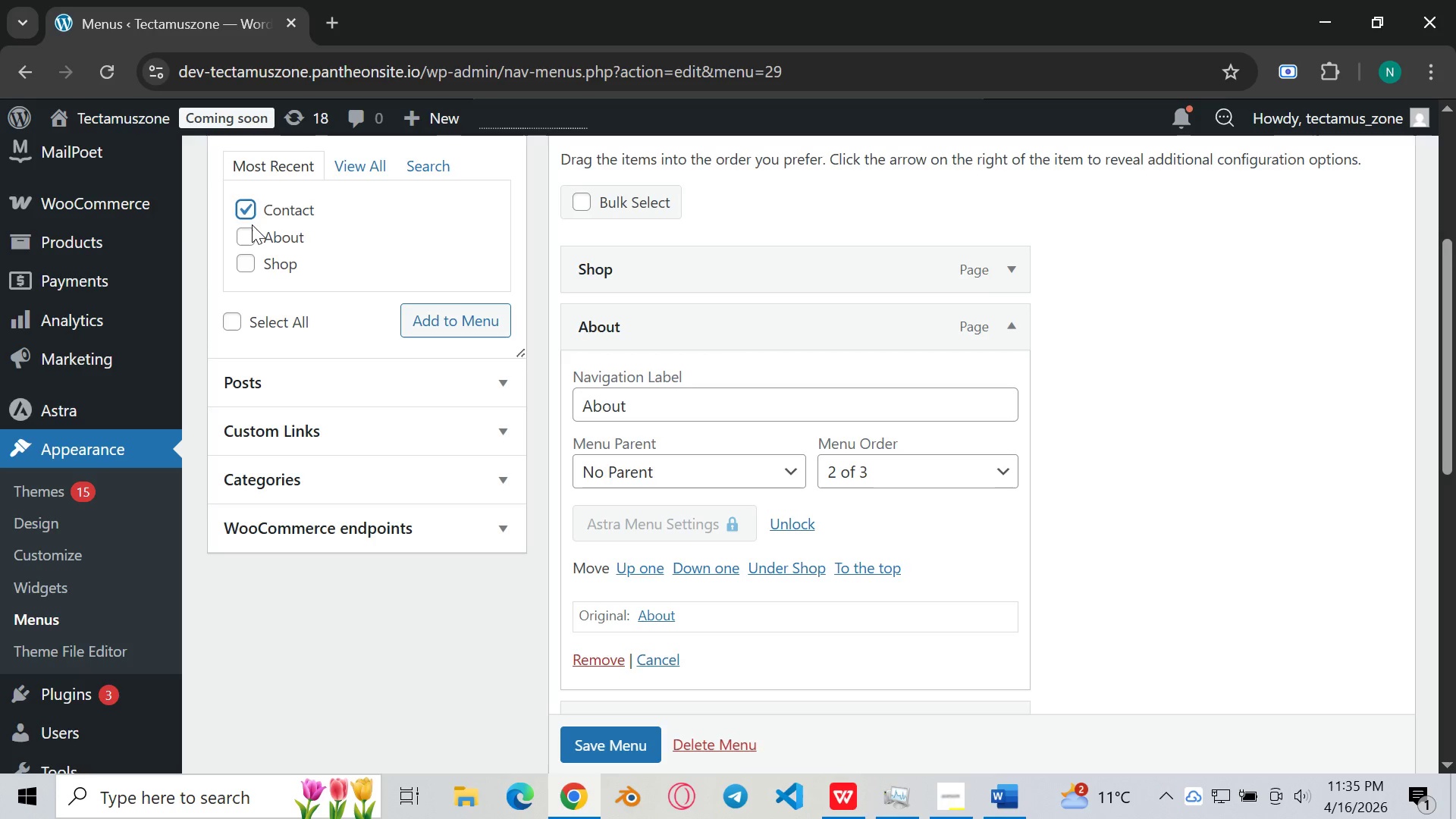 
left_click([252, 224])
 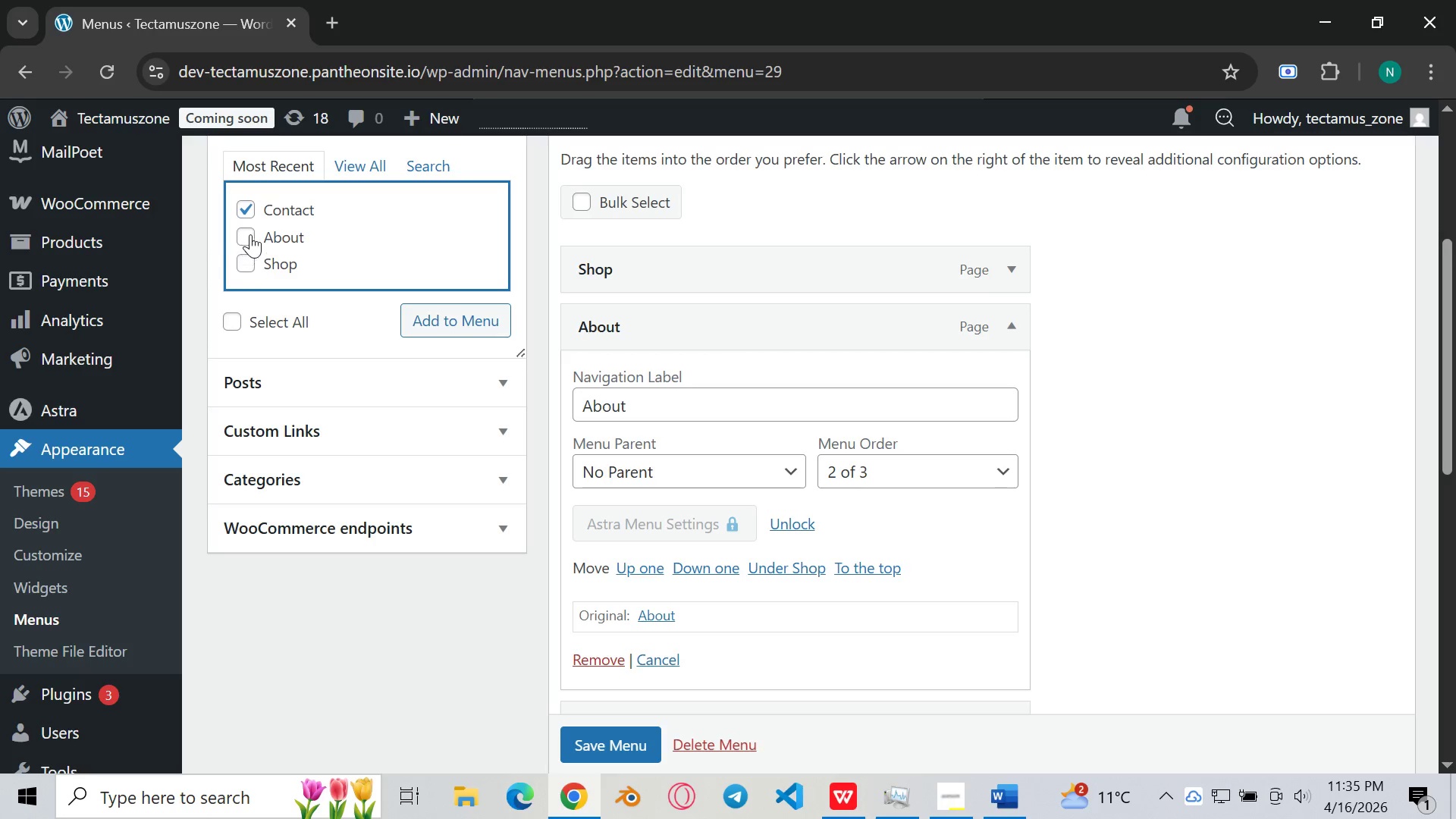 
left_click([252, 217])
 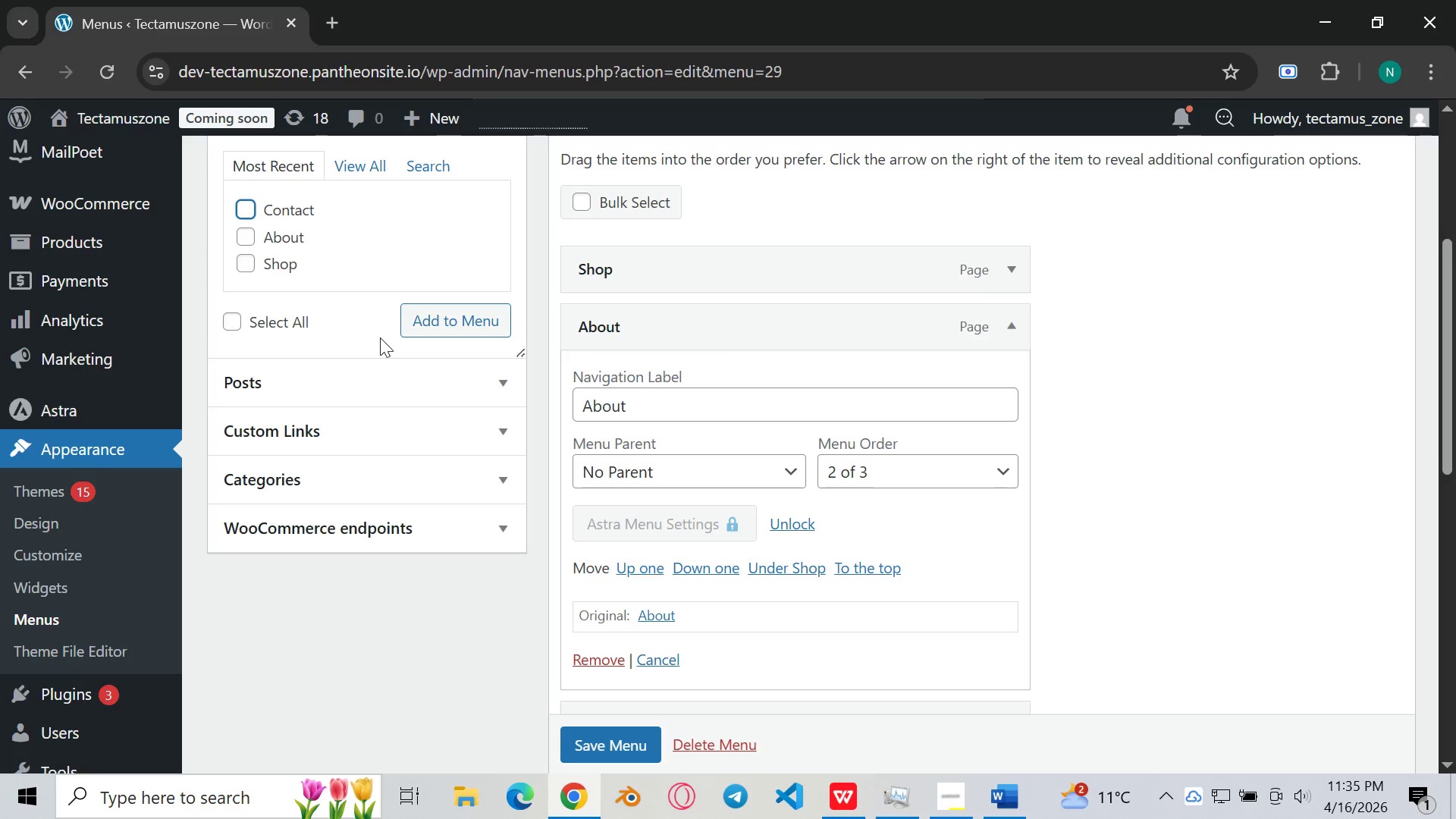 
scroll: coordinate [369, 351], scroll_direction: up, amount: 2.0
 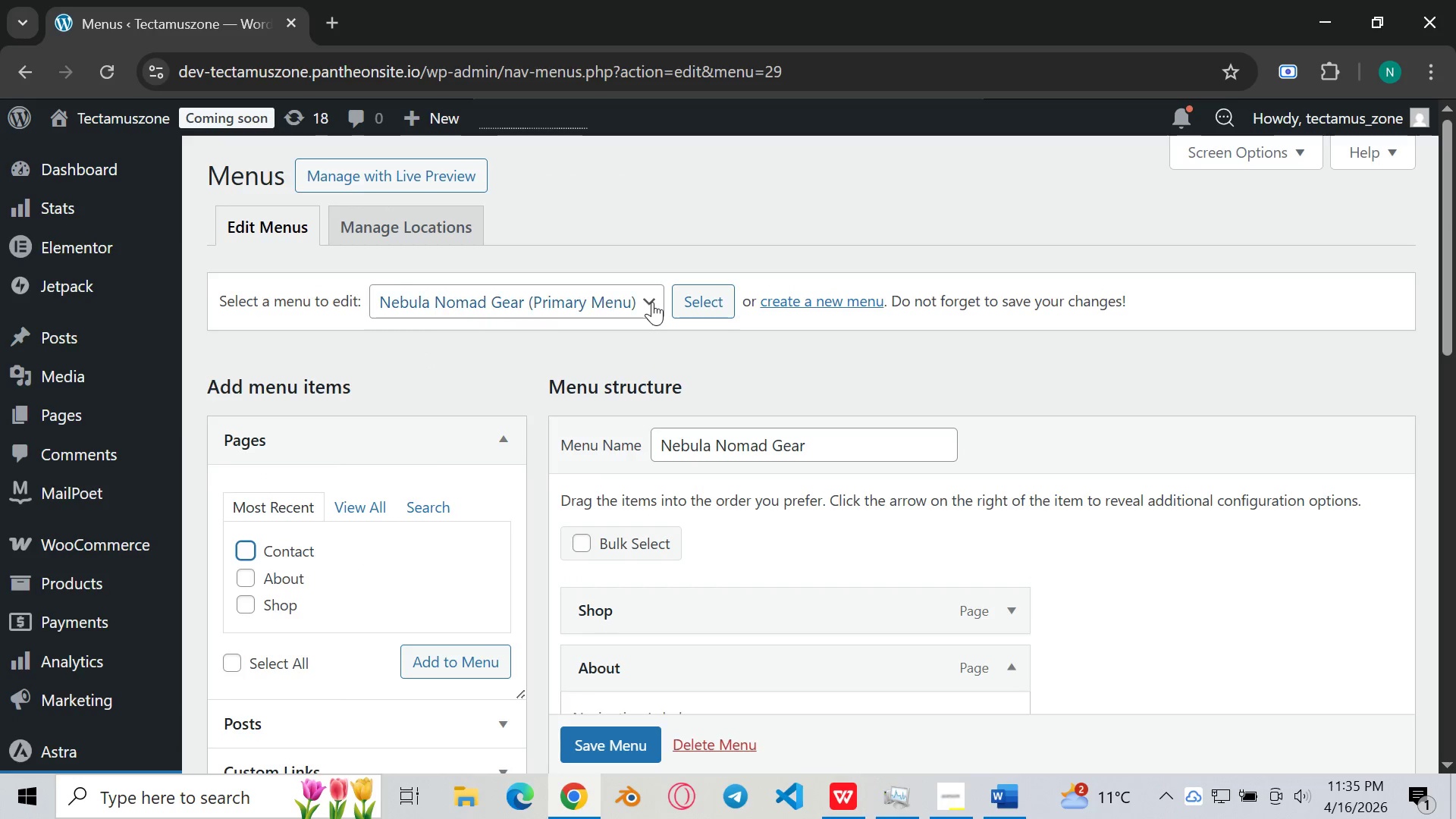 
left_click([582, 297])
 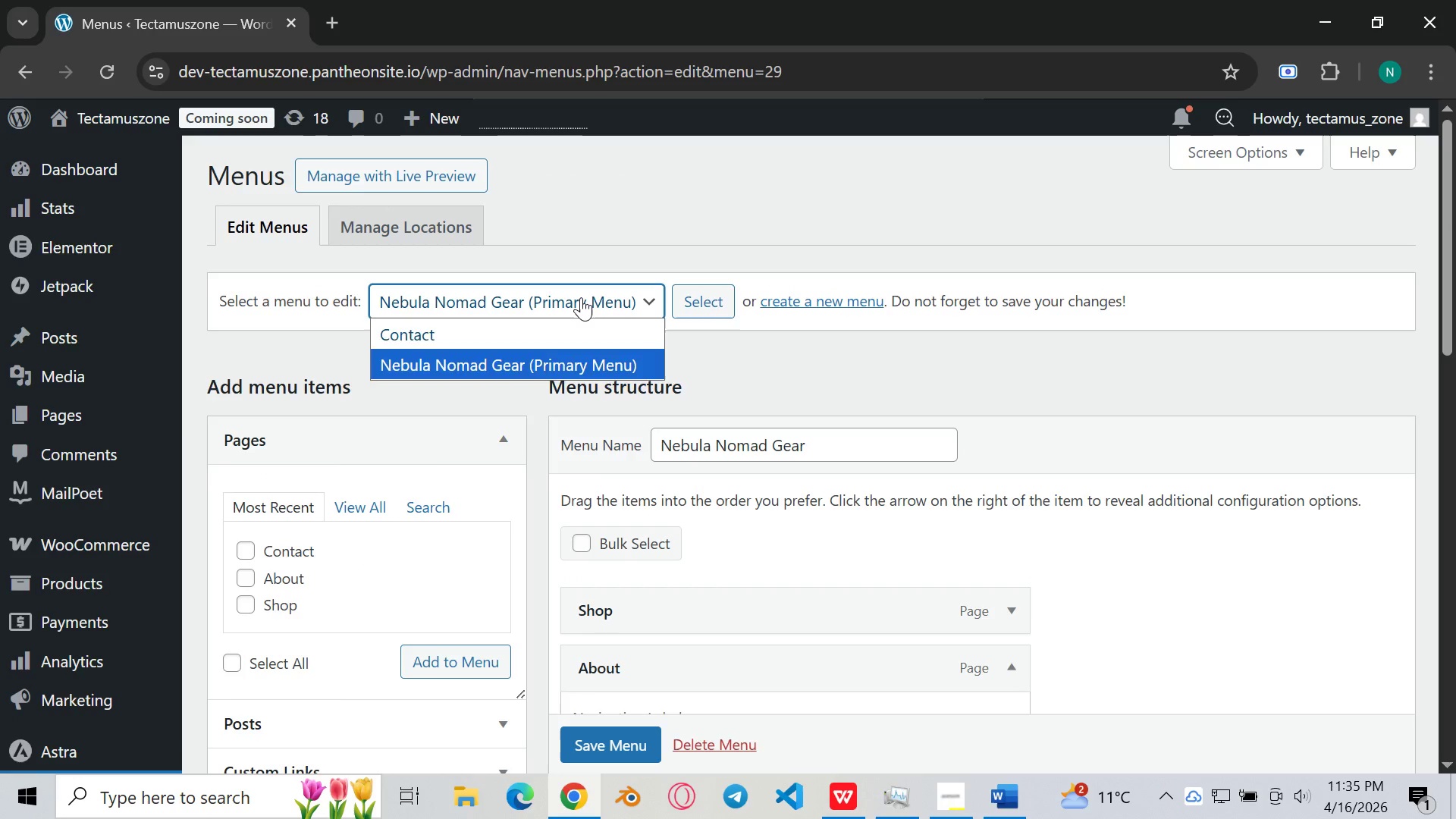 
left_click([581, 297])
 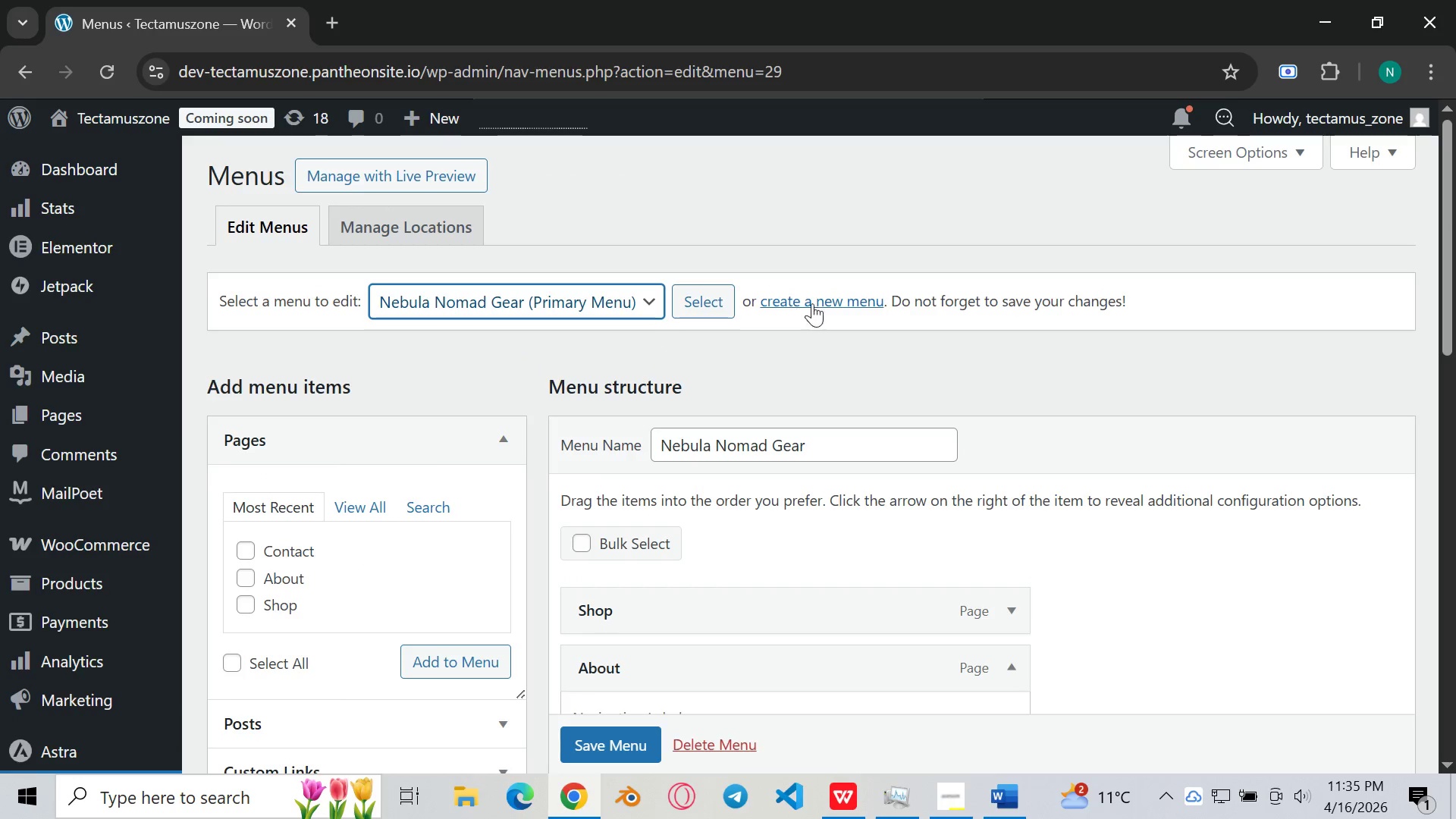 
left_click([818, 299])
 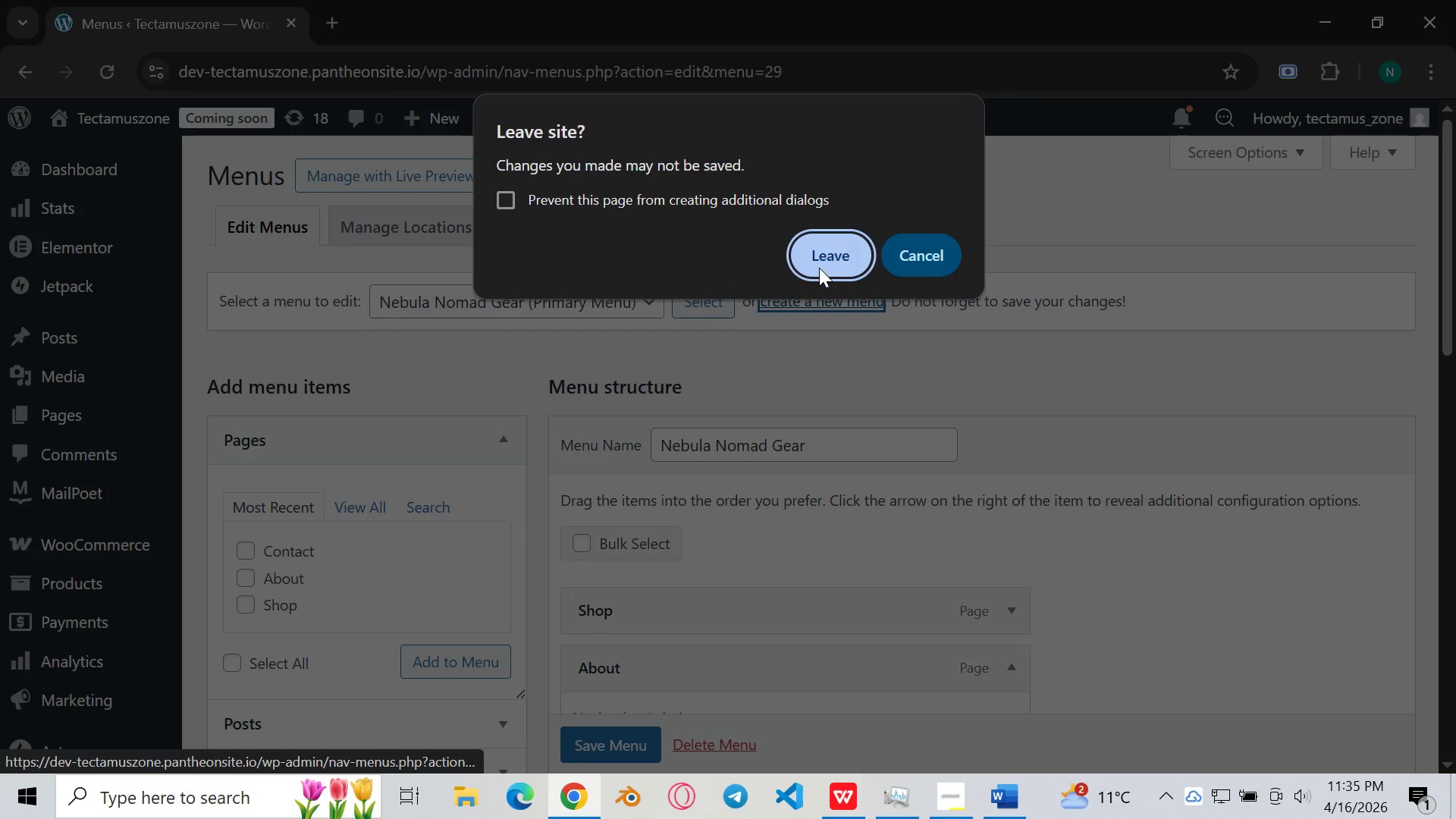 
left_click([819, 268])
 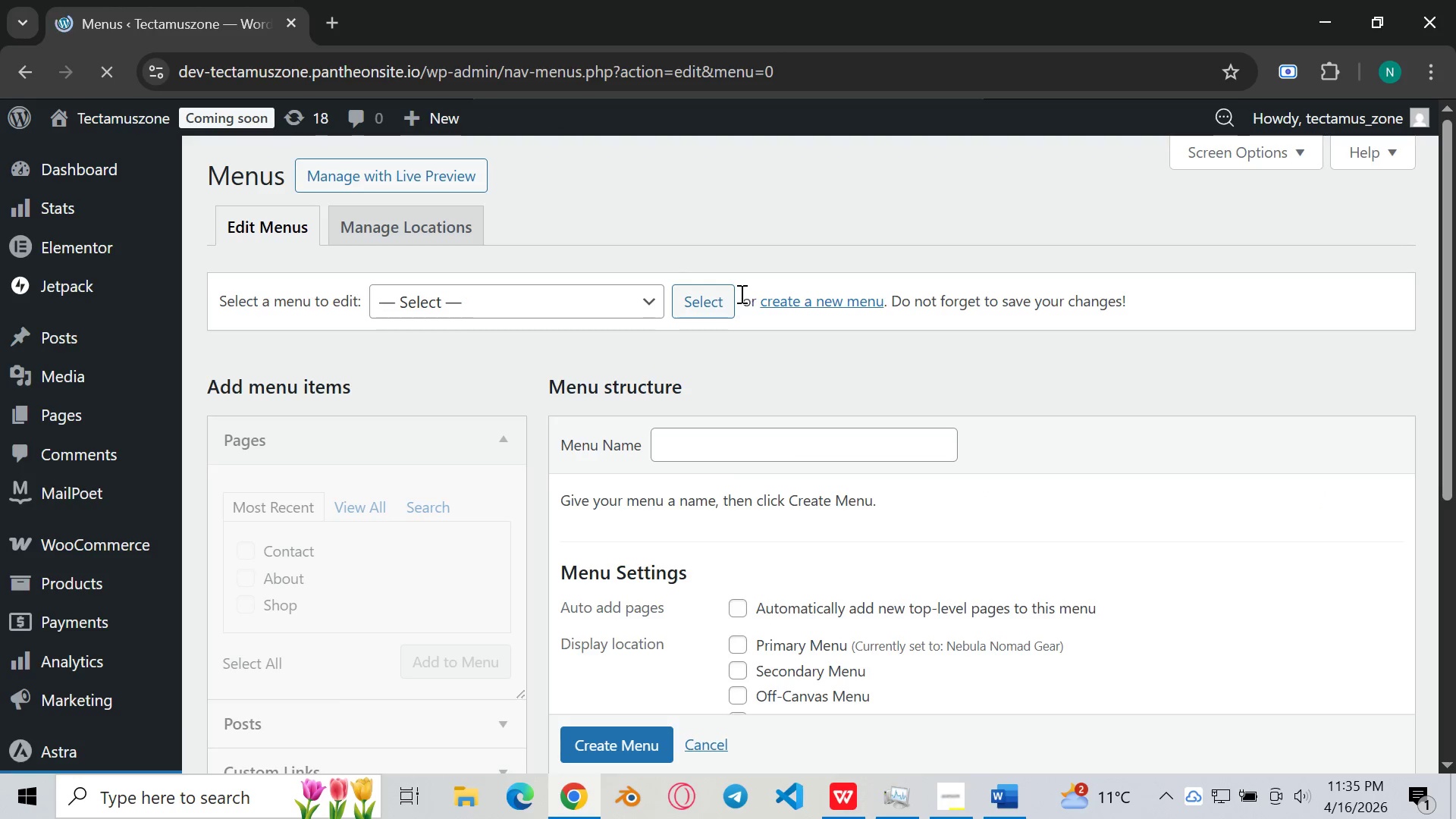 
wait(6.08)
 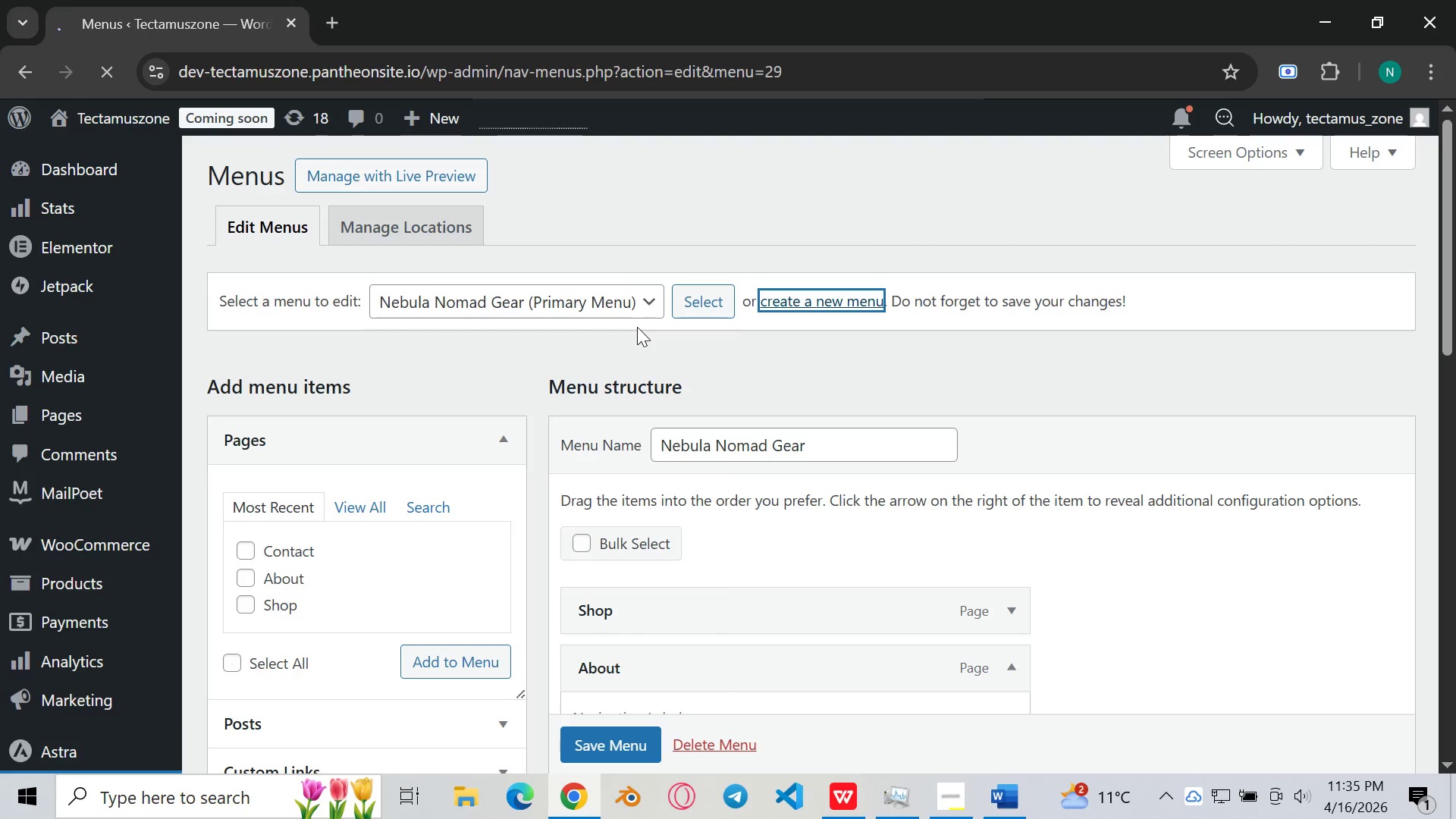 
scroll: coordinate [745, 435], scroll_direction: down, amount: 1.0
 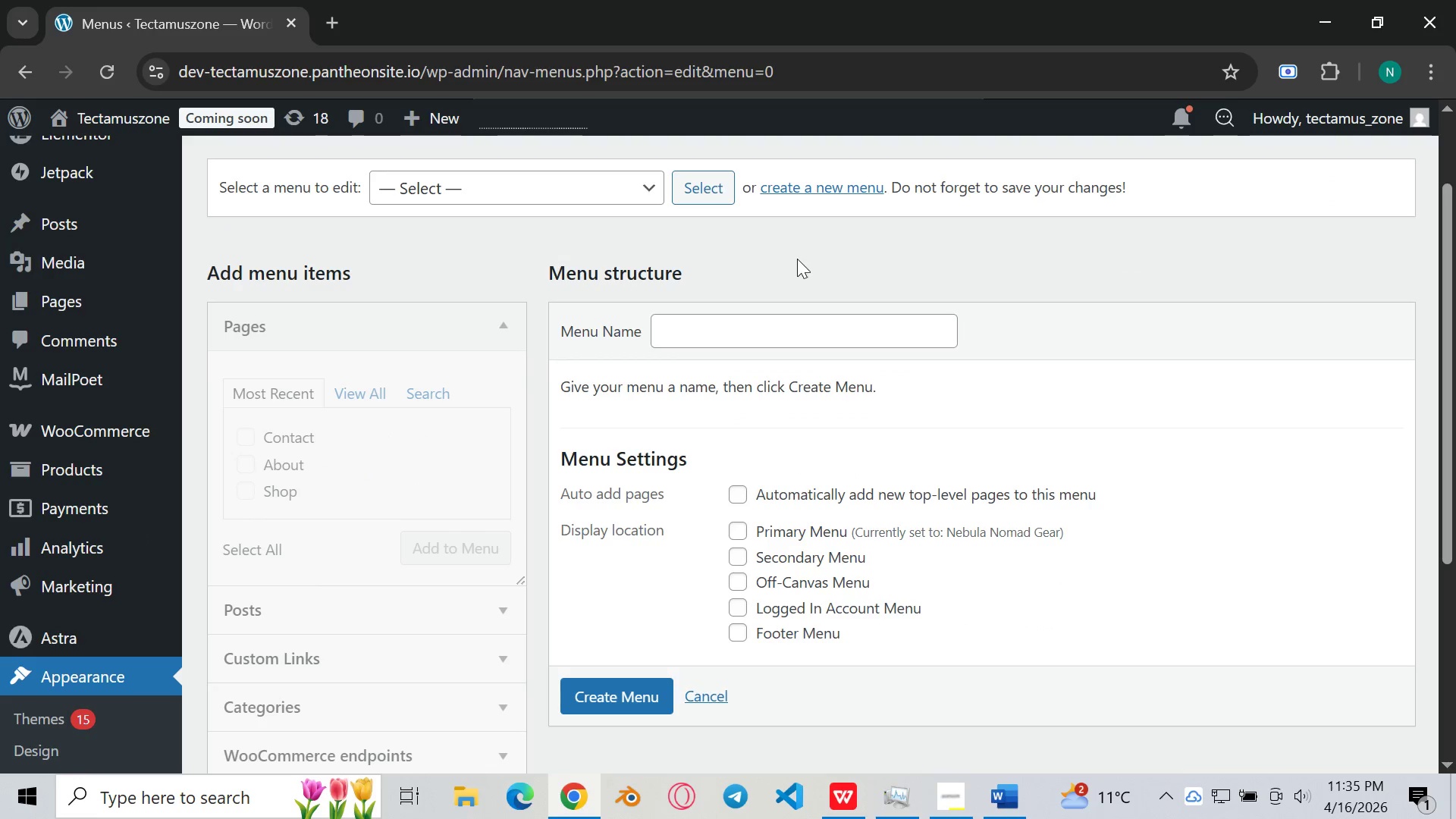 
left_click([373, 403])
 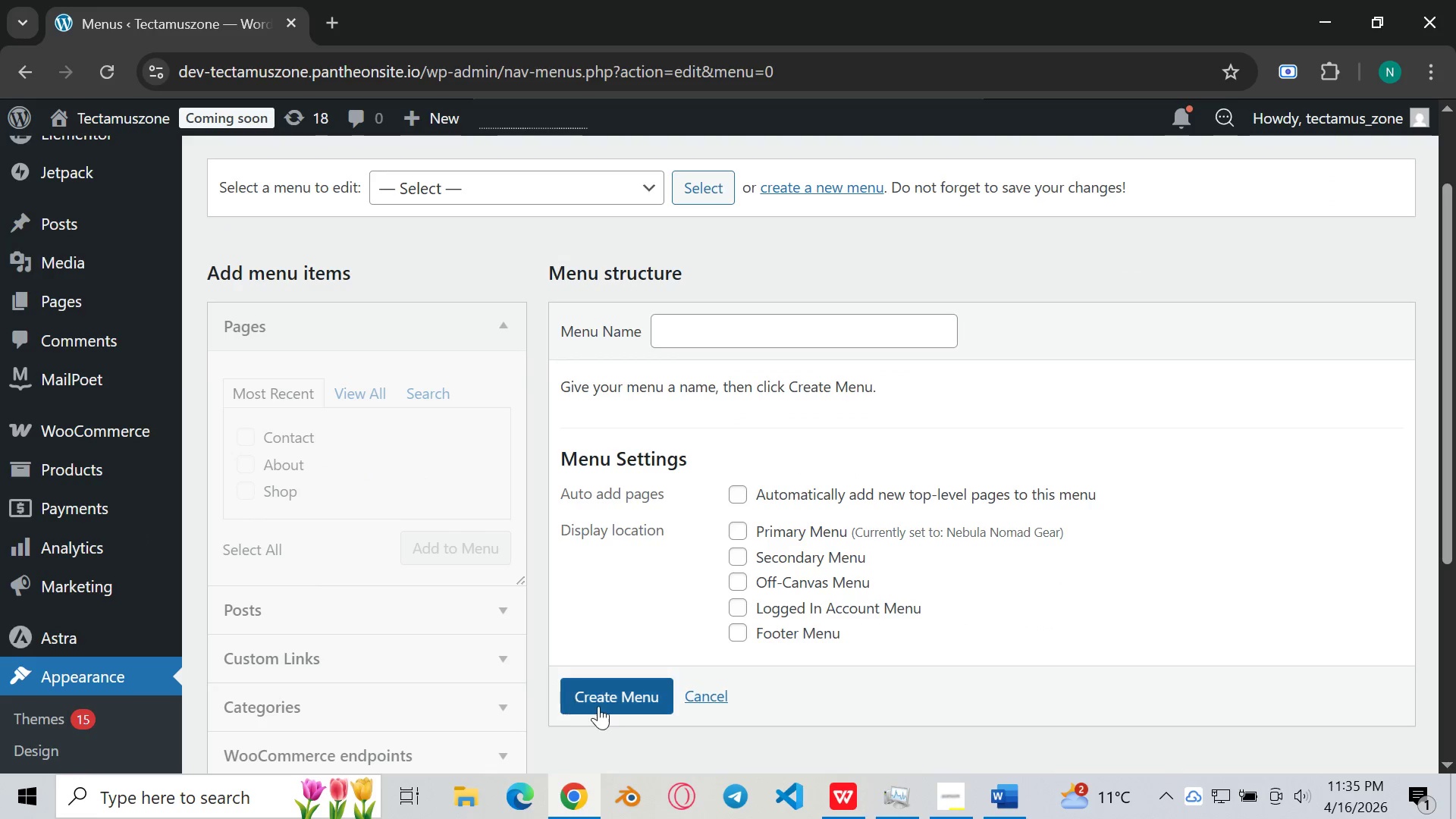 
left_click([601, 706])
 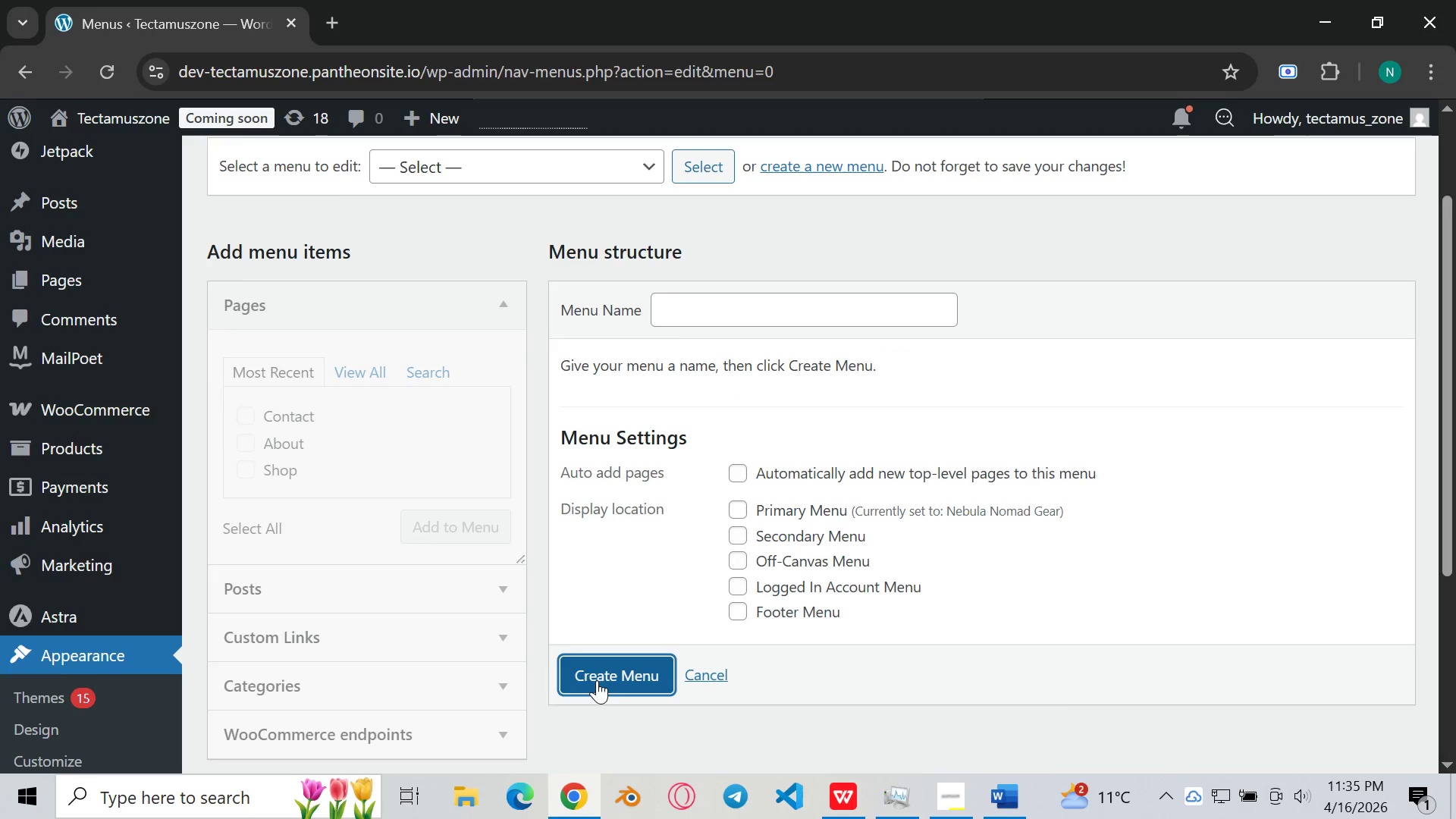 
left_click([596, 680])
 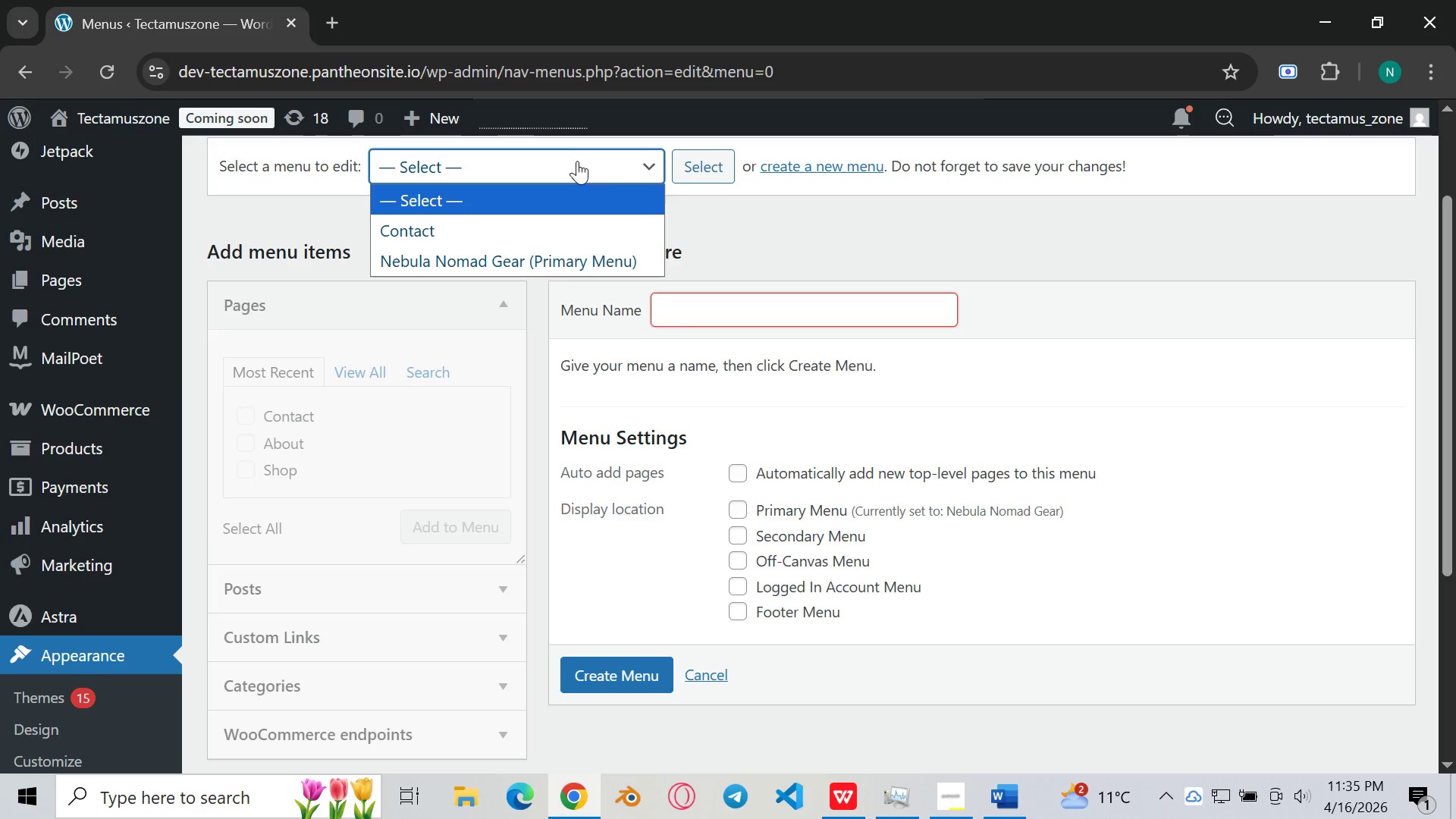 
wait(6.72)
 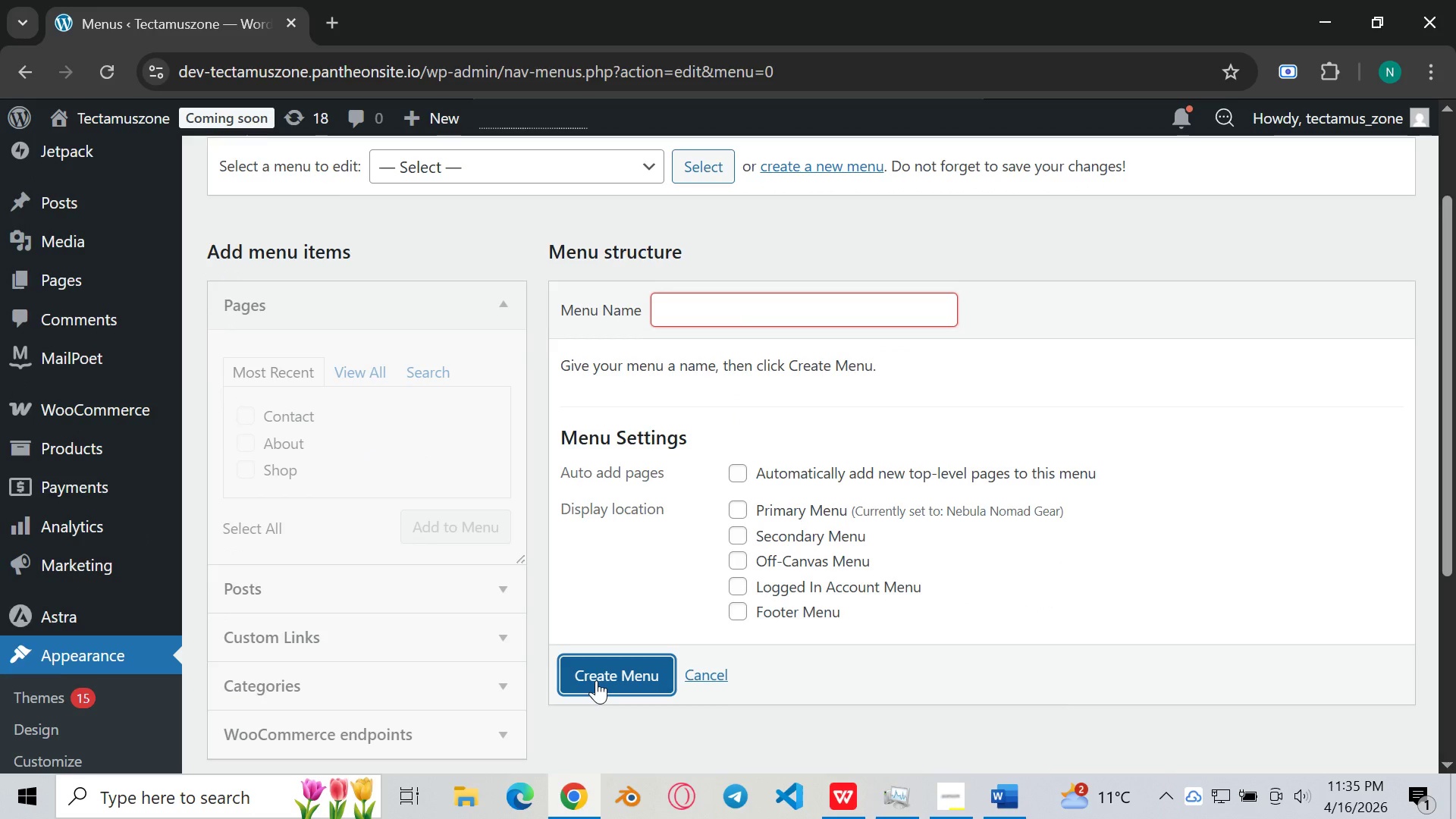 
left_click([577, 253])
 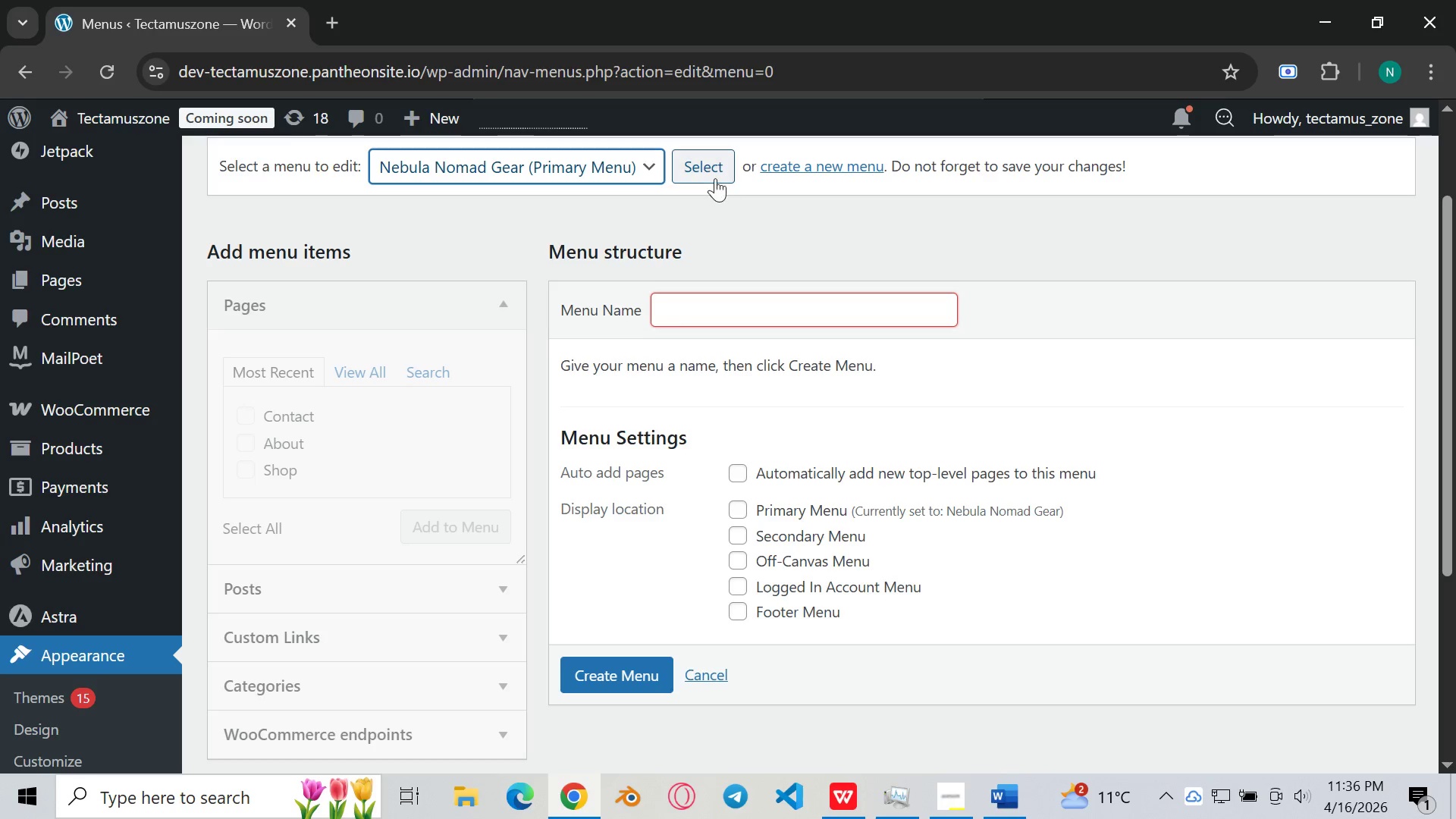 
left_click([710, 172])
 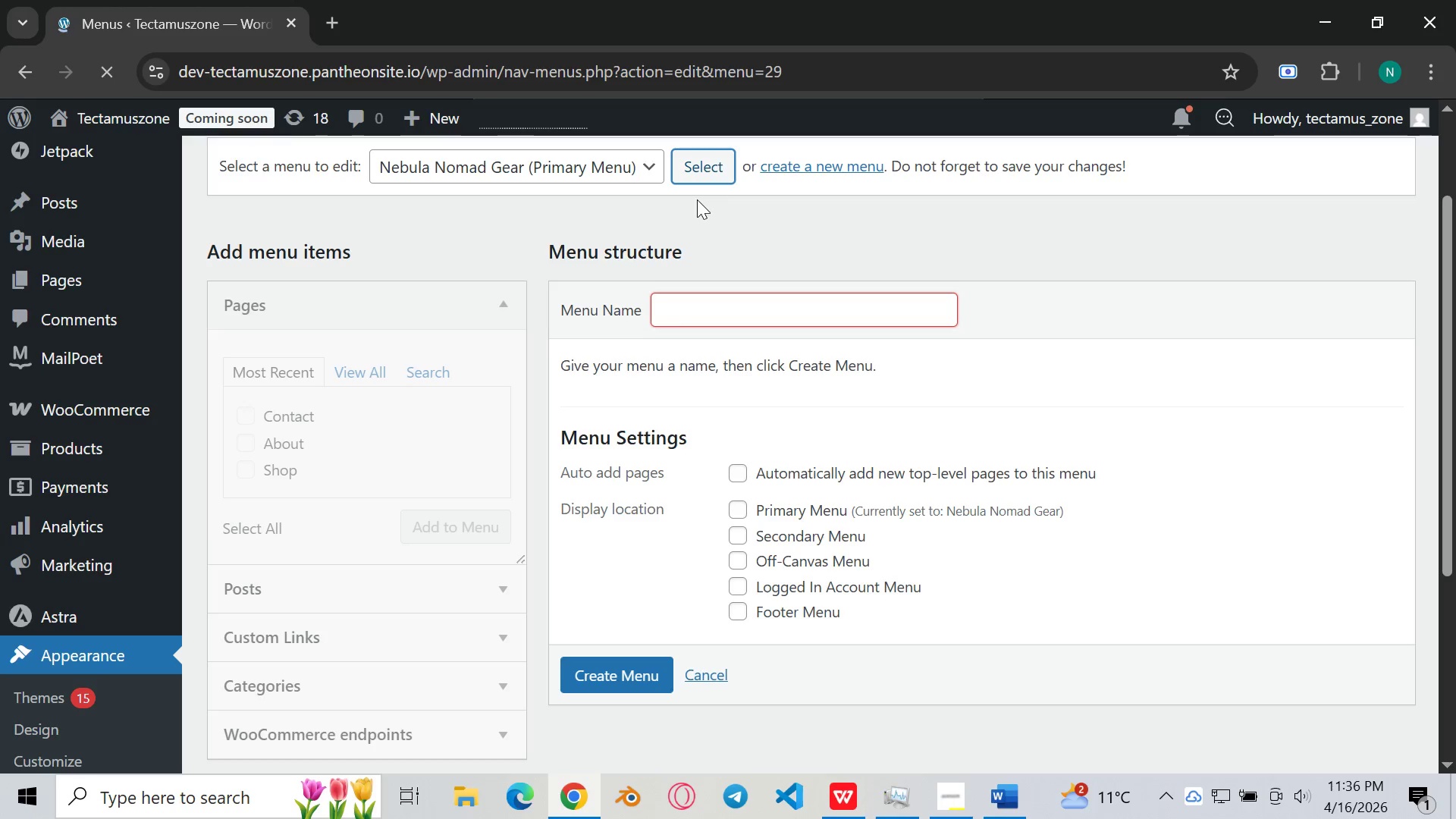 
wait(8.83)
 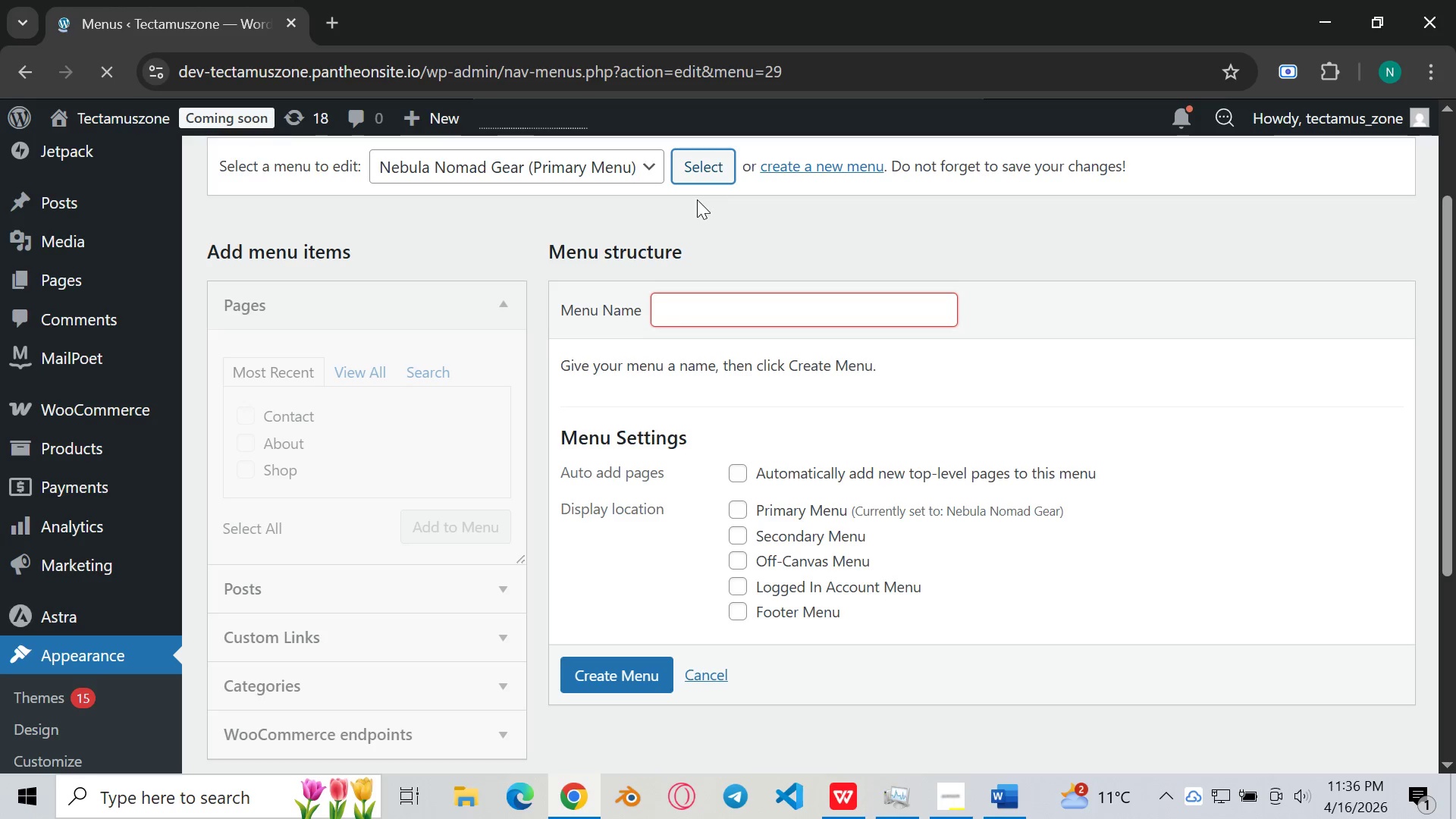 
scroll: coordinate [433, 517], scroll_direction: down, amount: 2.0
 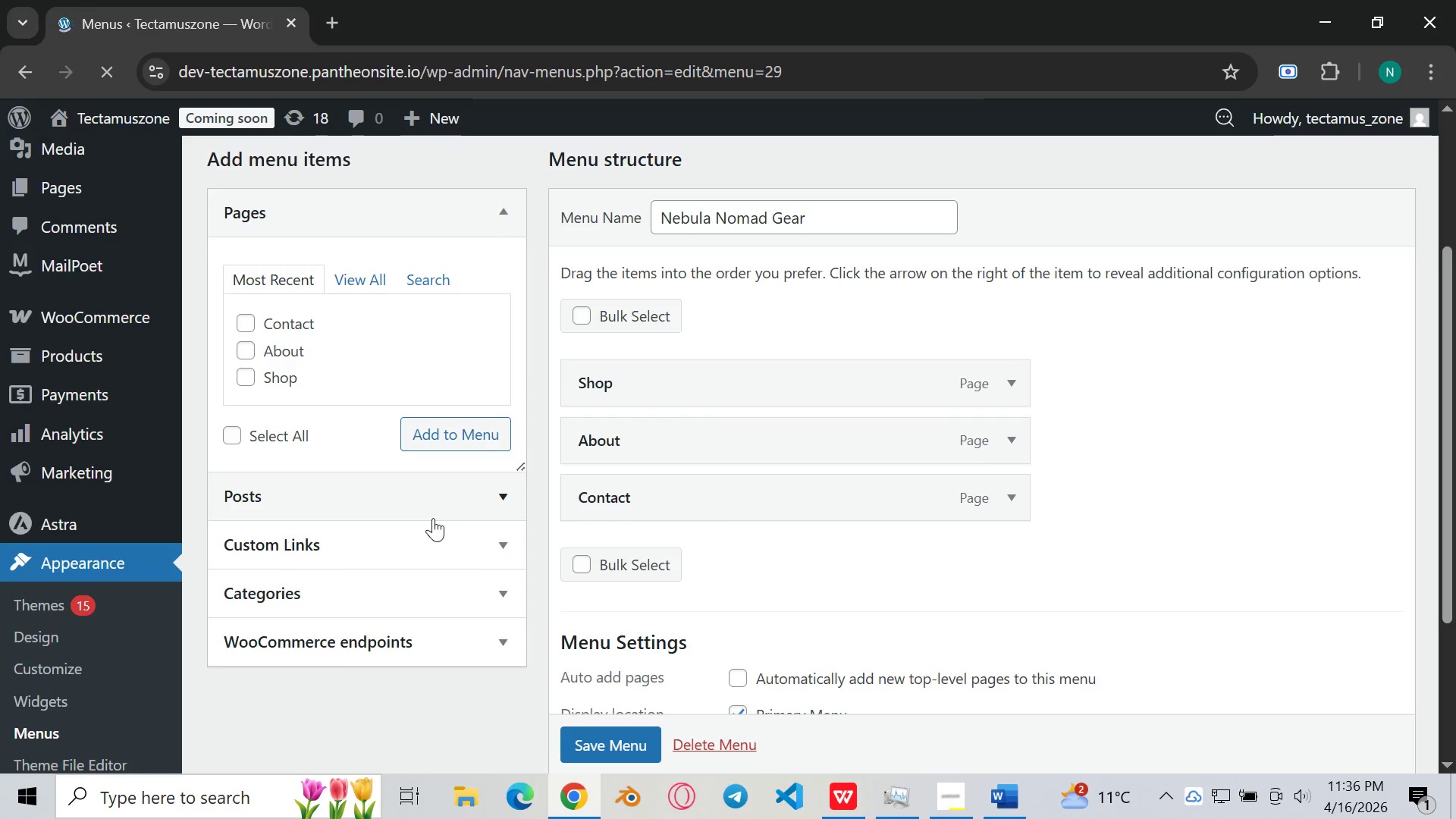 
left_click([438, 505])
 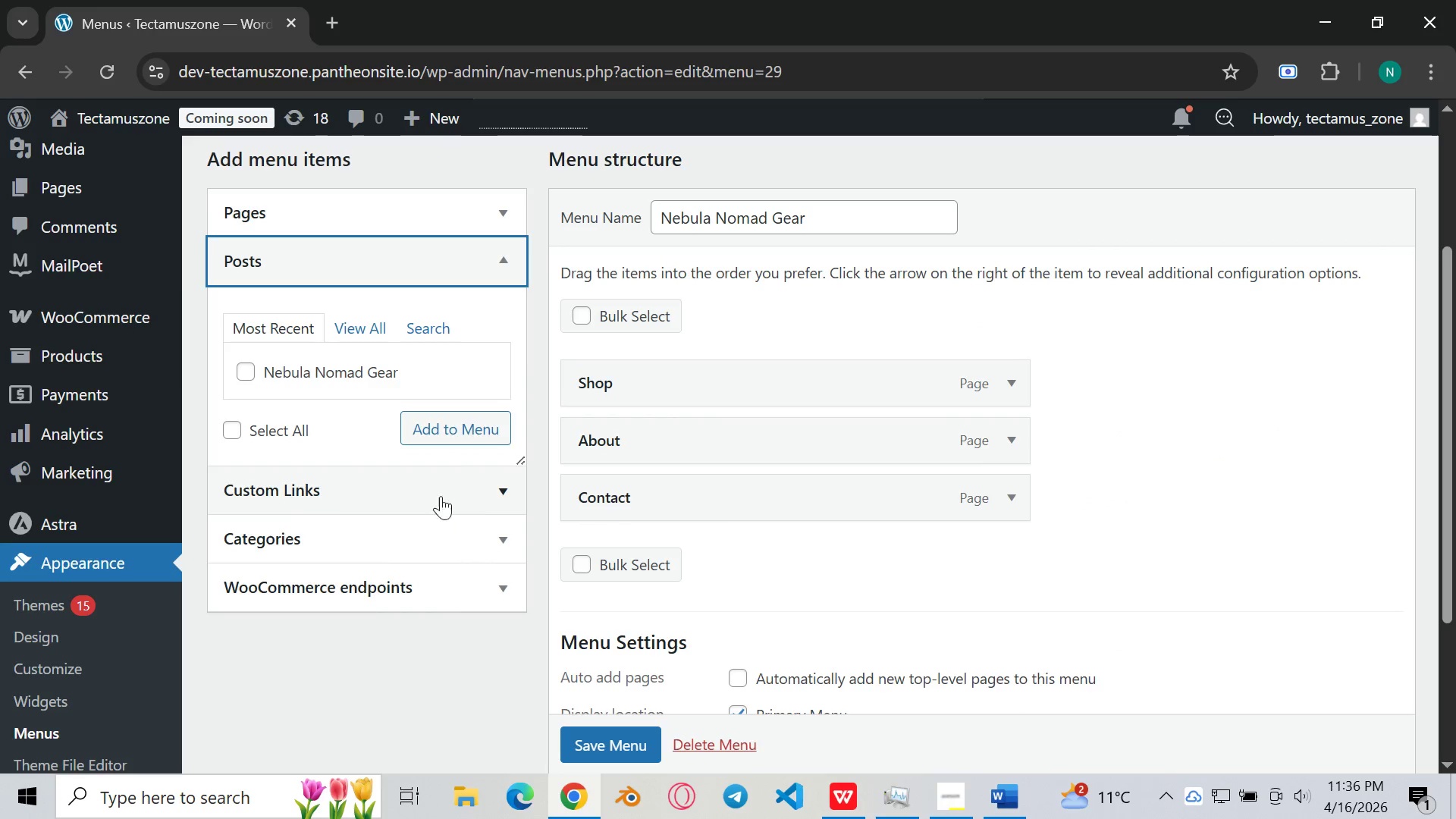 
left_click([447, 431])
 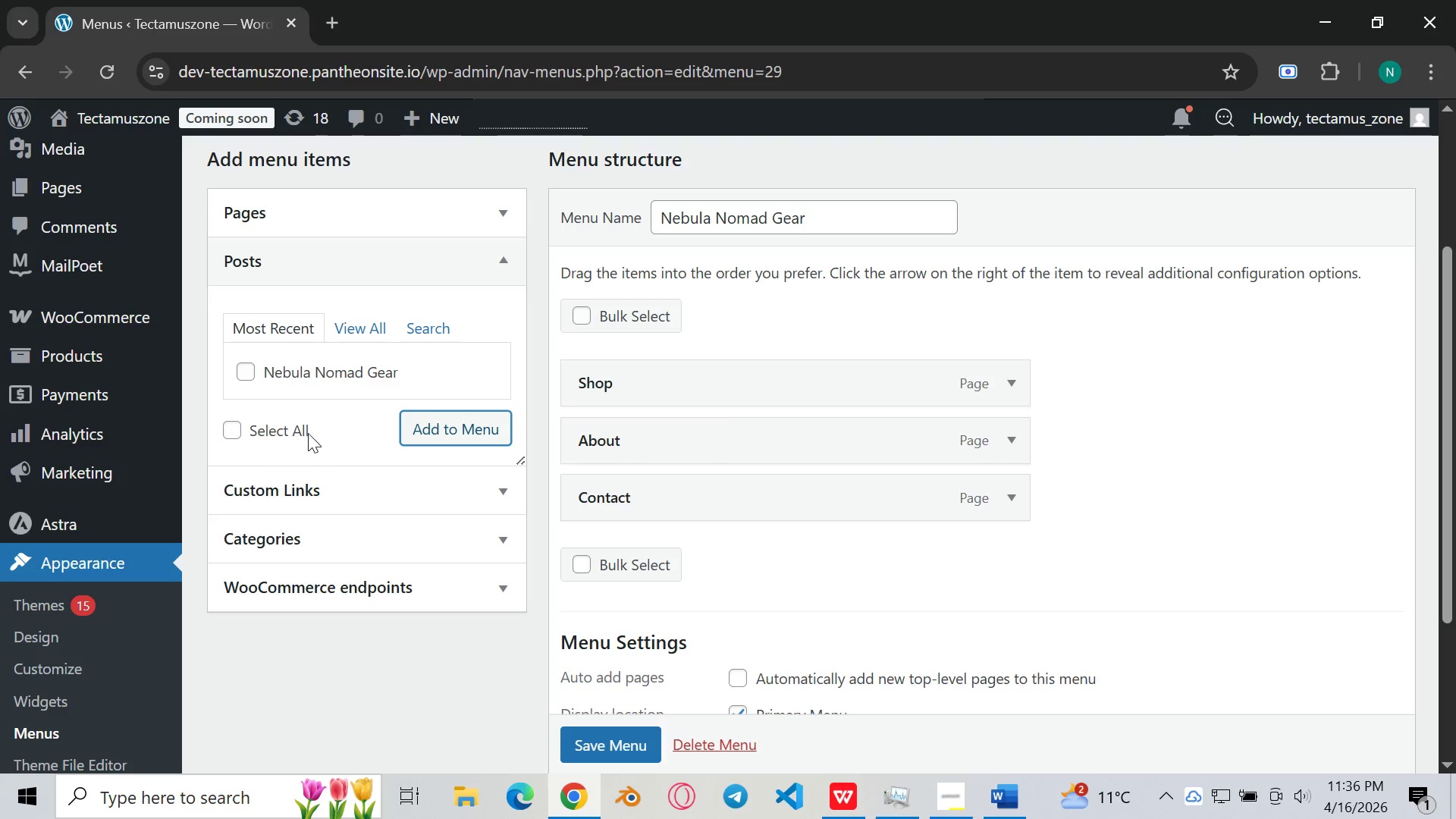 
mouse_move([358, 498])
 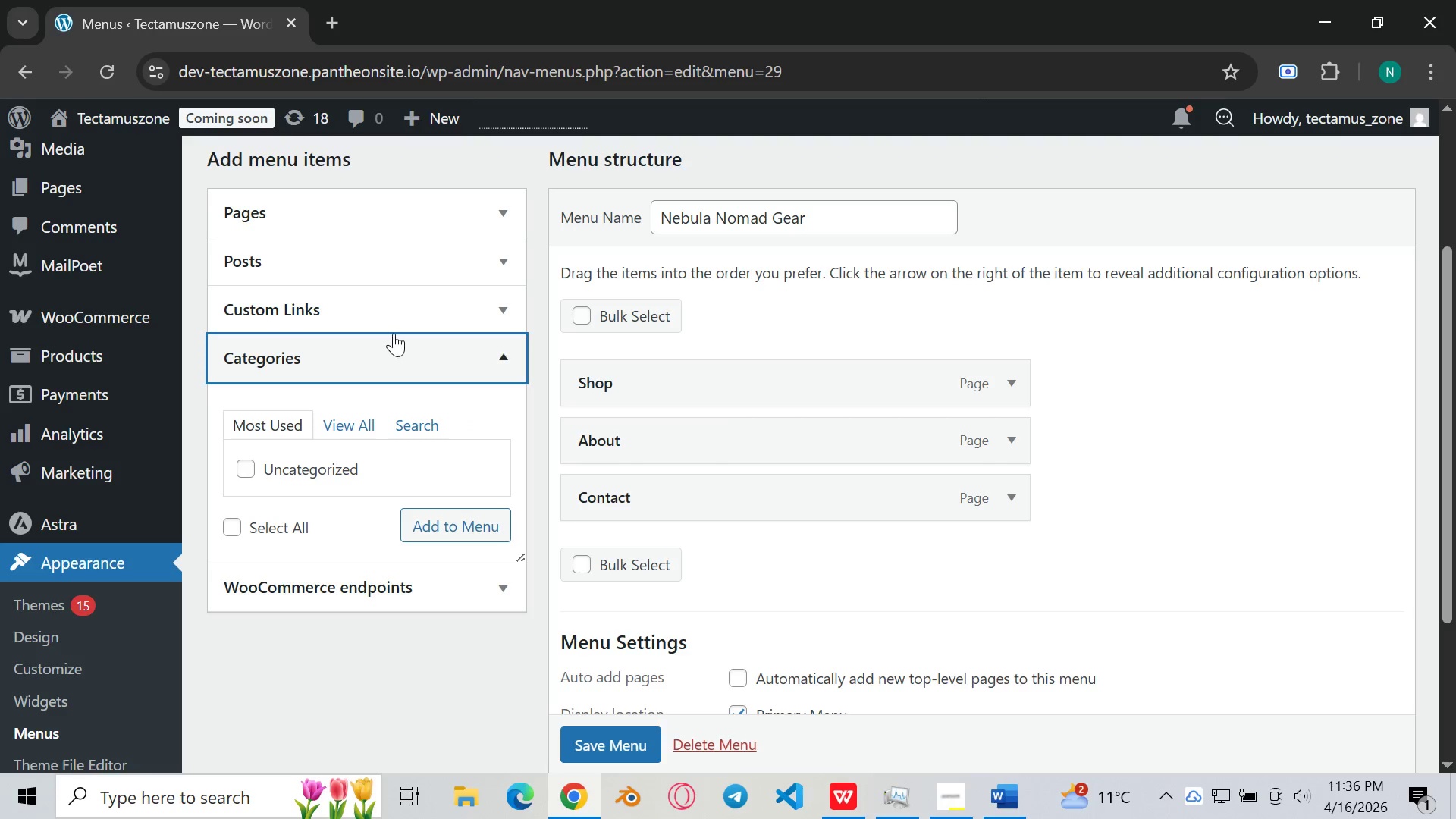 
scroll: coordinate [393, 332], scroll_direction: up, amount: 2.0
 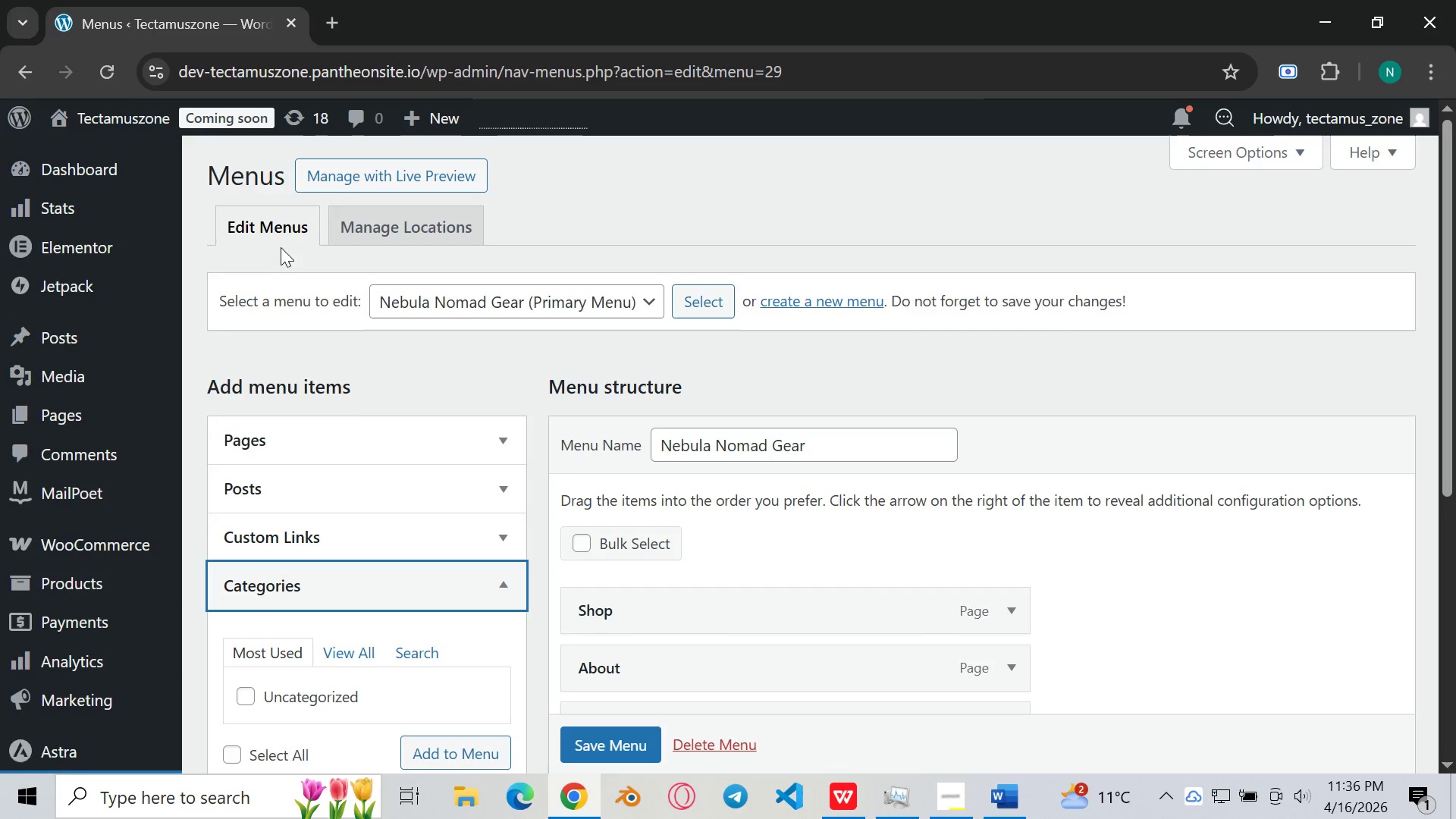 
left_click([273, 234])
 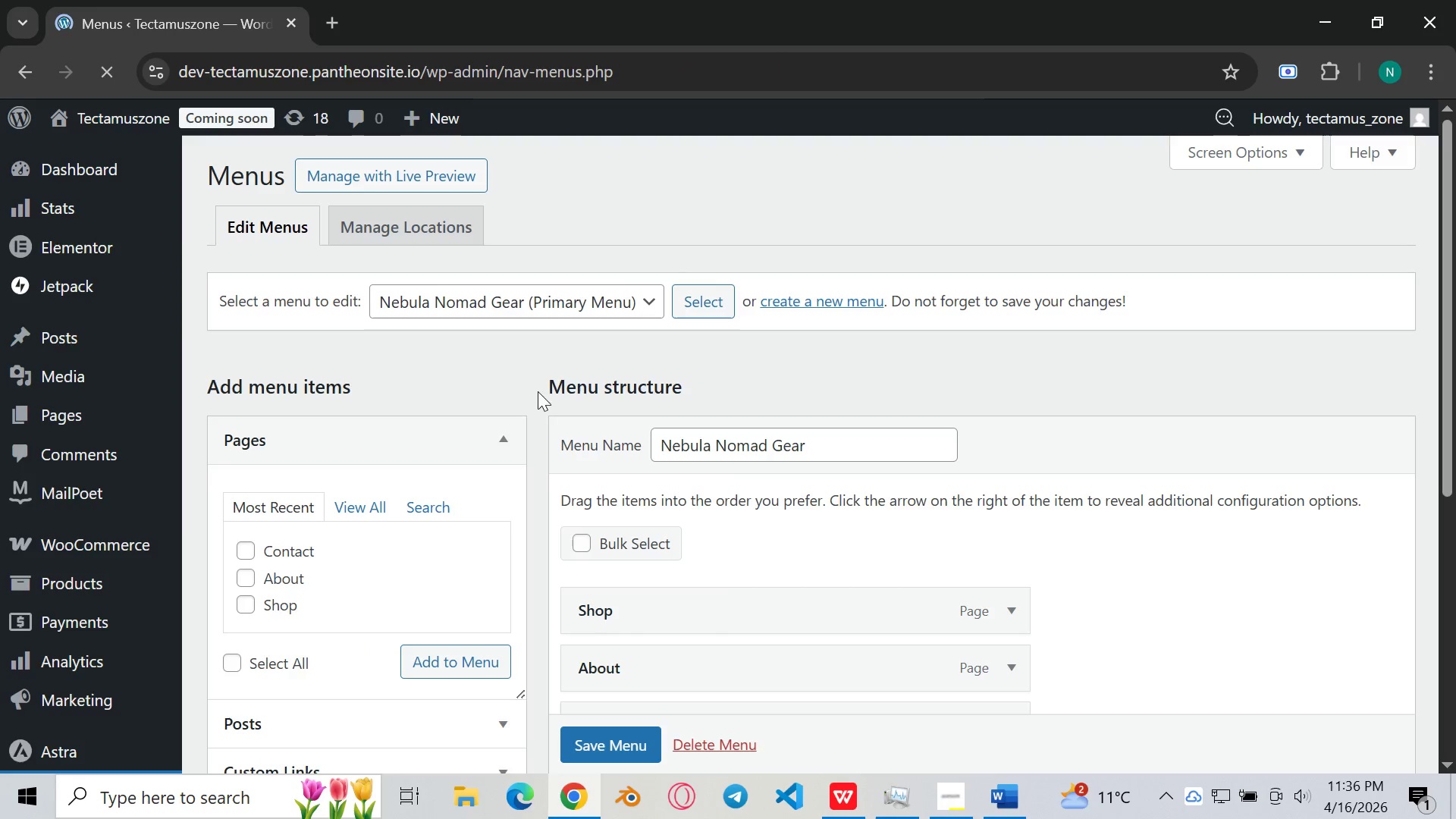 
wait(6.7)
 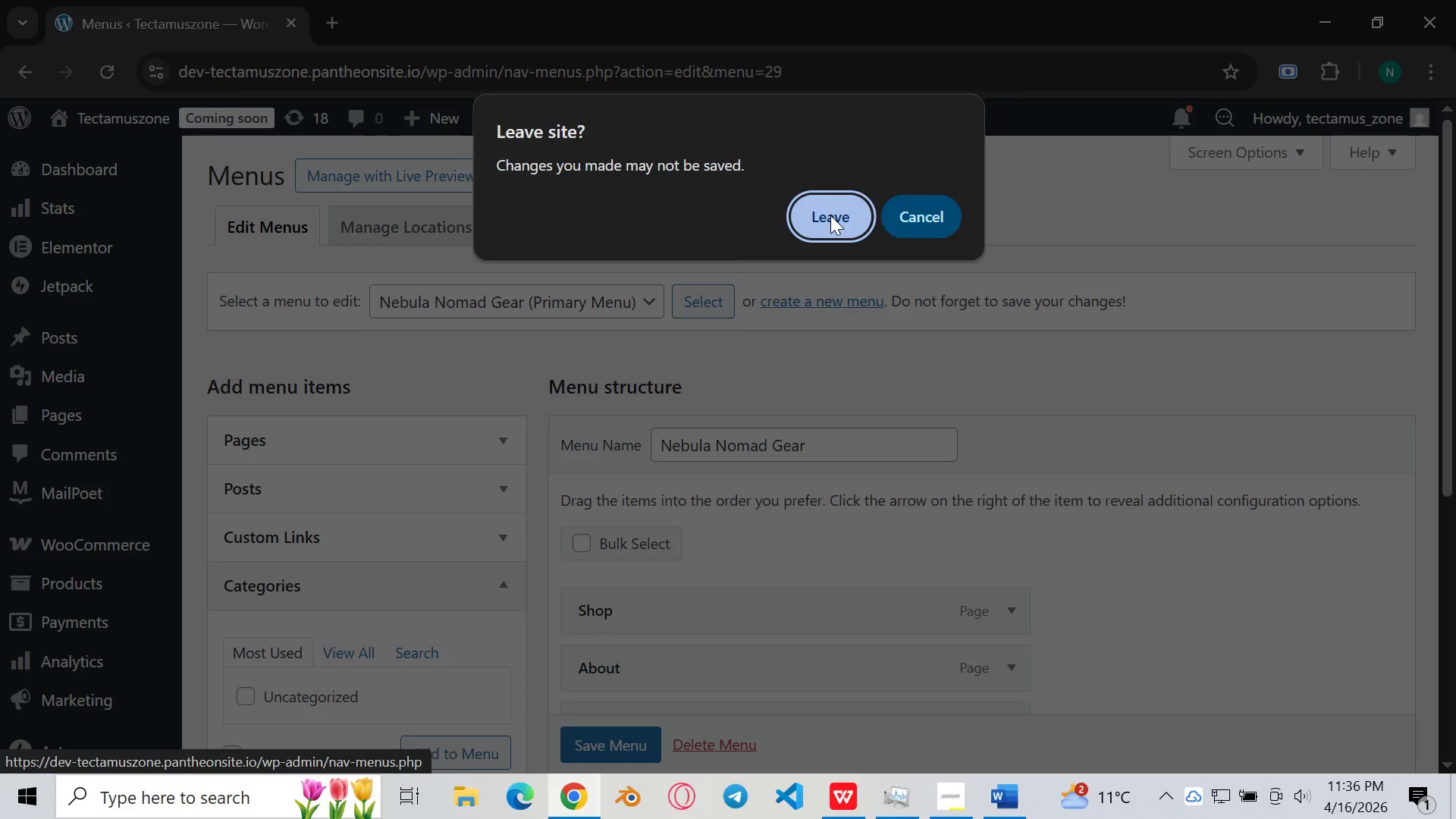 
scroll: coordinate [417, 535], scroll_direction: down, amount: 6.0
 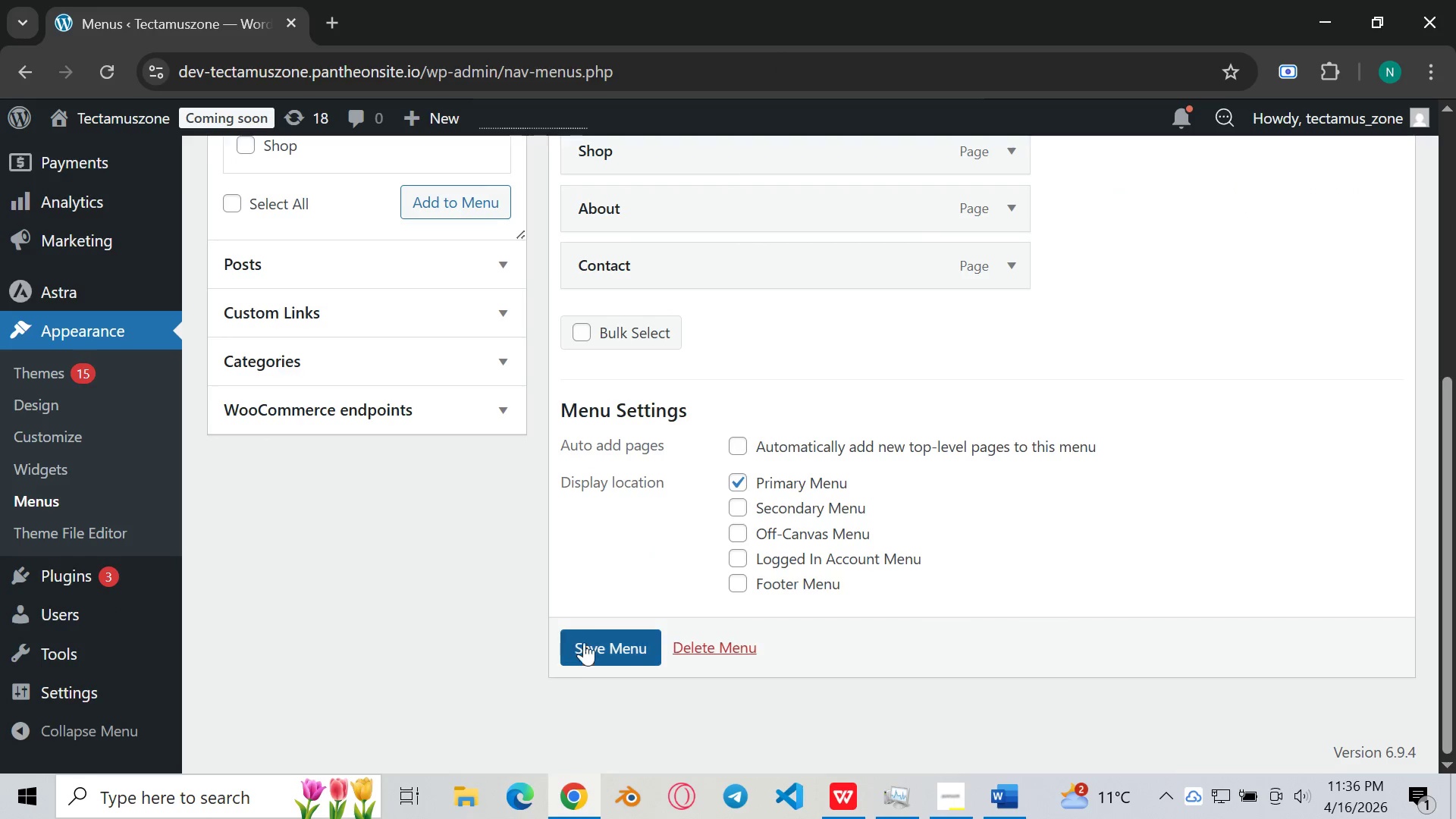 
left_click([612, 646])
 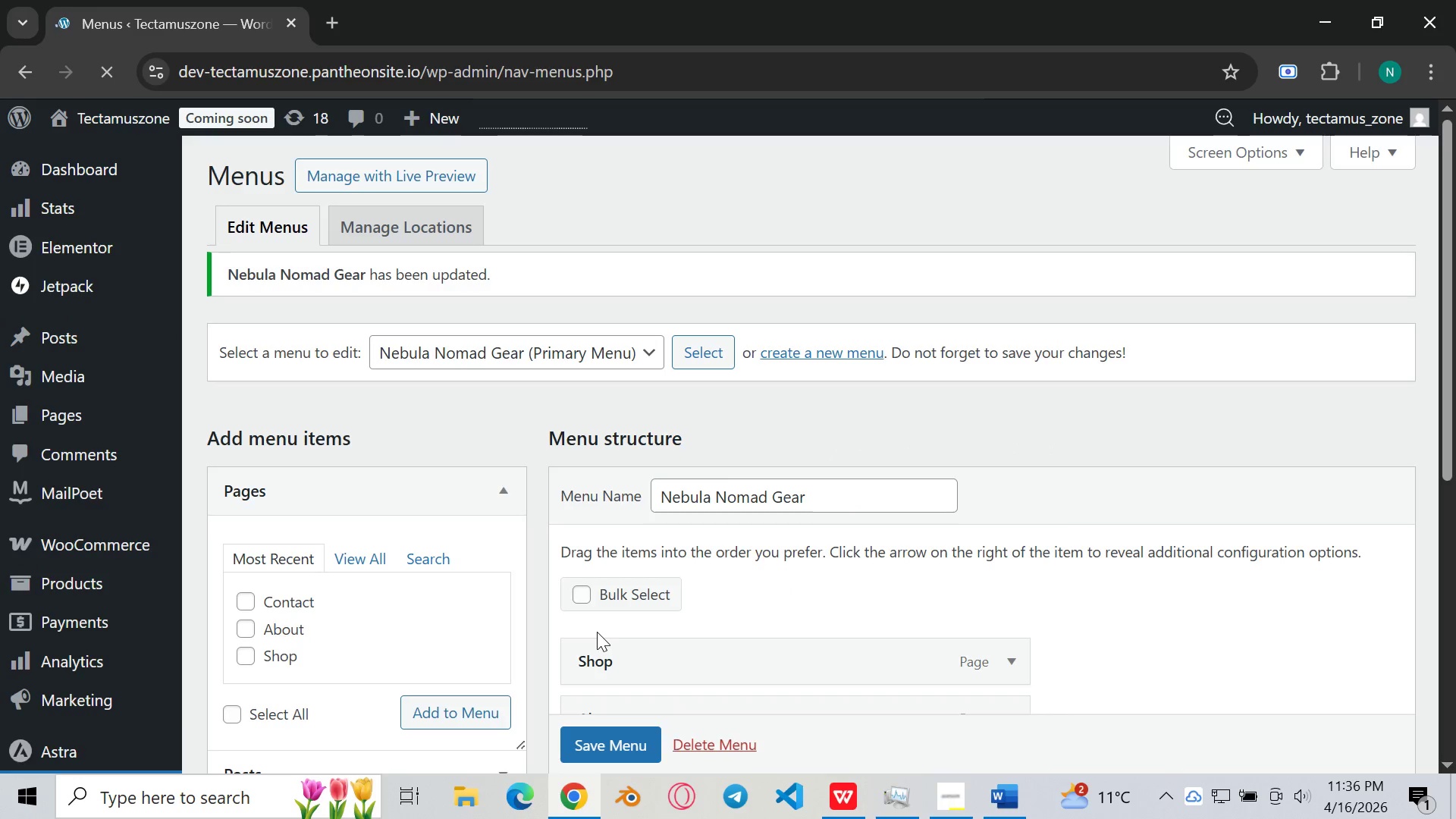 
wait(5.33)
 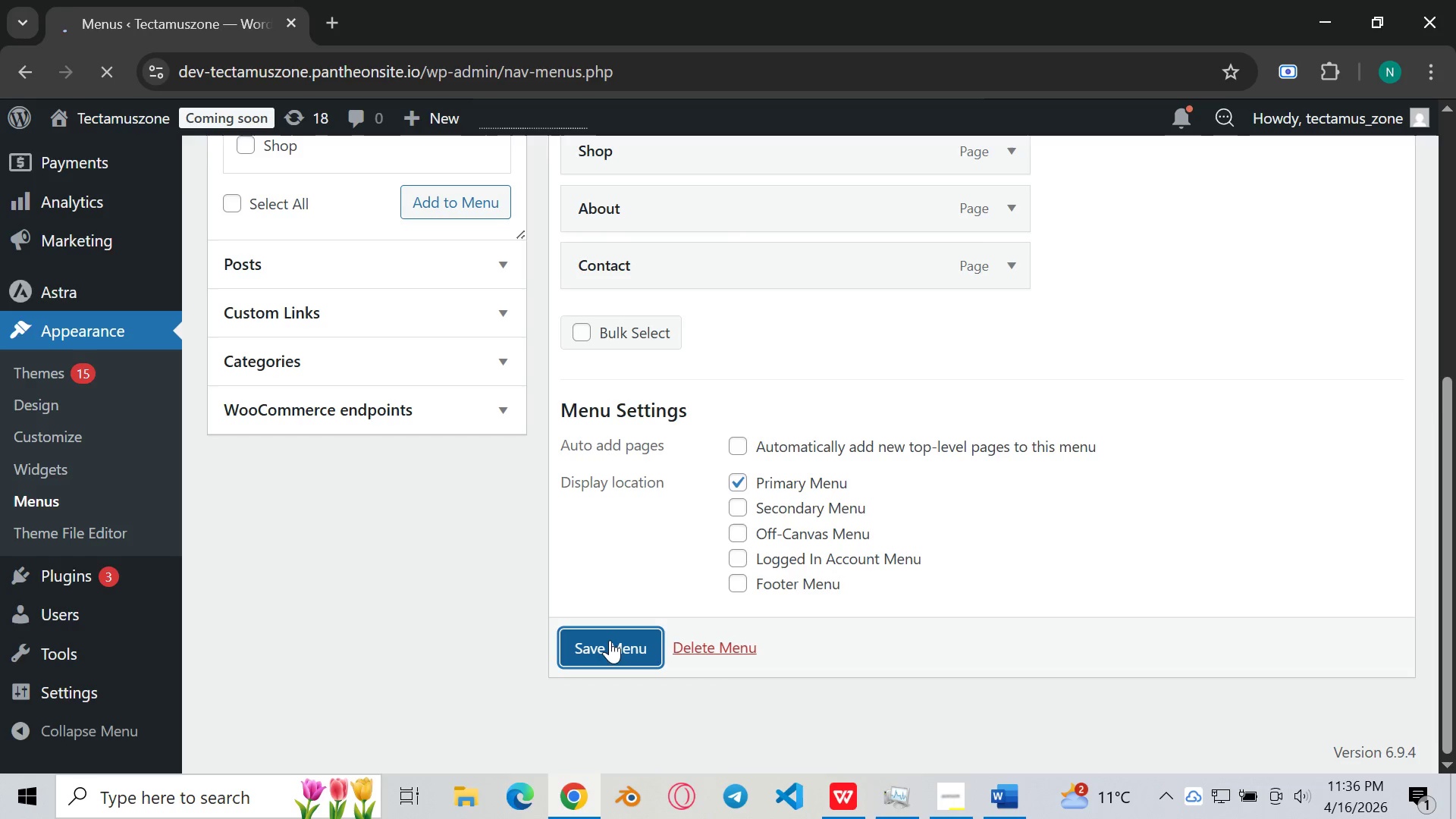 
scroll: coordinate [77, 613], scroll_direction: down, amount: 3.0
 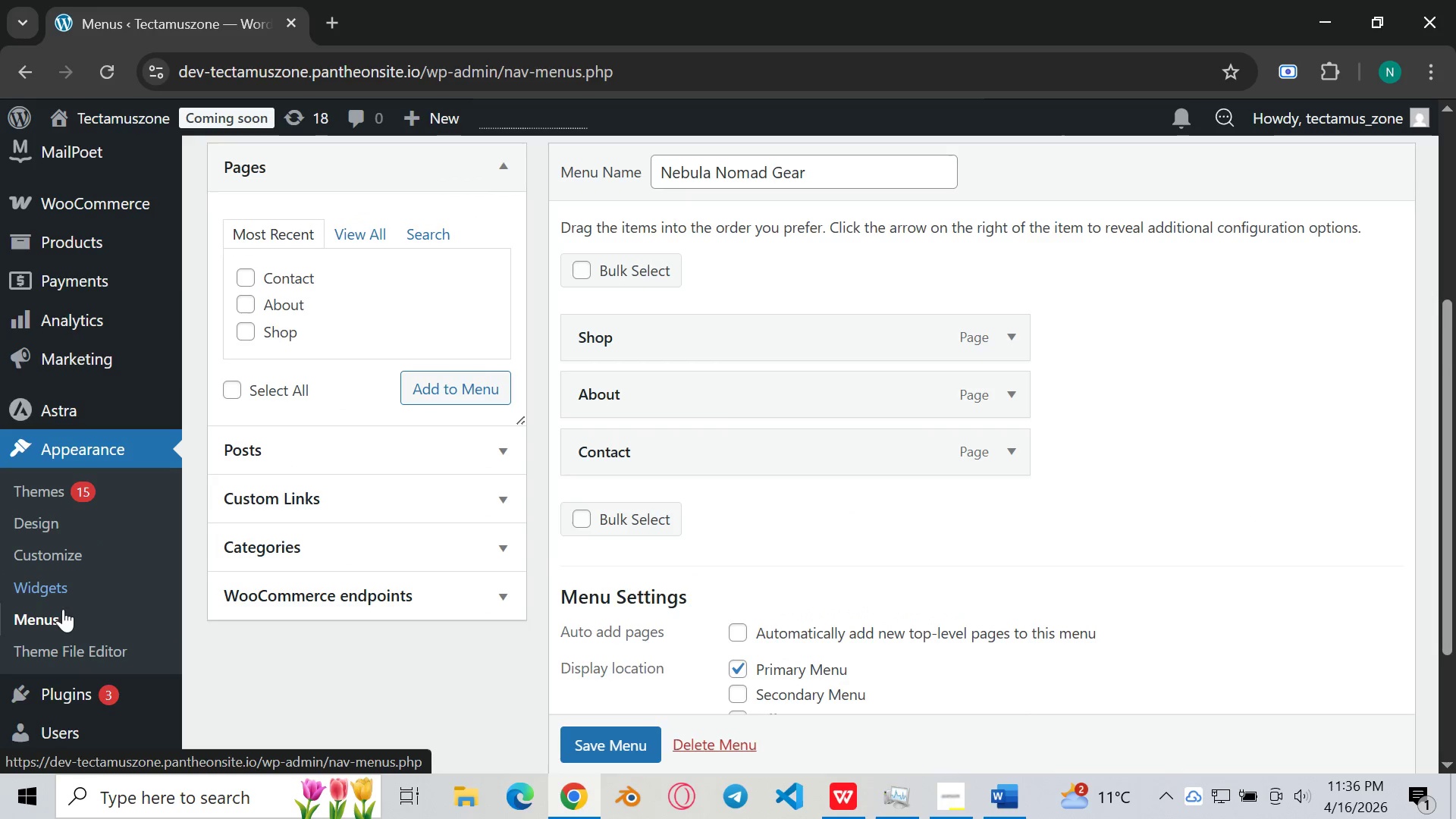 
scroll: coordinate [85, 413], scroll_direction: up, amount: 2.0
 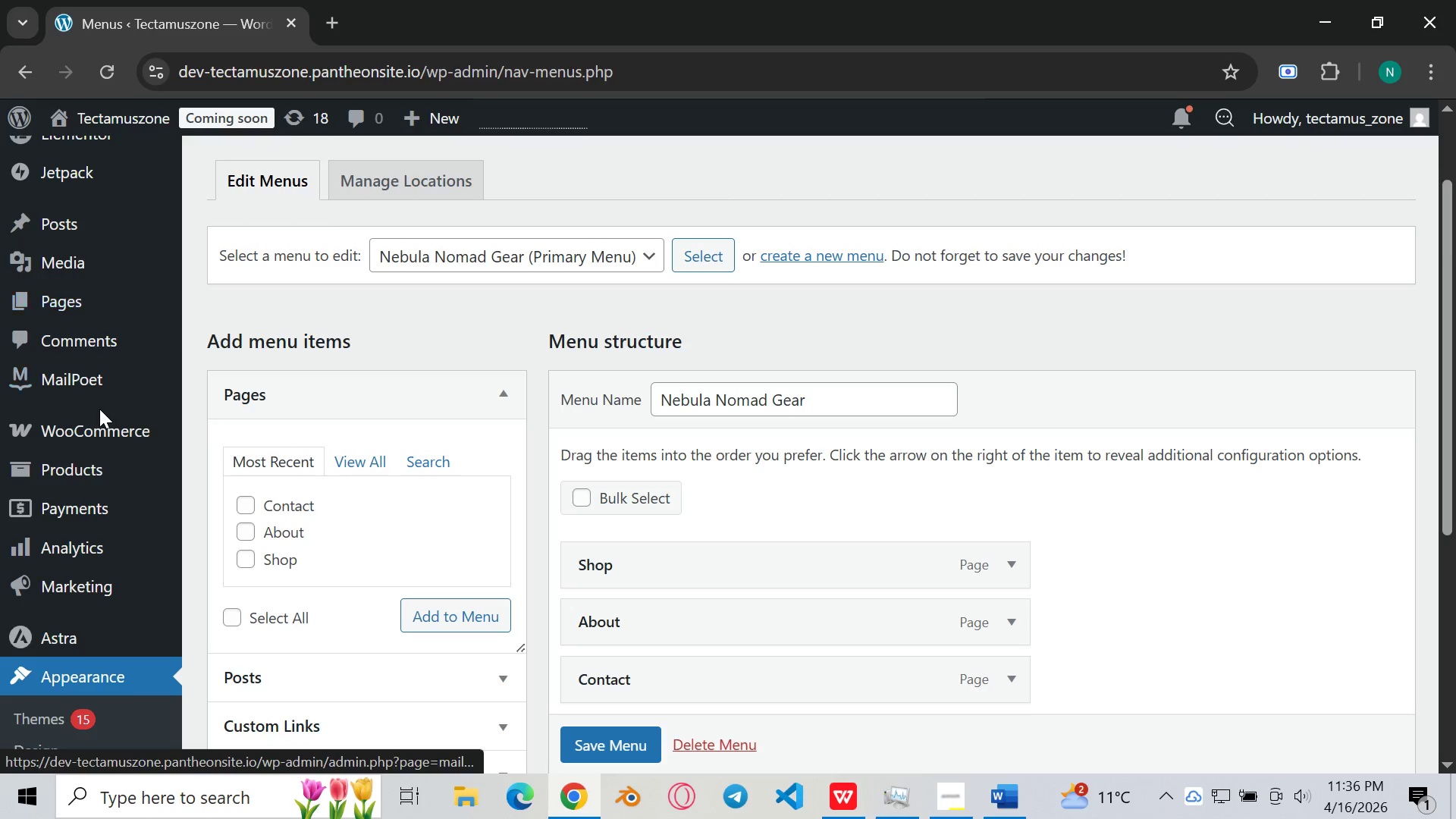 
left_click([92, 463])
 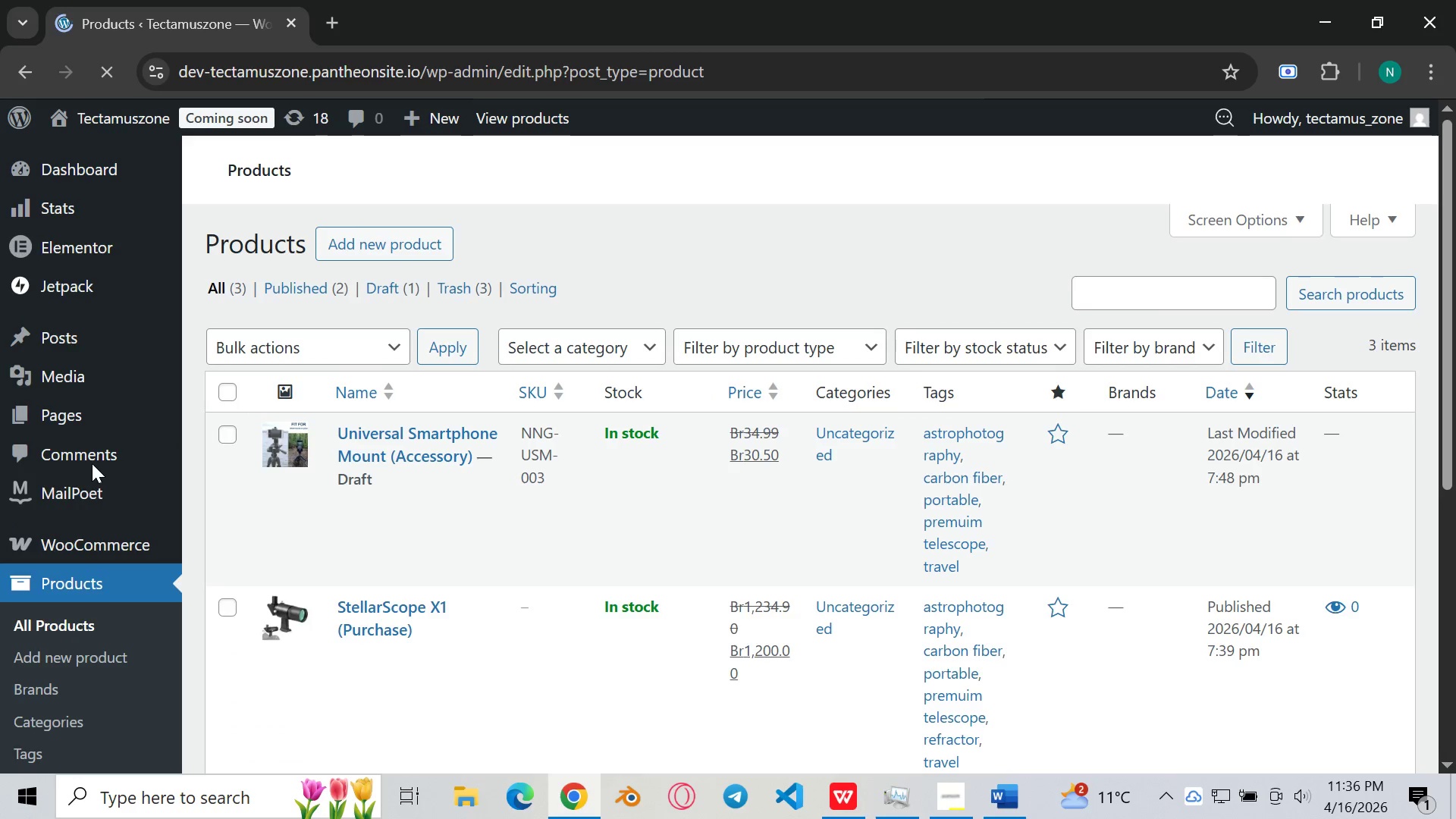 
wait(6.52)
 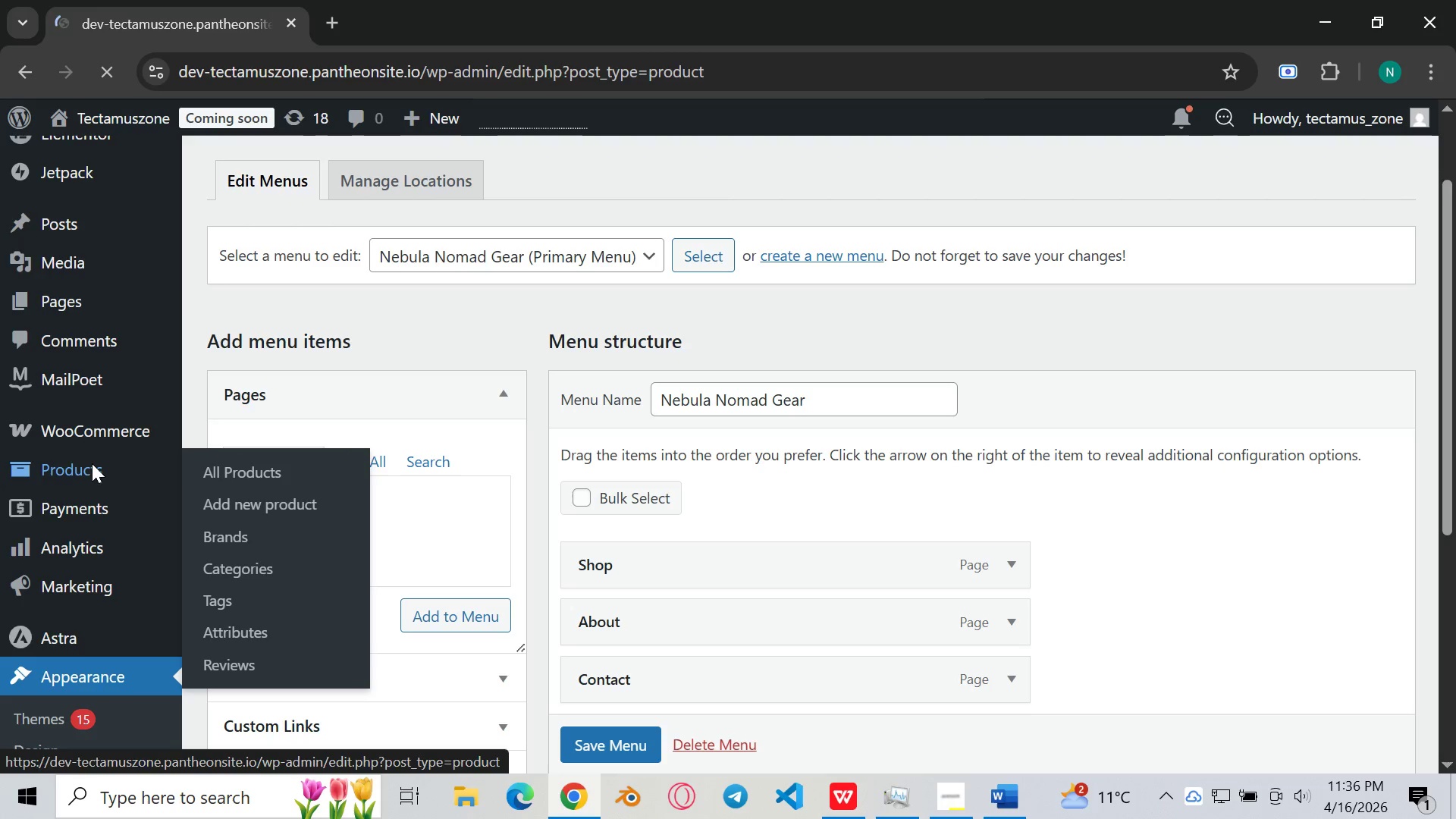 
scroll: coordinate [253, 538], scroll_direction: down, amount: 4.0
 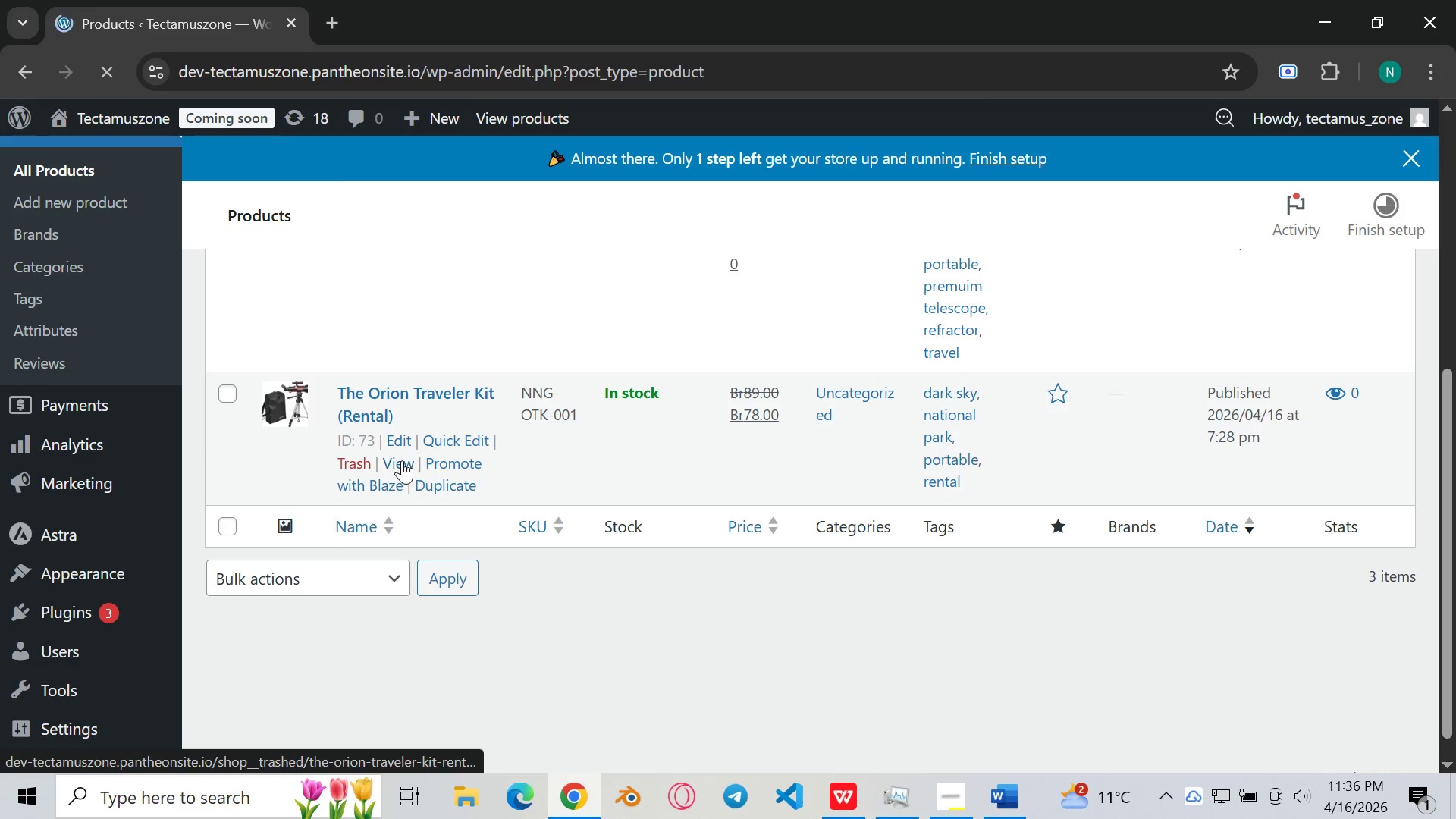 
wait(5.23)
 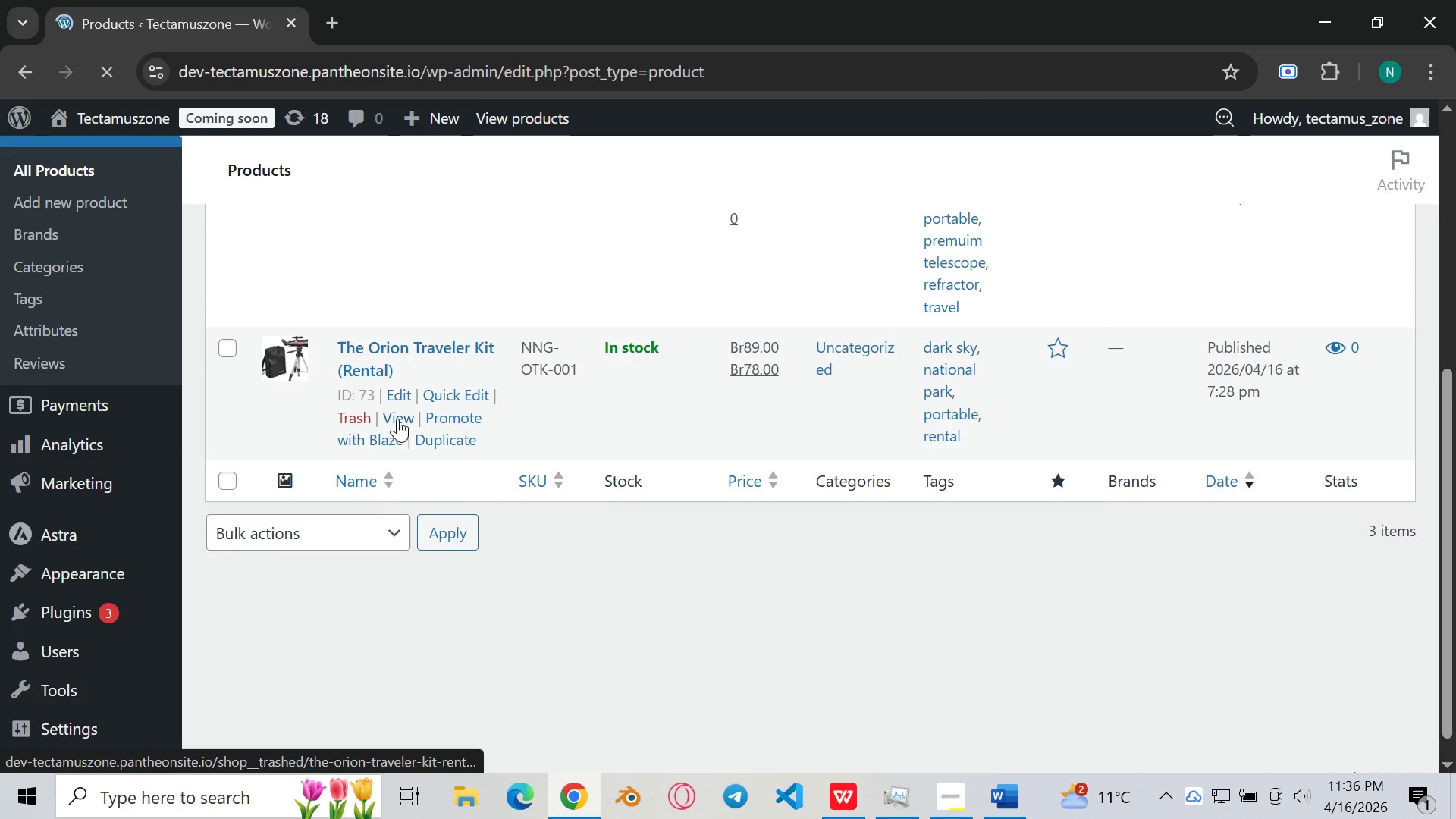 
scroll: coordinate [402, 460], scroll_direction: up, amount: 2.0
 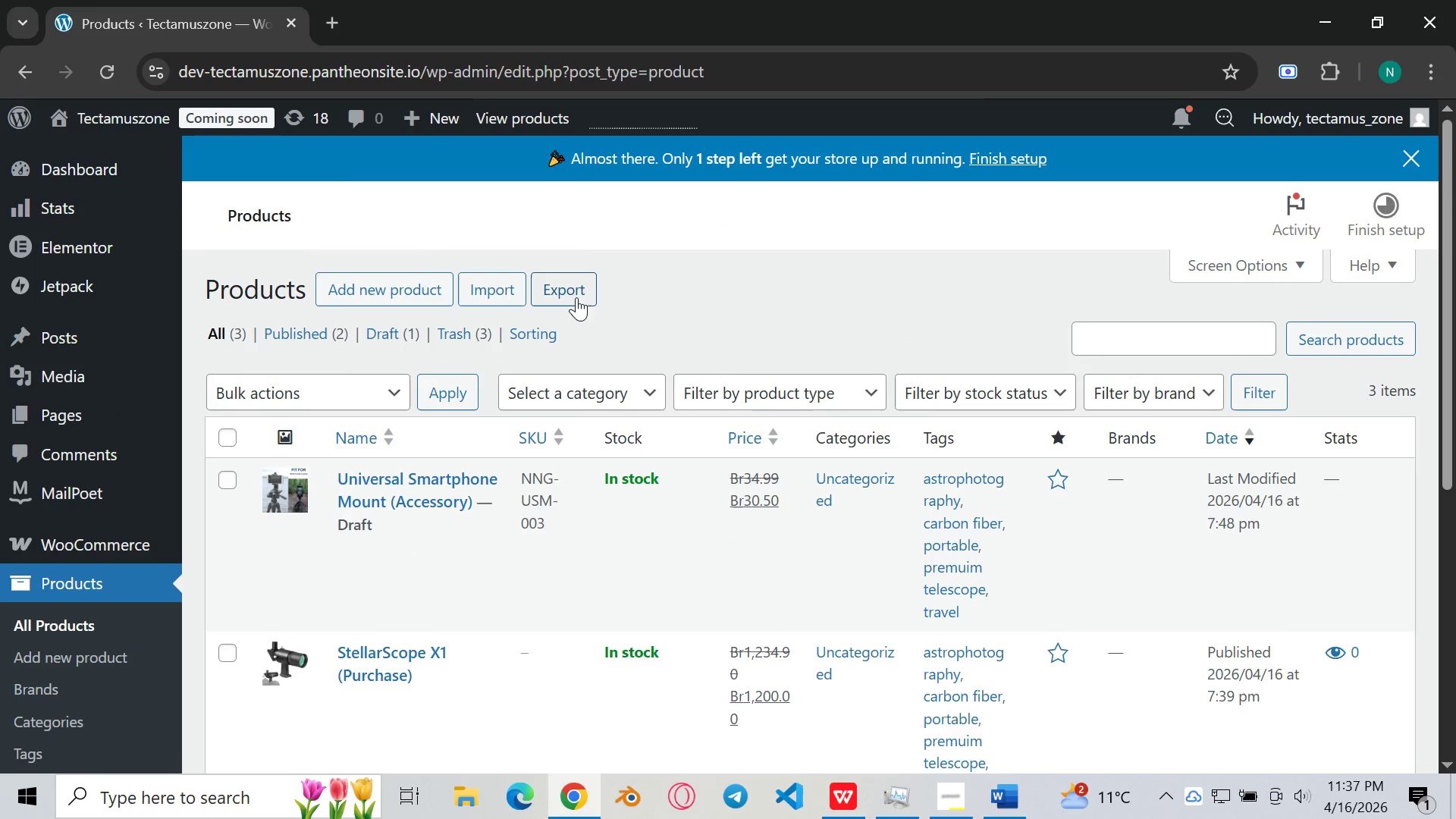 
left_click([563, 293])
 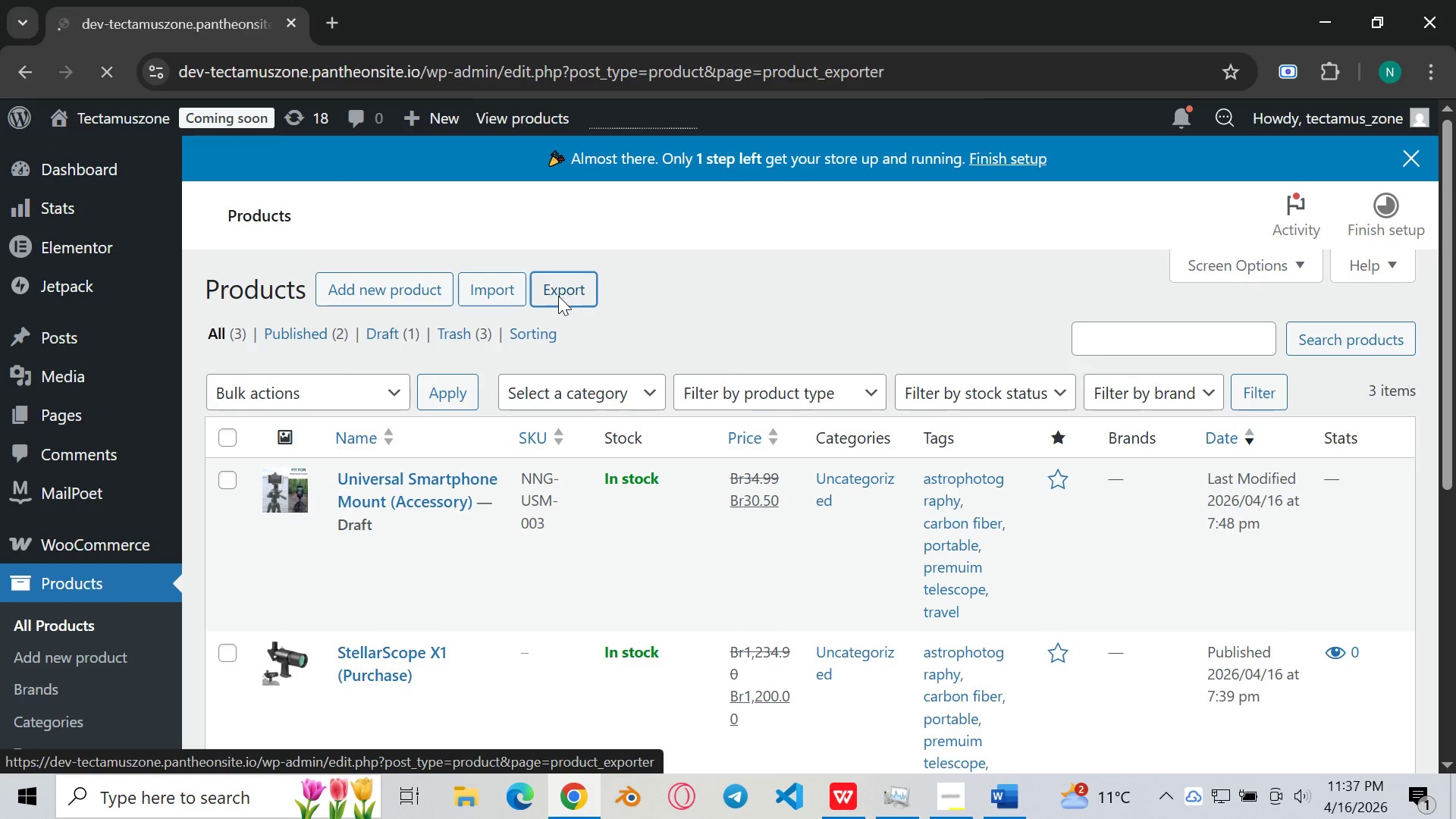 
mouse_move([538, 318])
 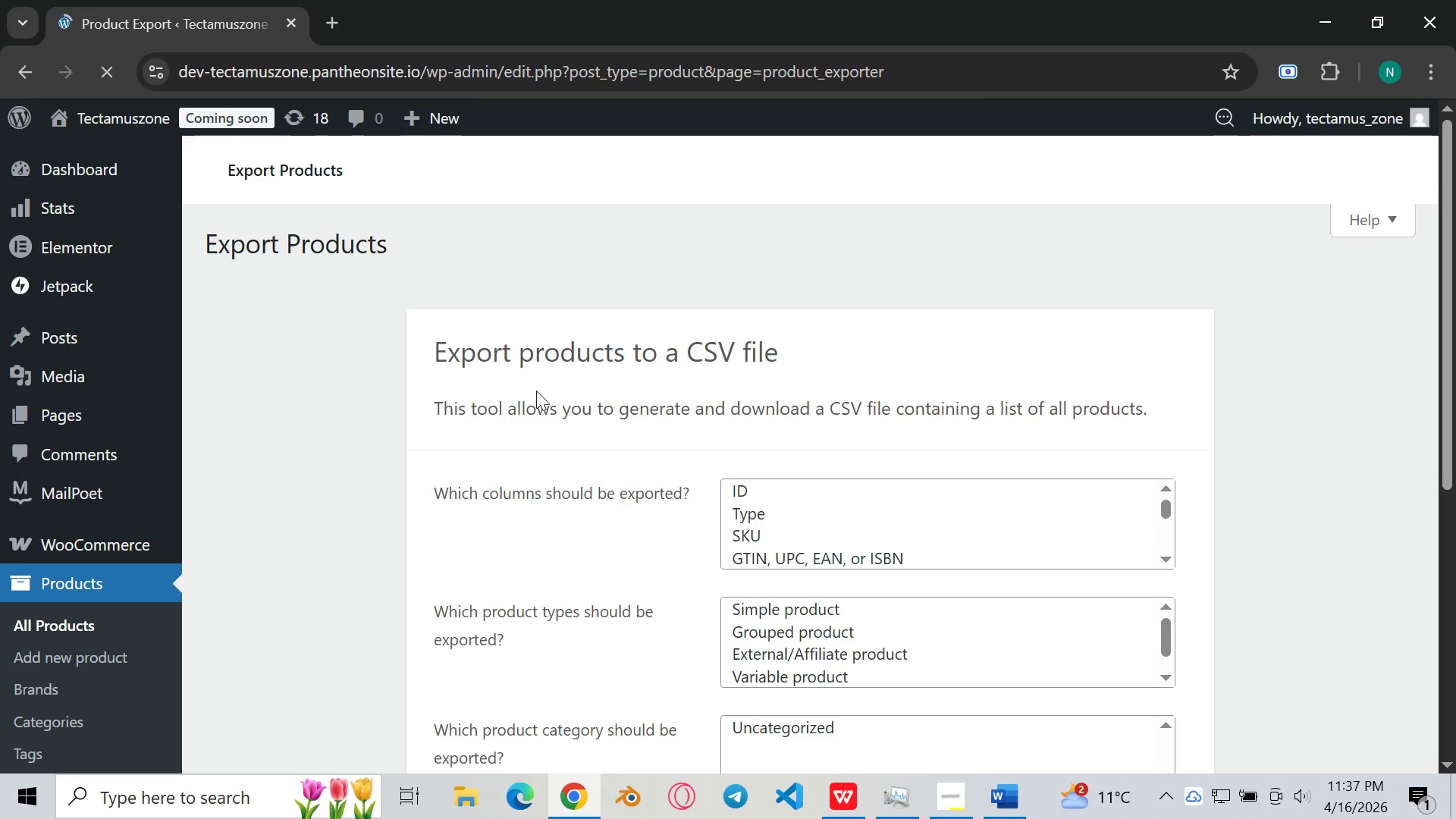 
scroll: coordinate [538, 396], scroll_direction: down, amount: 4.0
 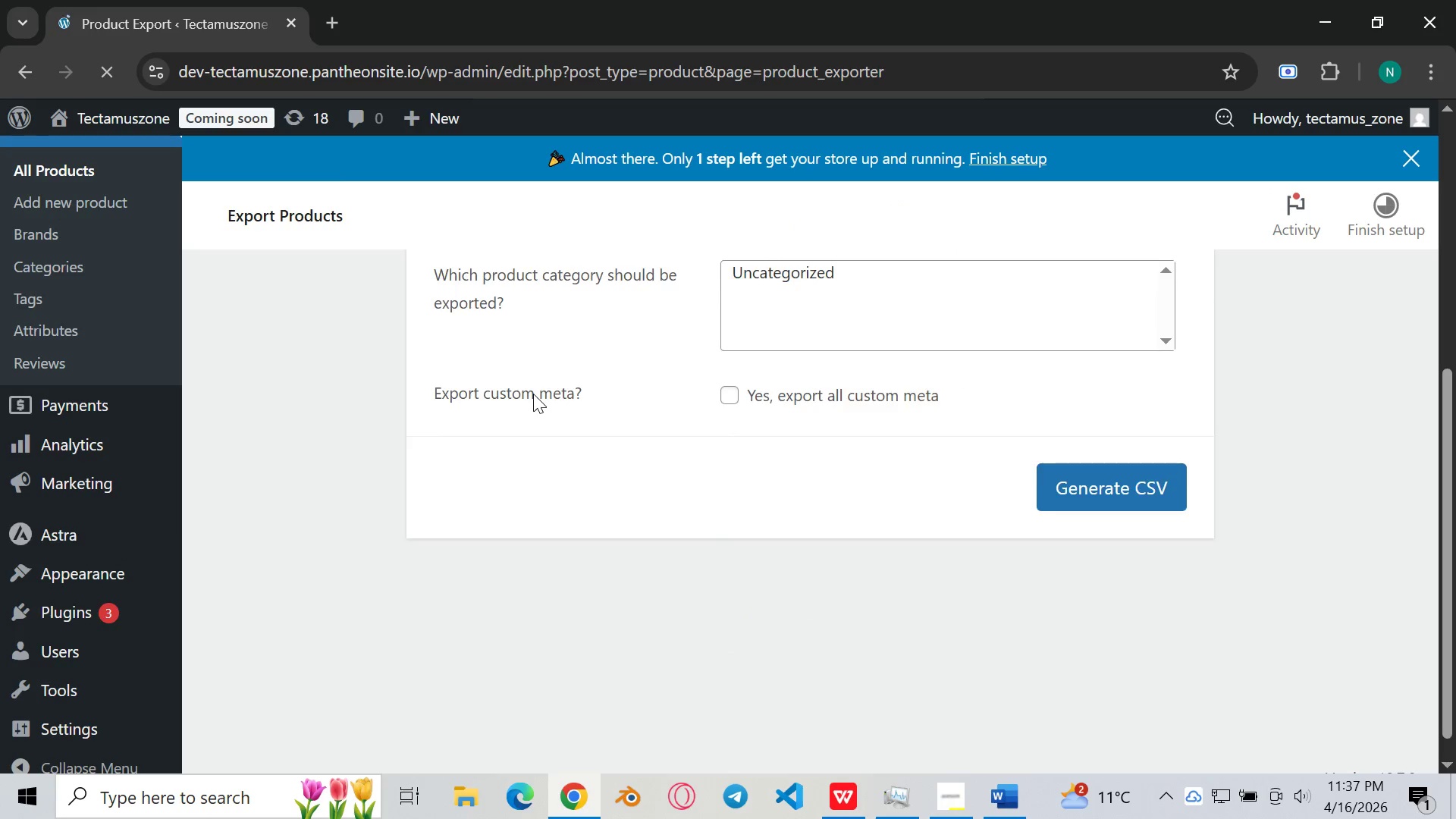 
scroll: coordinate [773, 495], scroll_direction: up, amount: 4.0
 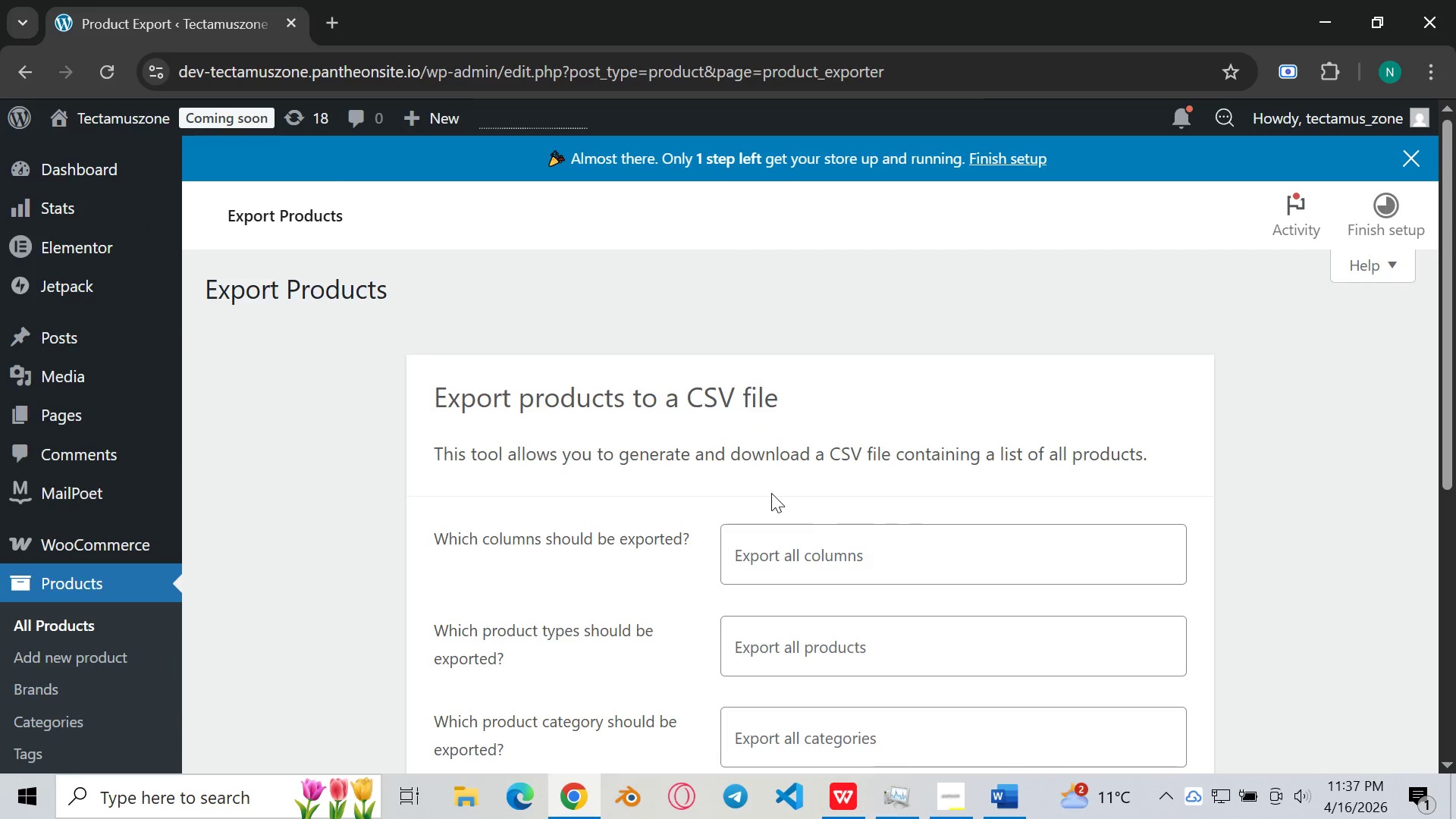 
scroll: coordinate [771, 493], scroll_direction: down, amount: 2.0
 